 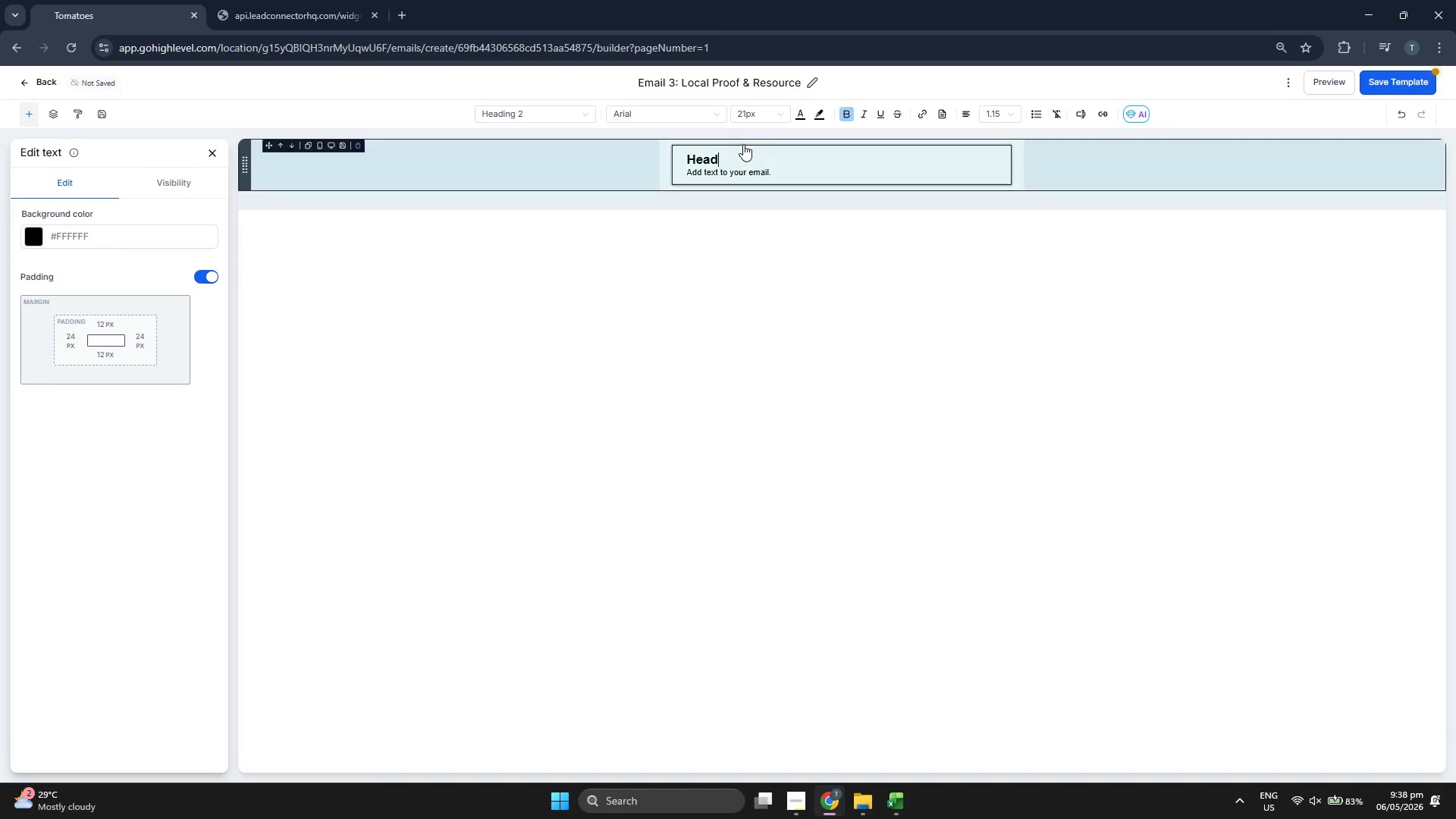 
key(Backspace)
 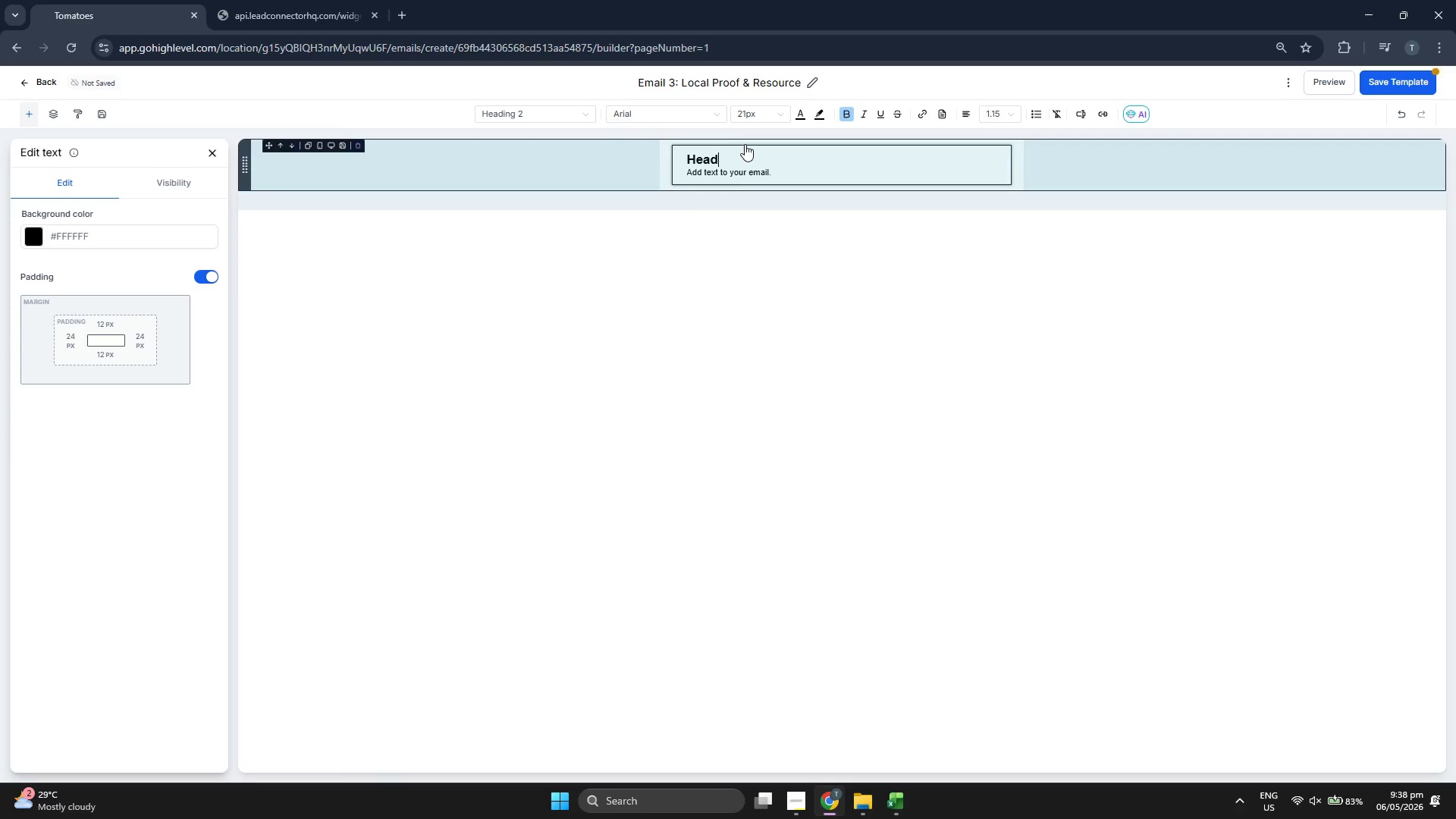 
key(Backspace)
 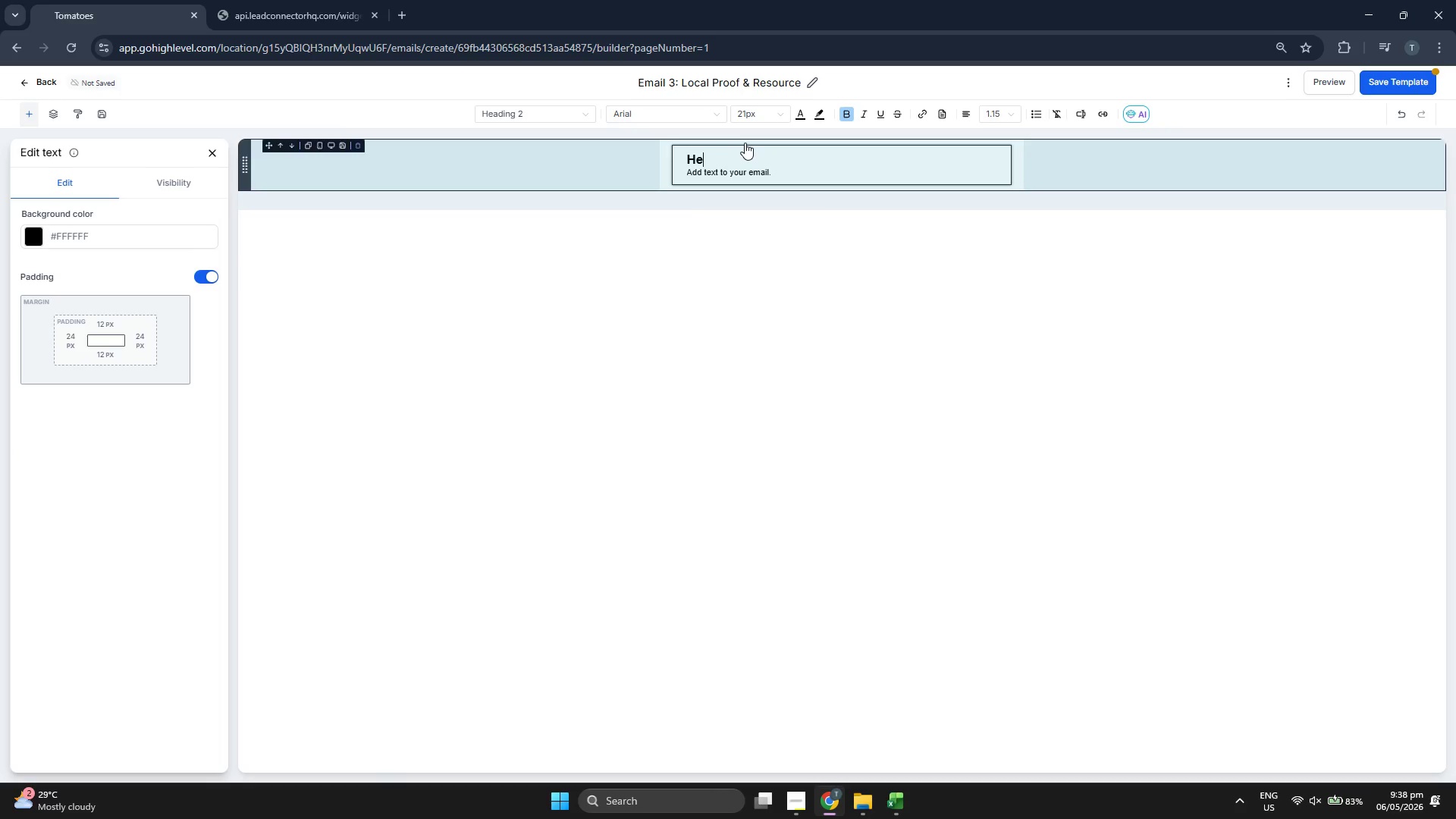 
key(Backspace)
 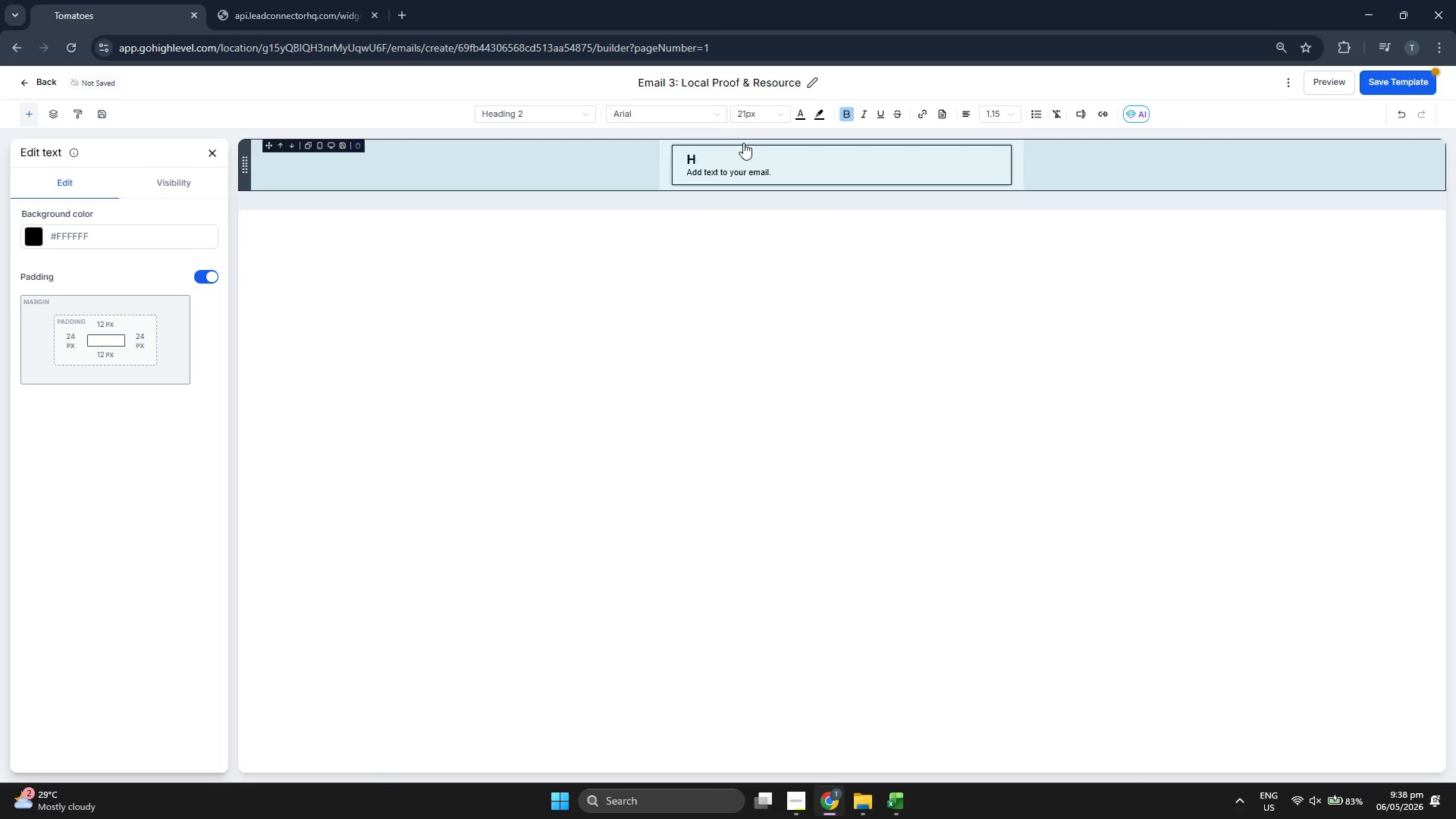 
key(Backspace)
 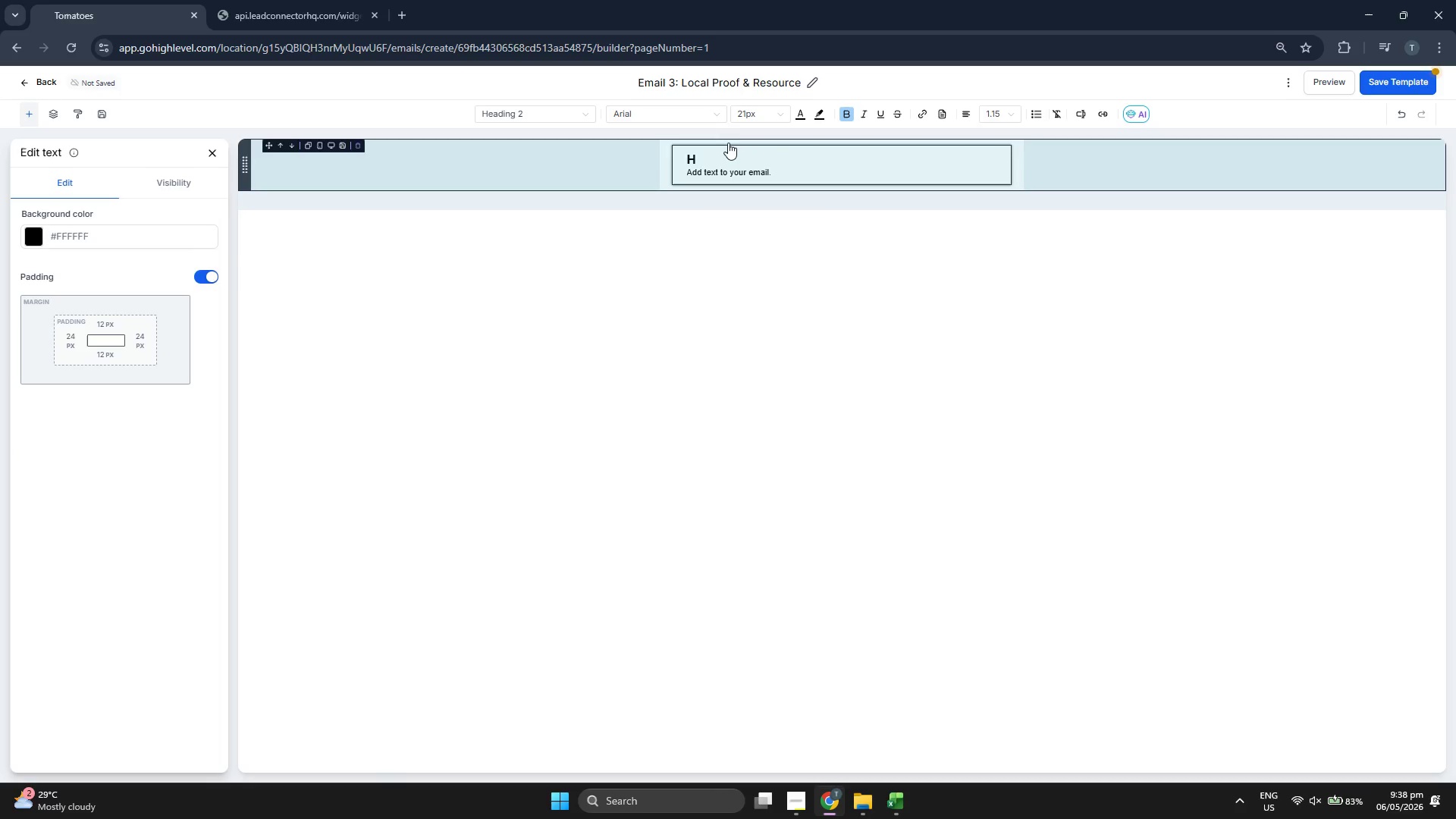 
key(Backspace)
 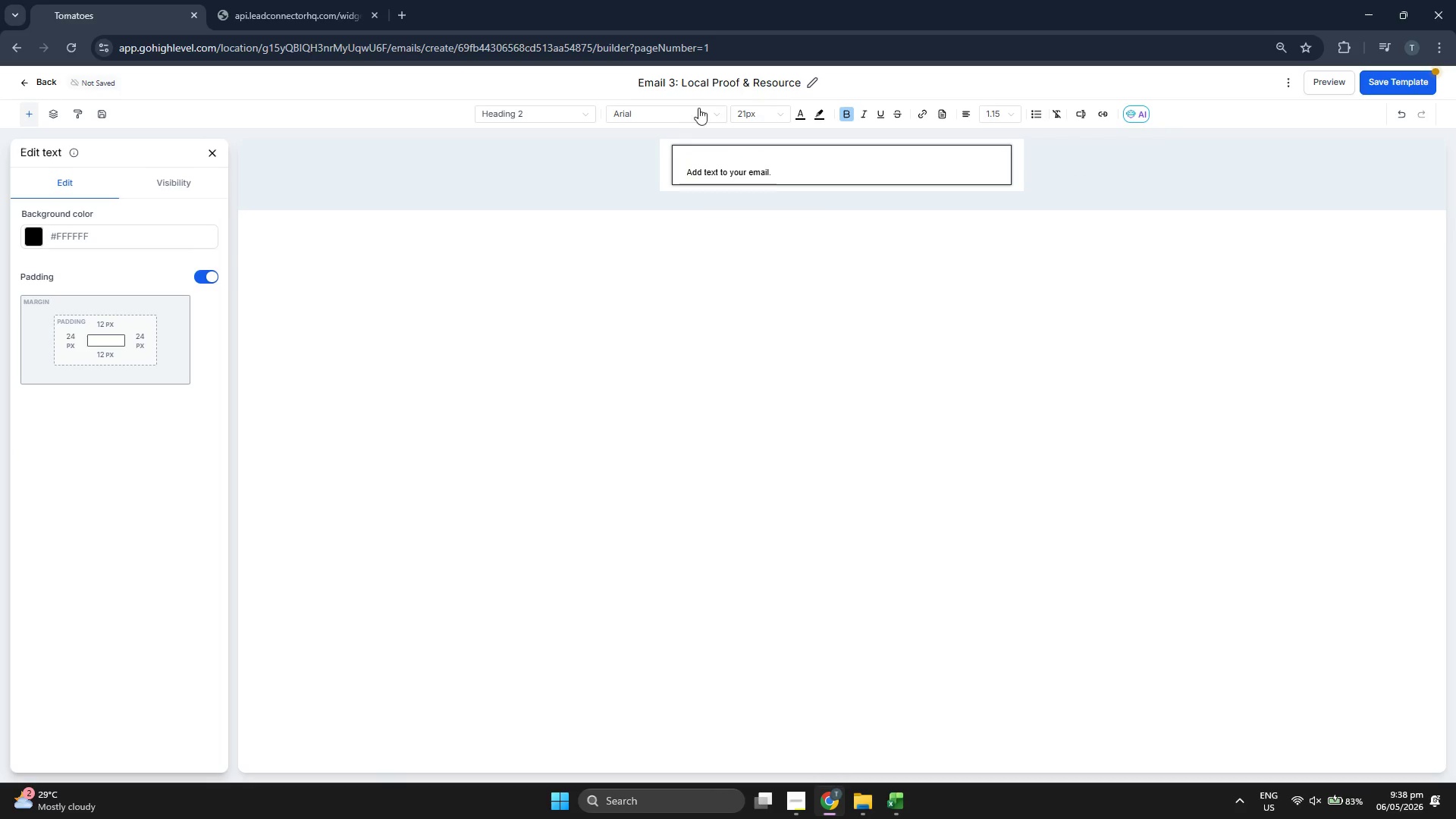 
left_click([676, 114])
 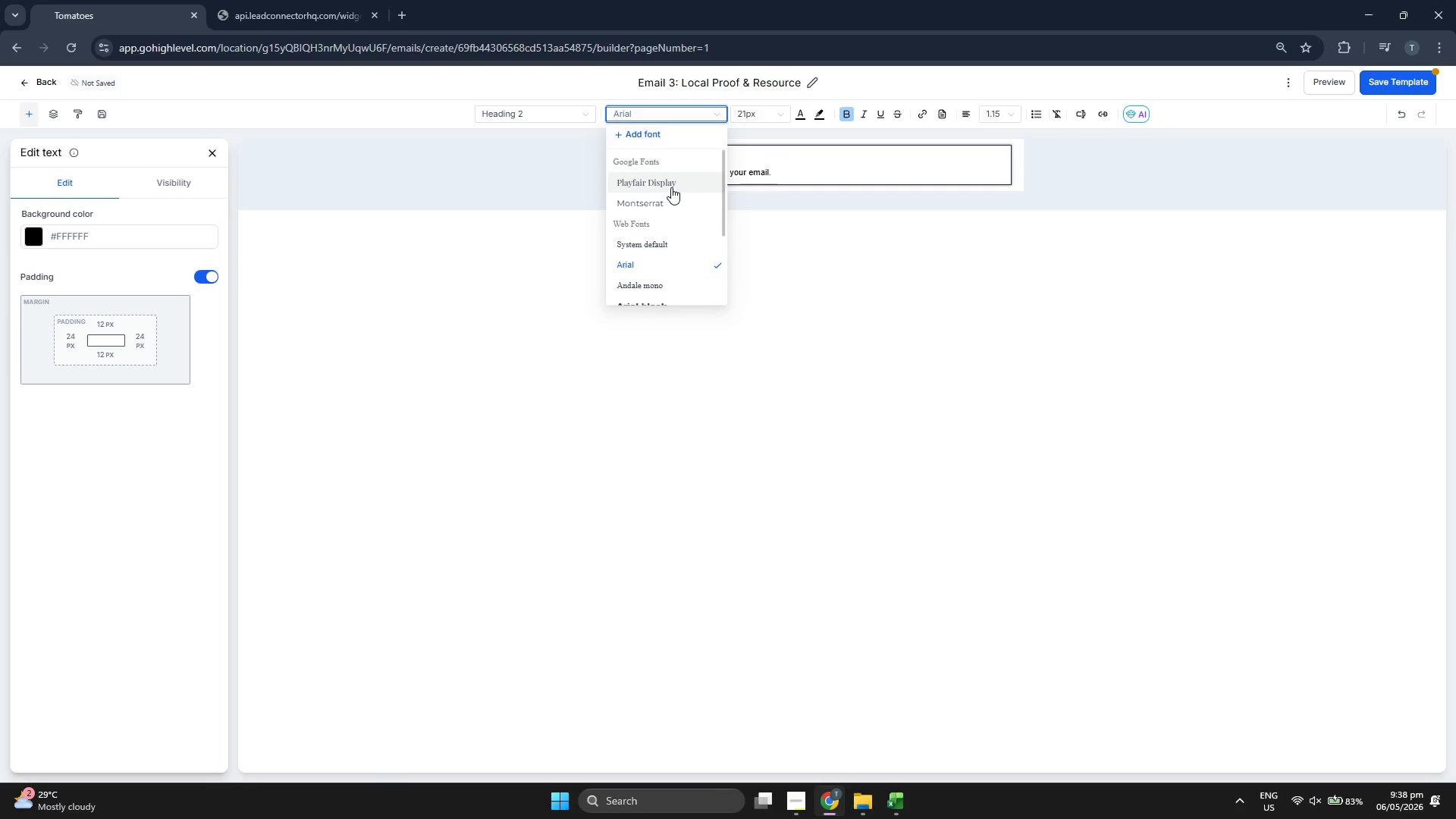 
left_click([671, 187])
 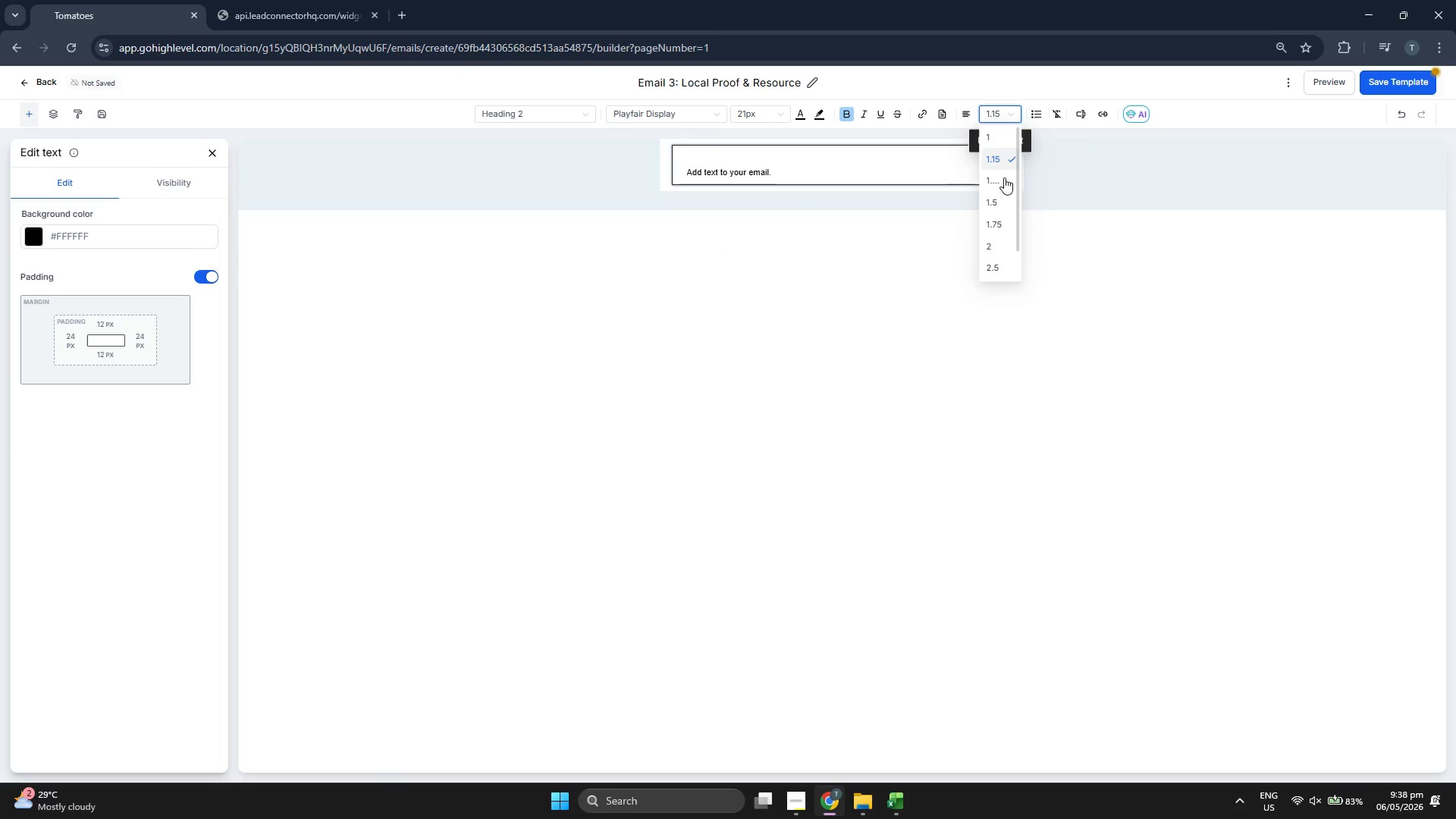 
left_click([1004, 198])
 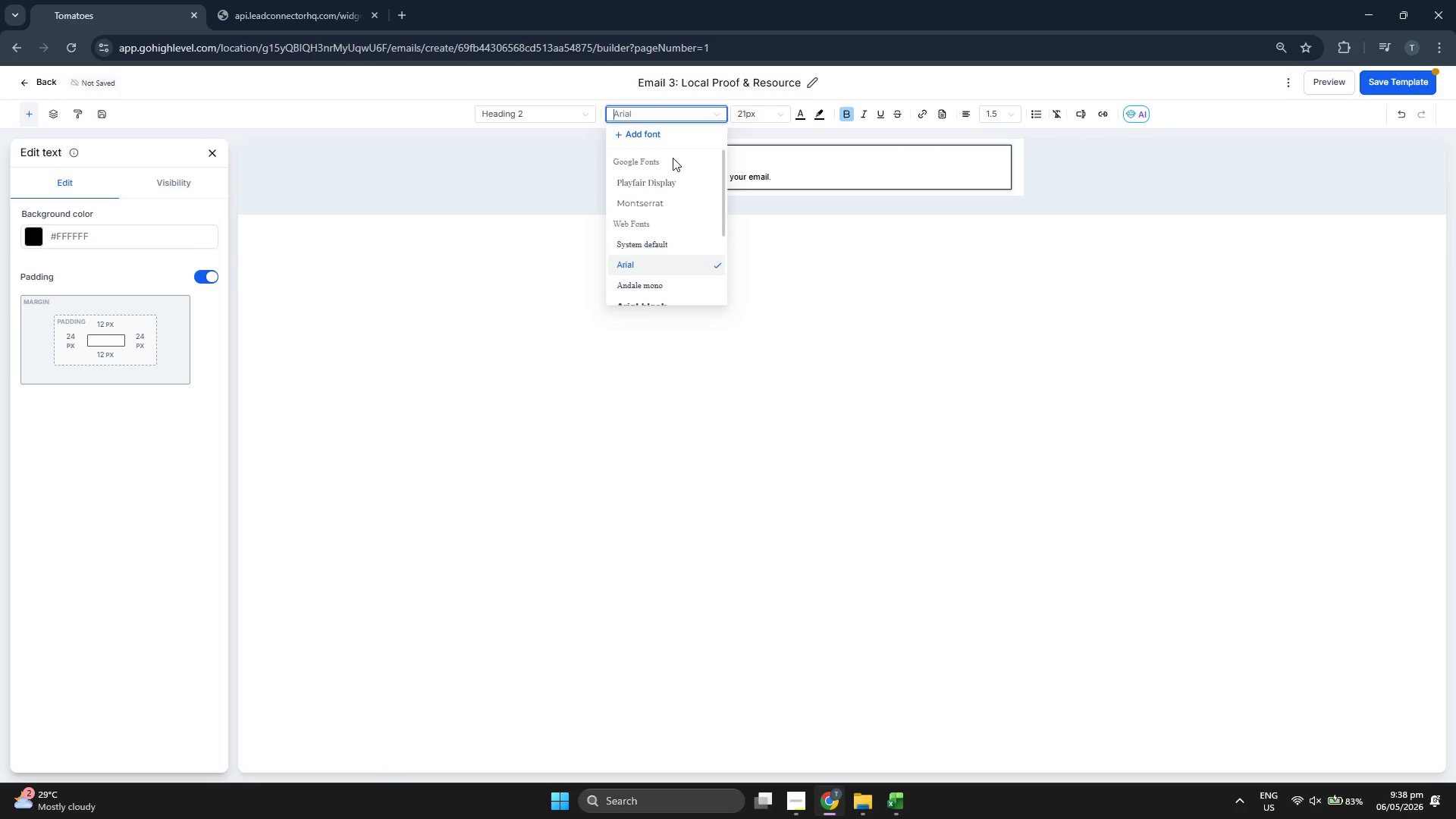 
left_click([667, 187])
 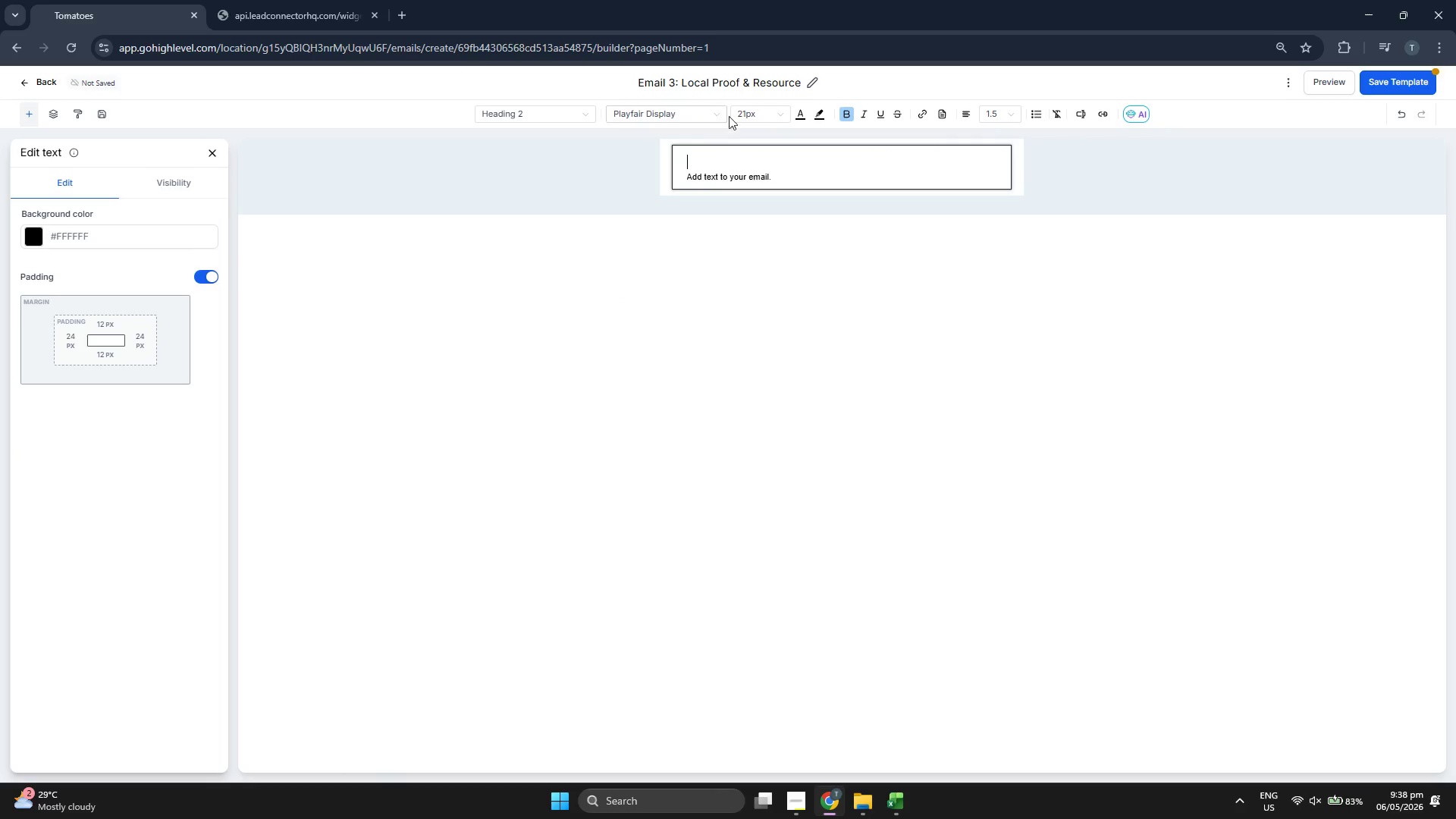 
left_click([740, 114])
 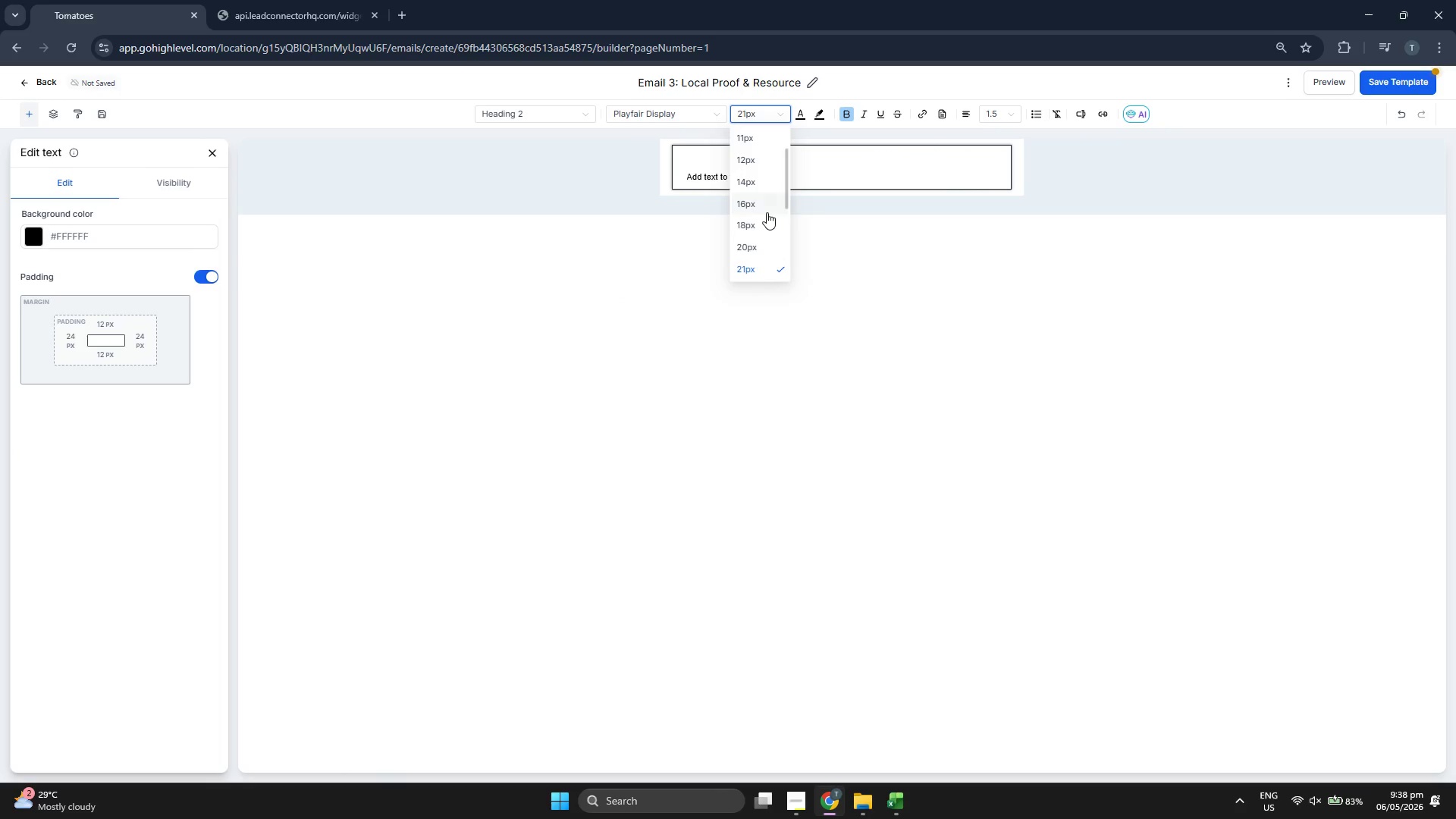 
scroll: coordinate [767, 212], scroll_direction: down, amount: 1.0
 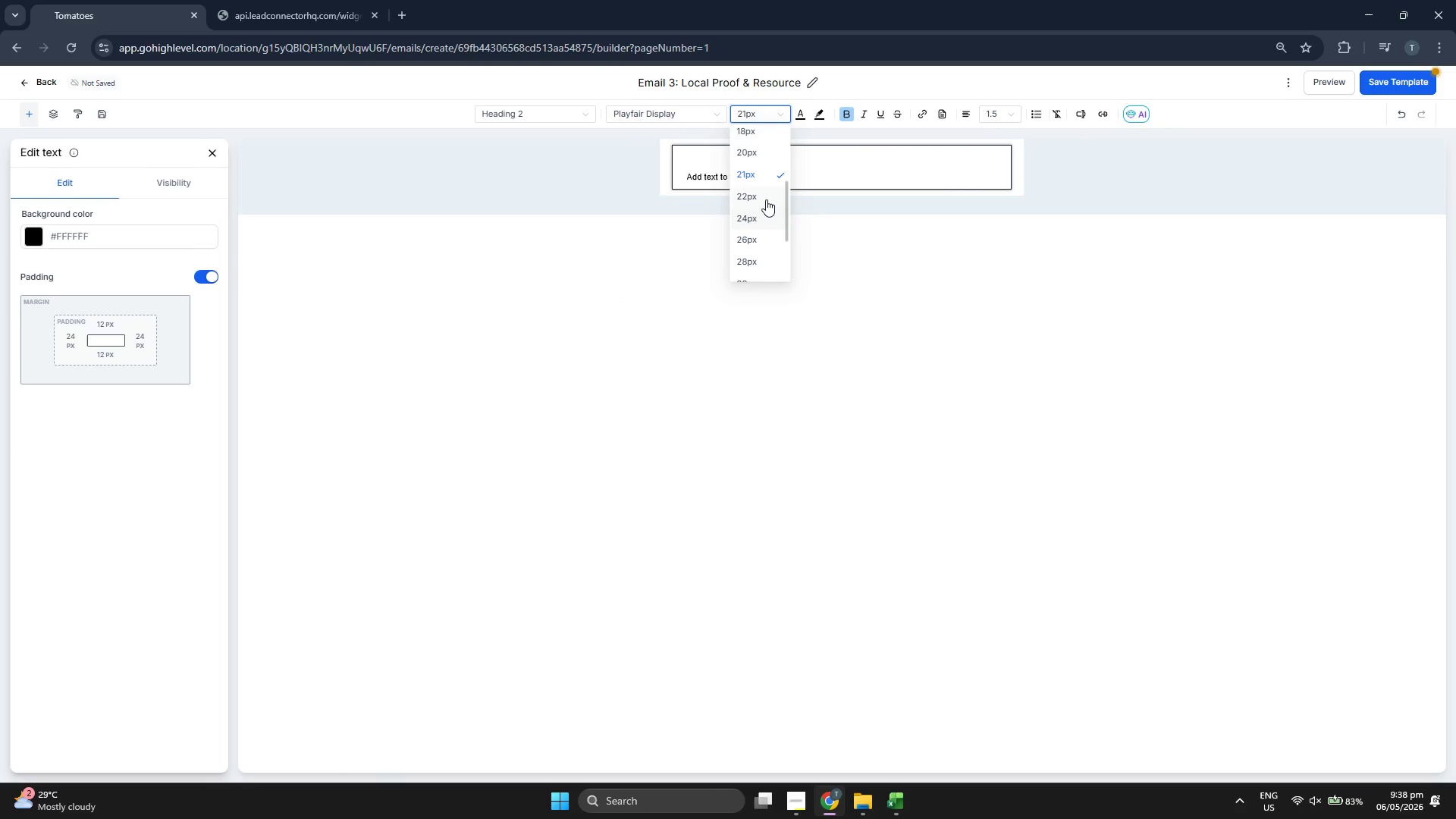 
left_click([766, 199])
 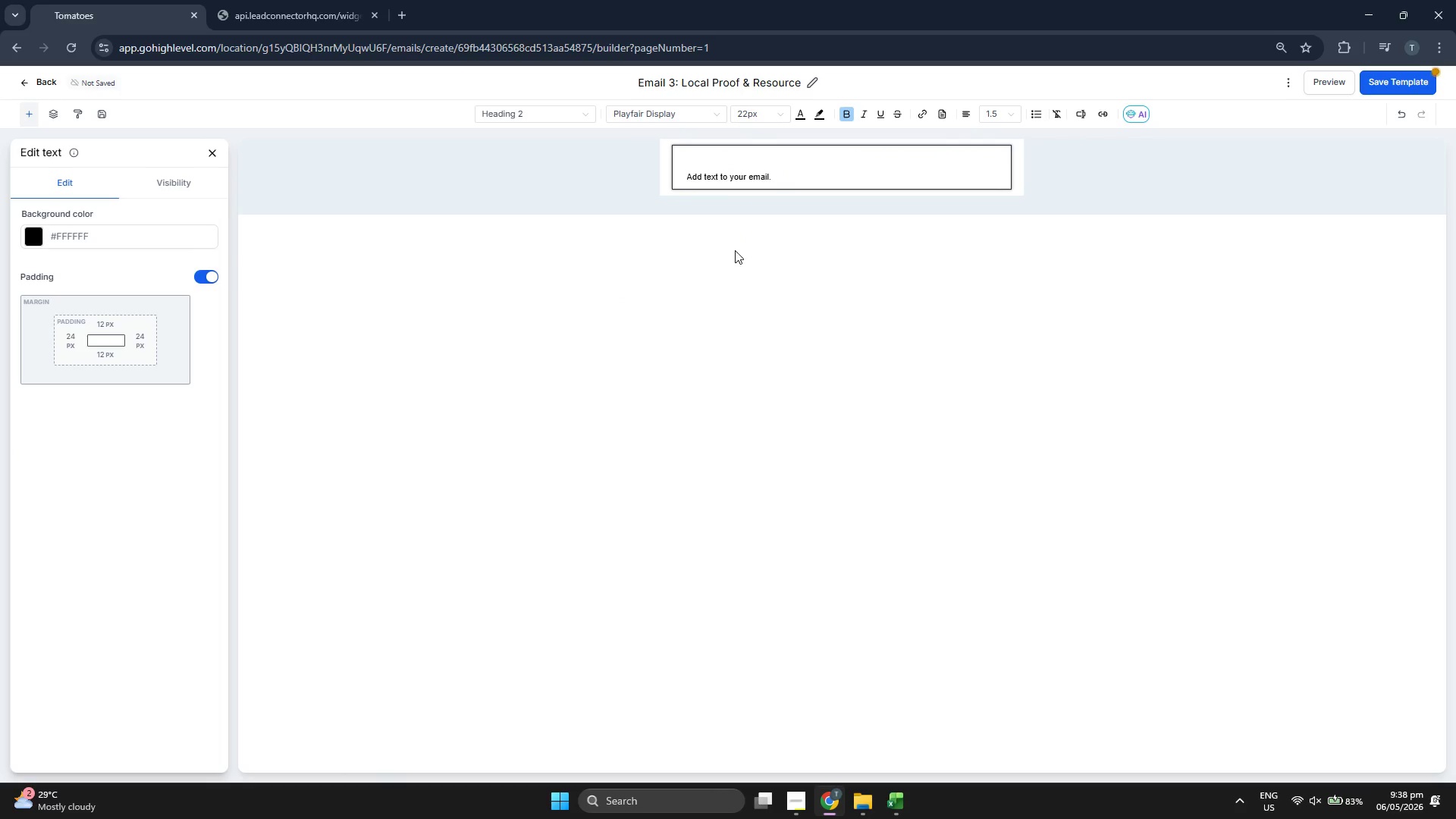 
type(Hi{)
key(Backspace)
type( {{contact.first_name}},)
 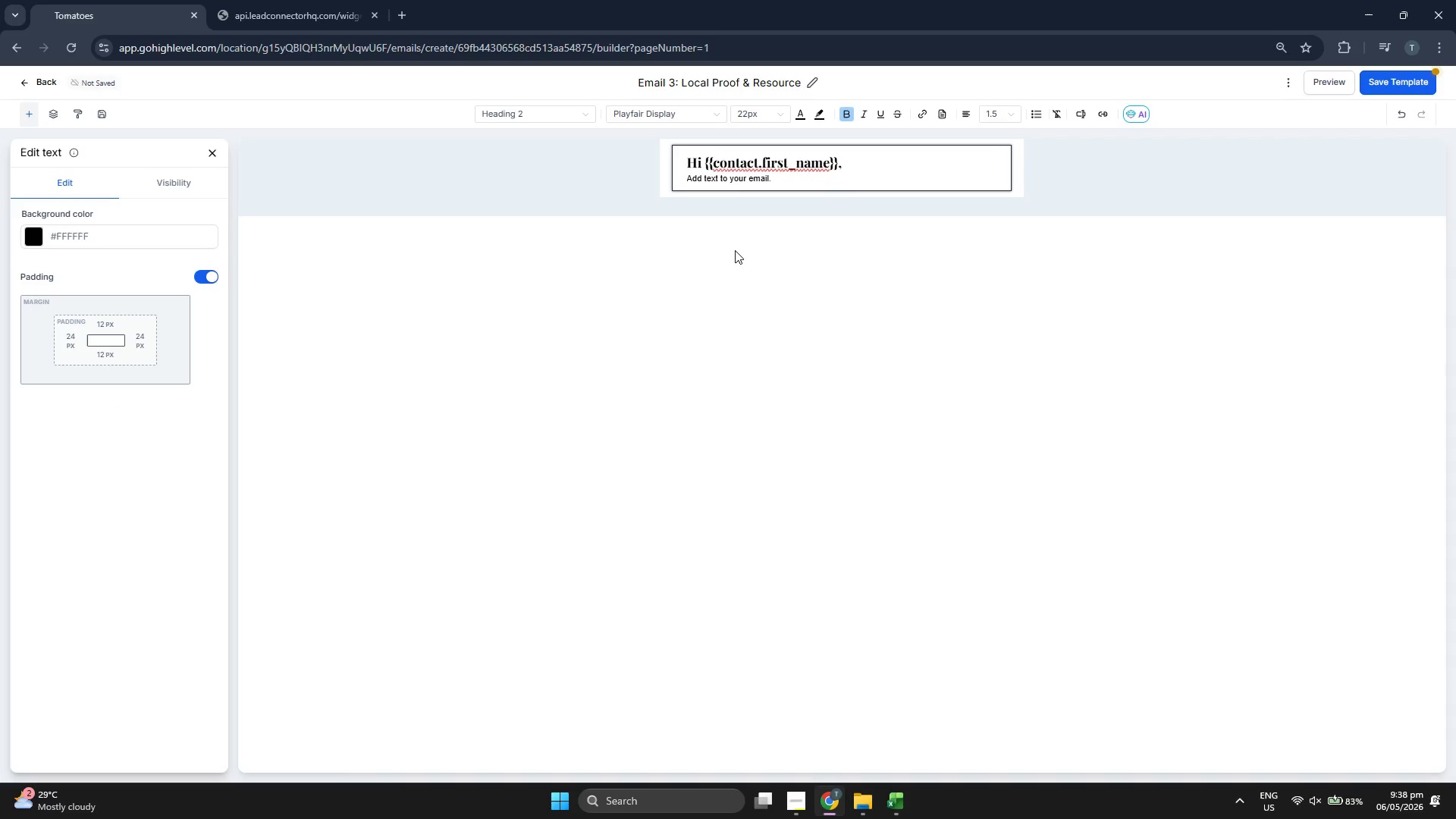 
key(ArrowDown)
 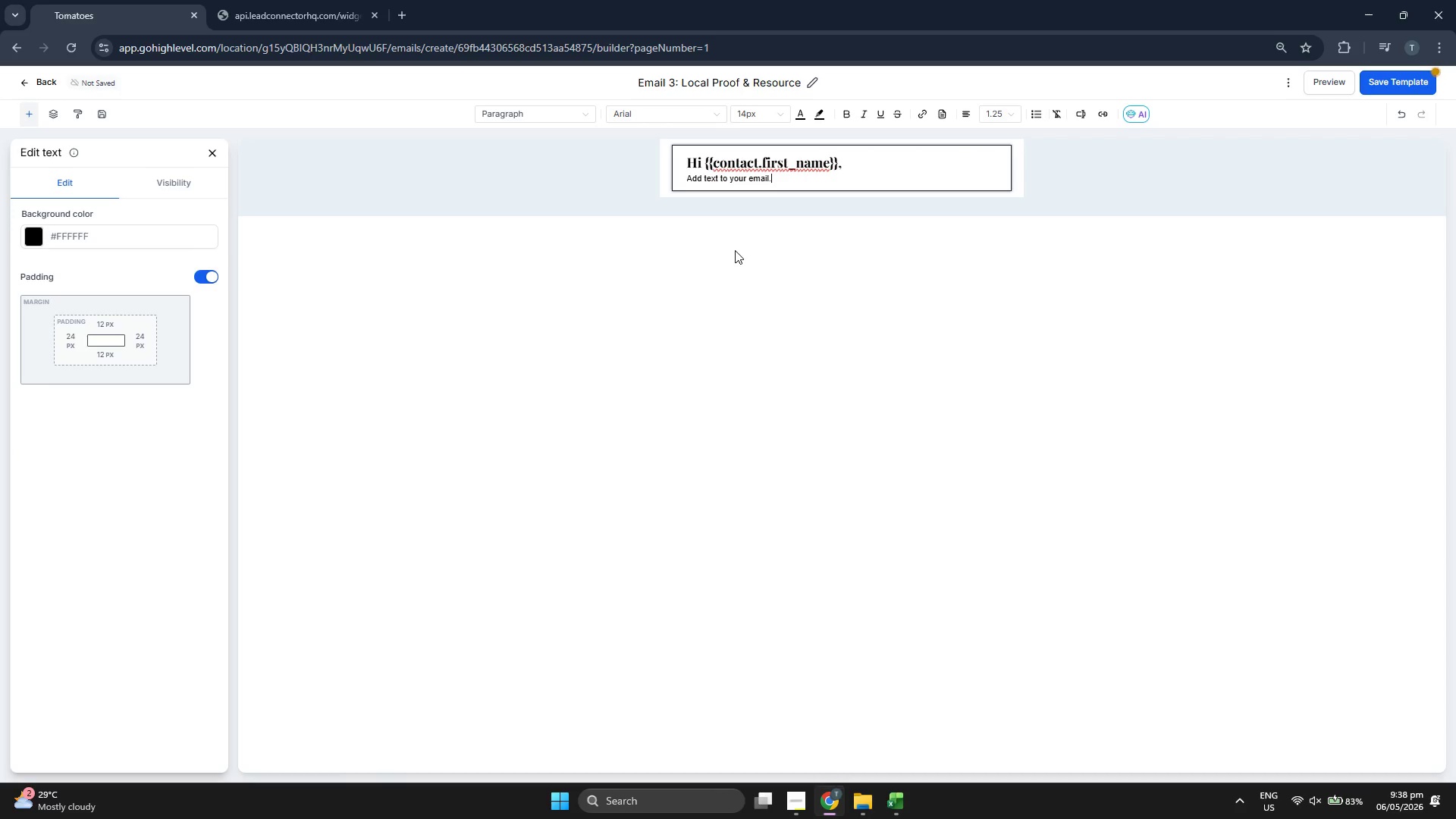 
key(Backspace)
 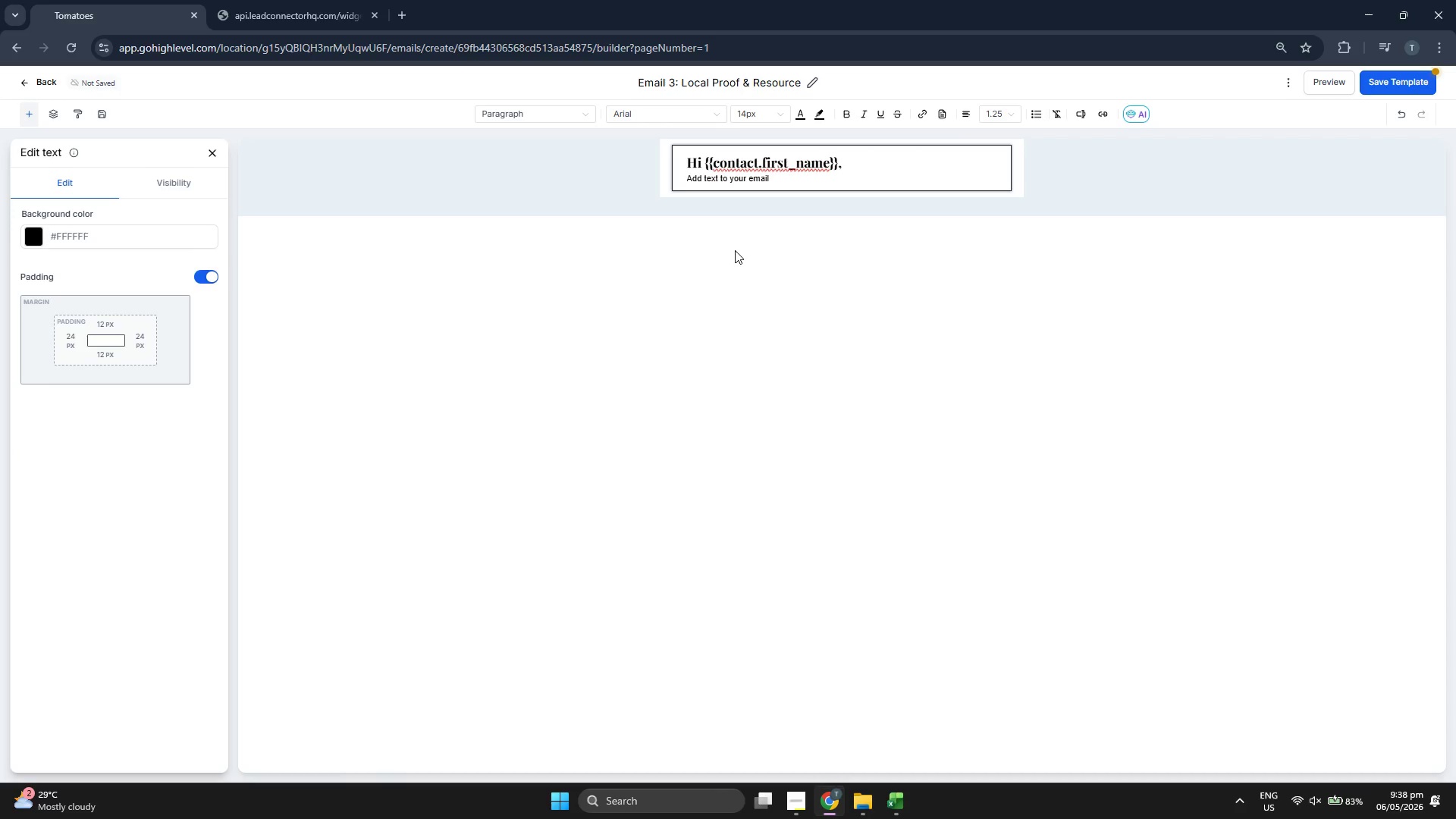 
key(Backspace)
 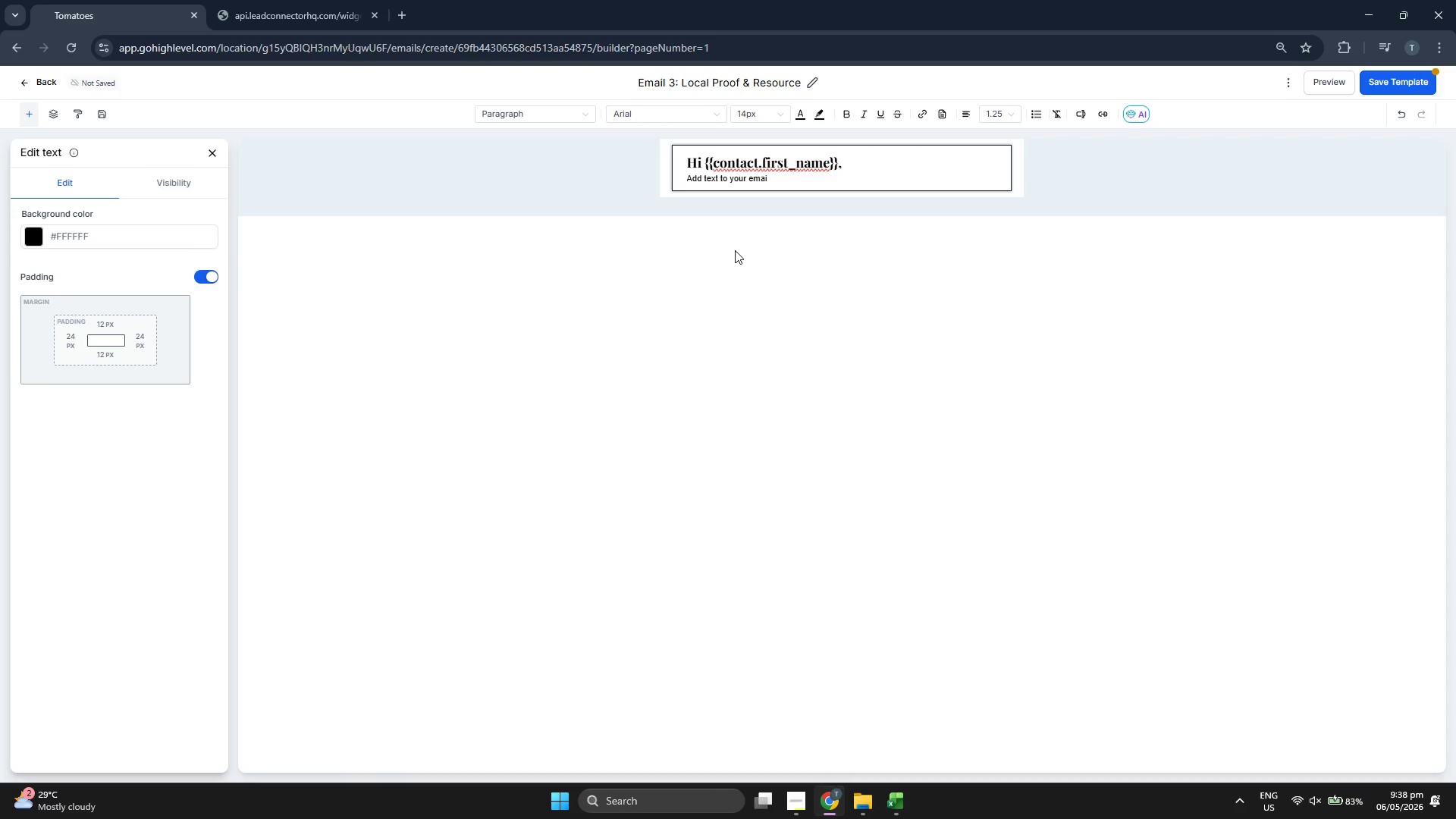 
key(Backspace)
 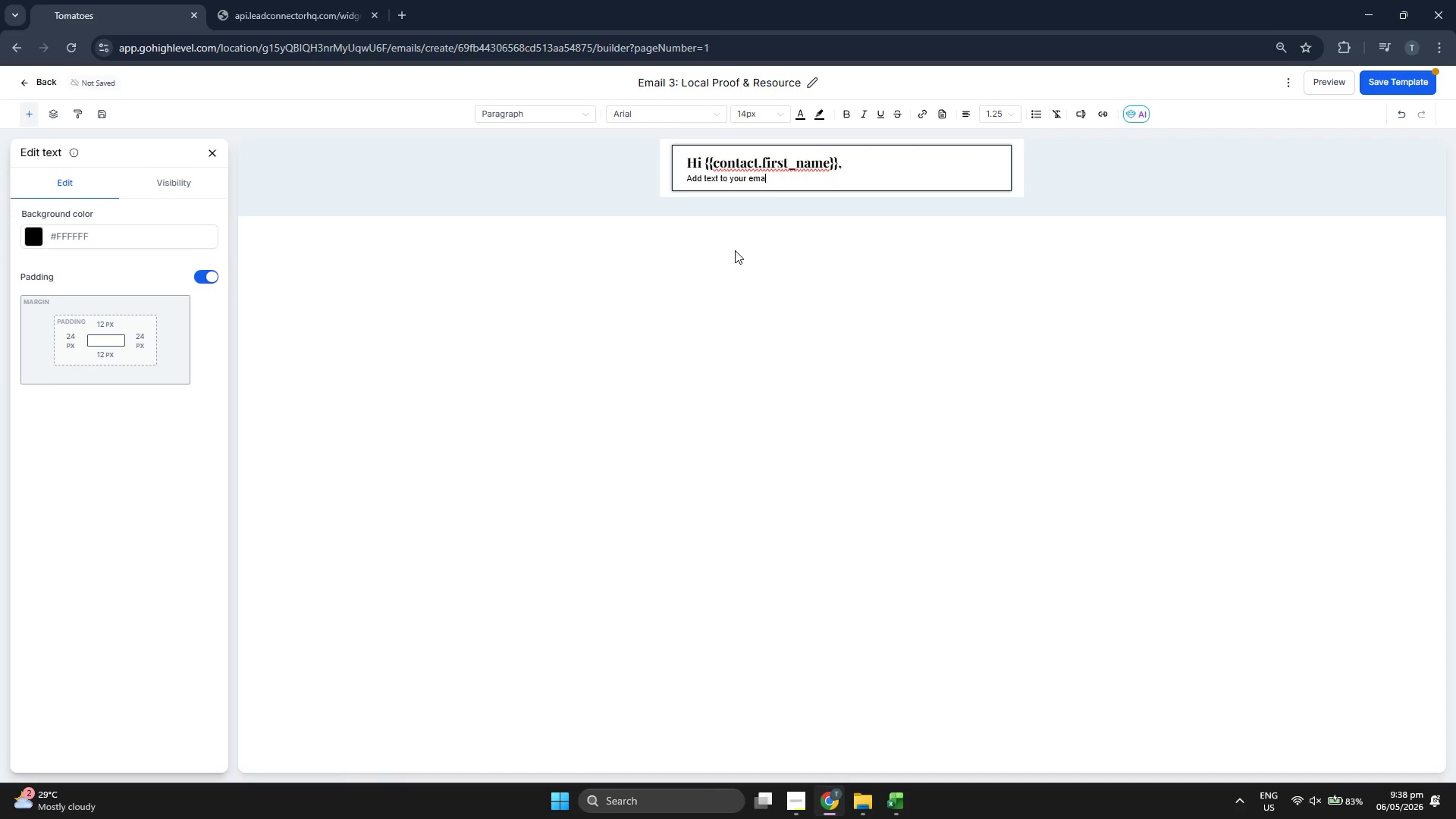 
key(Backspace)
 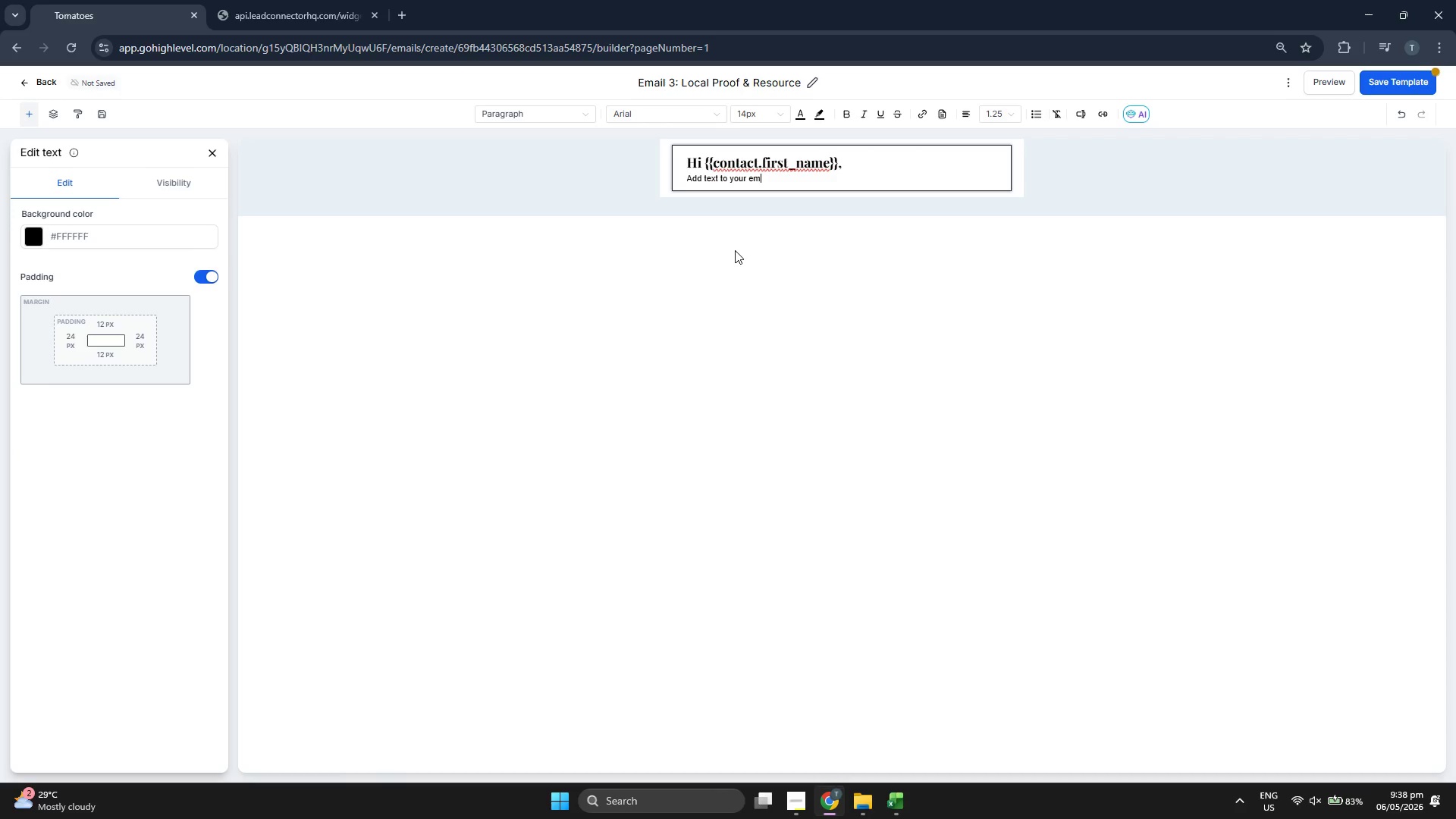 
key(Backspace)
 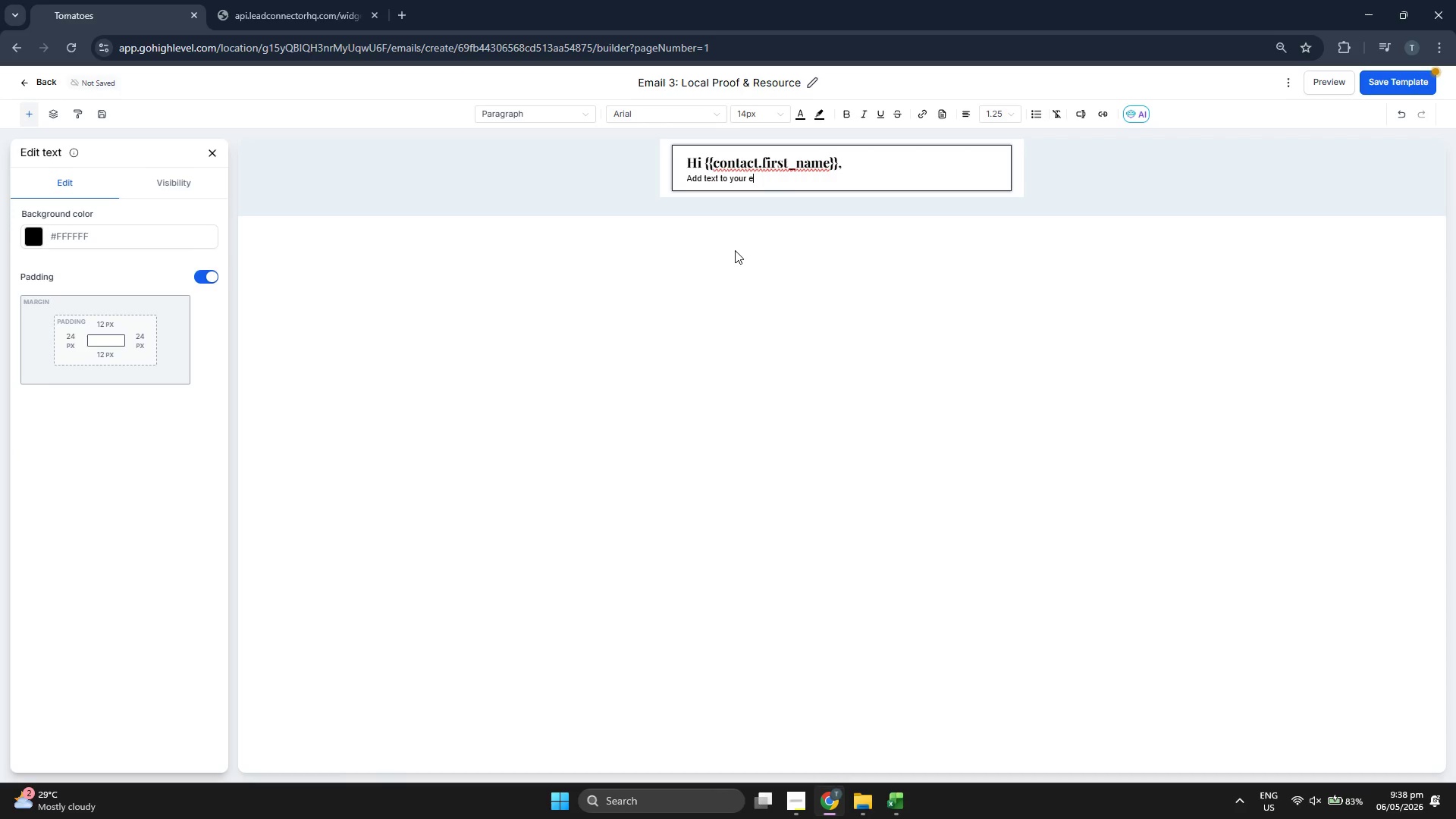 
key(Backspace)
 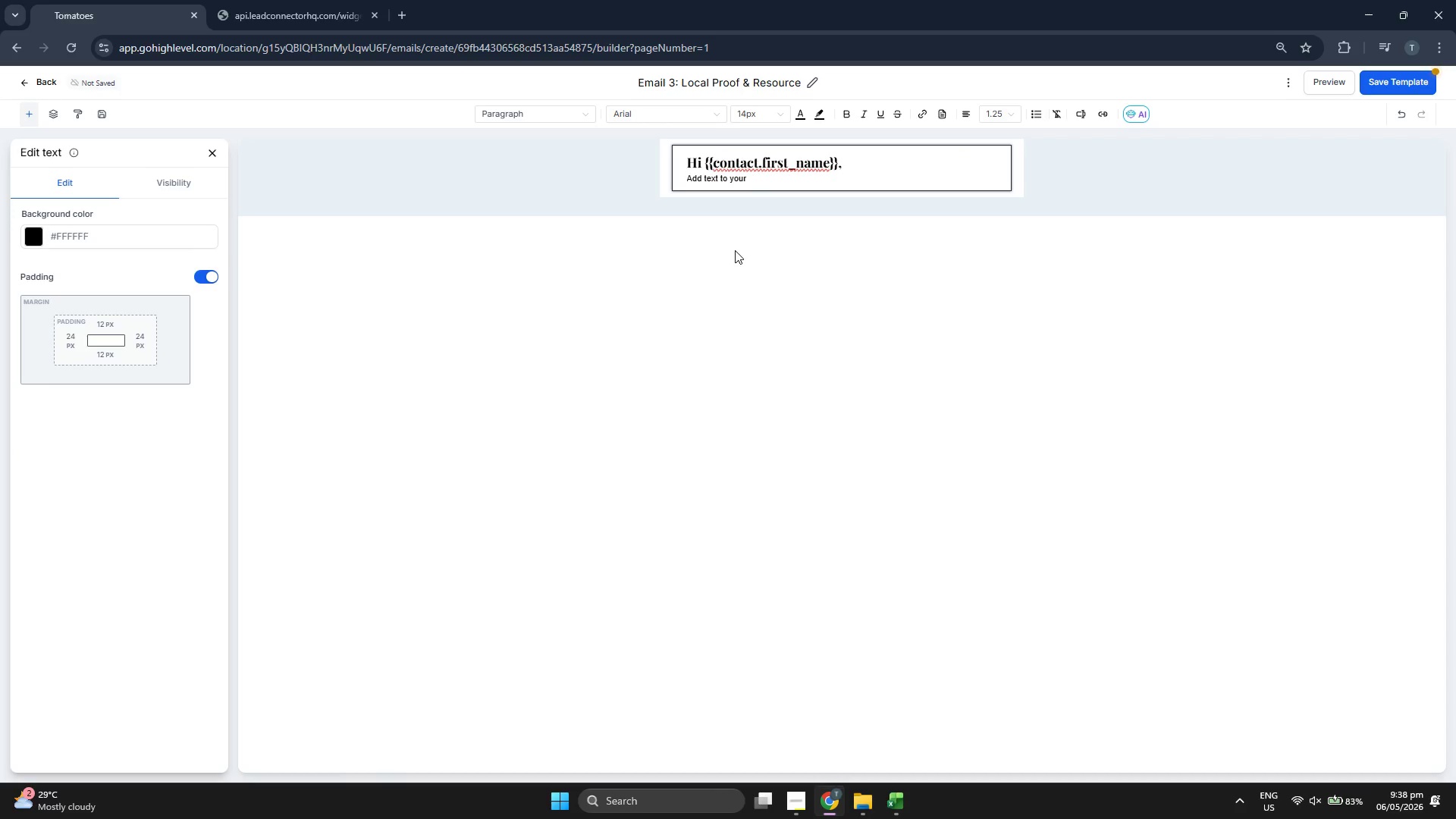 
key(Backspace)
 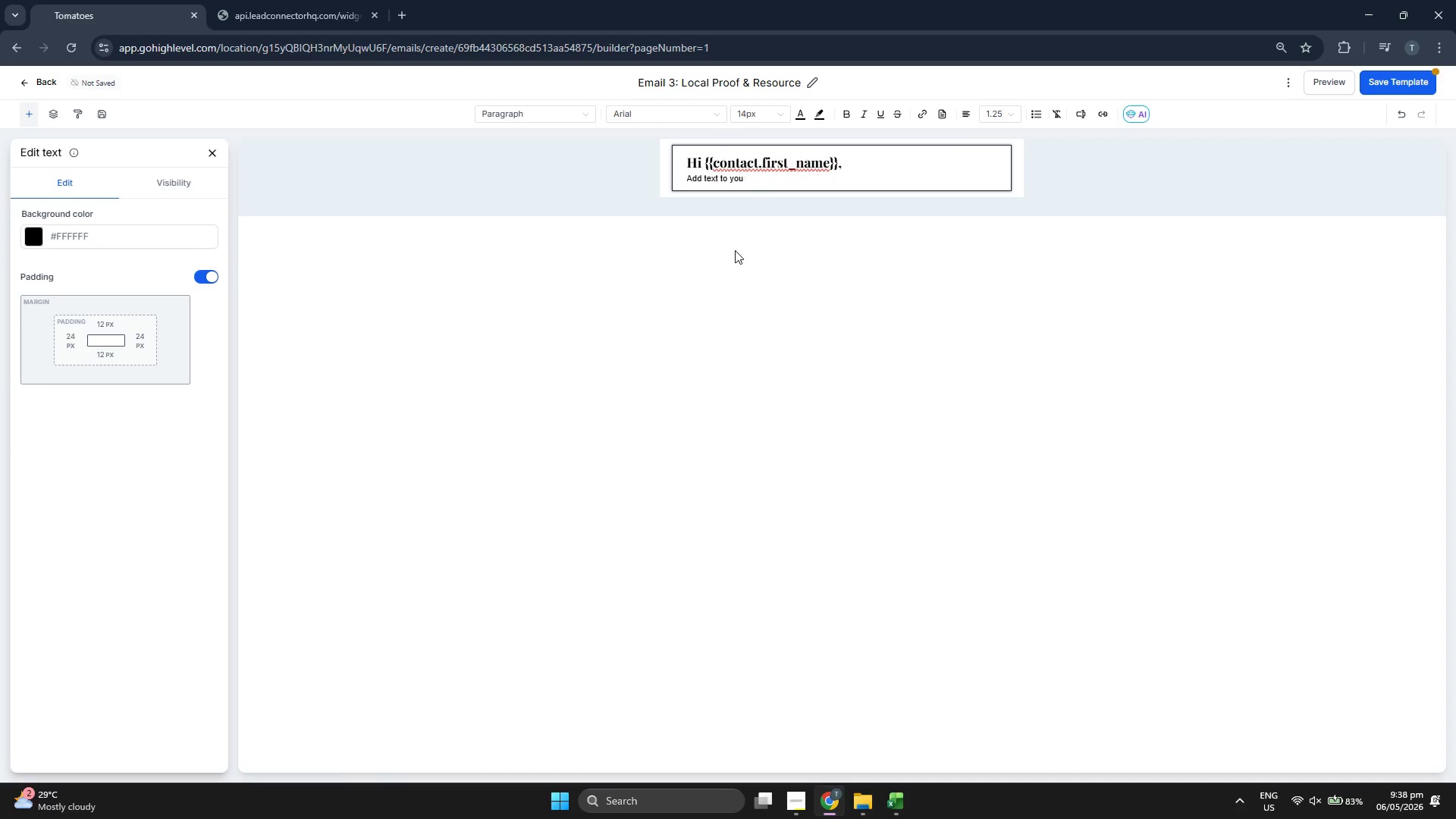 
key(Backspace)
 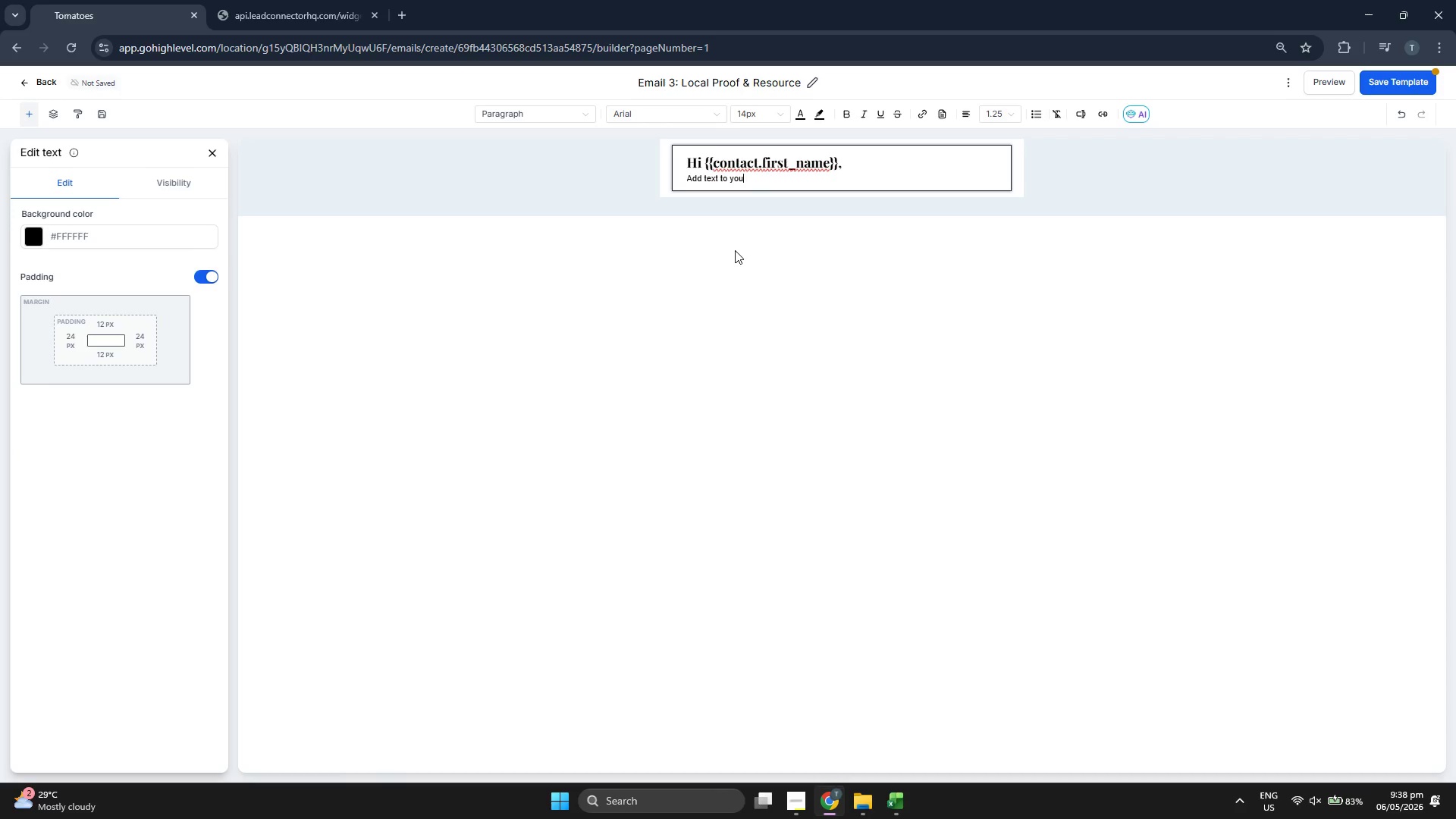 
key(Backspace)
 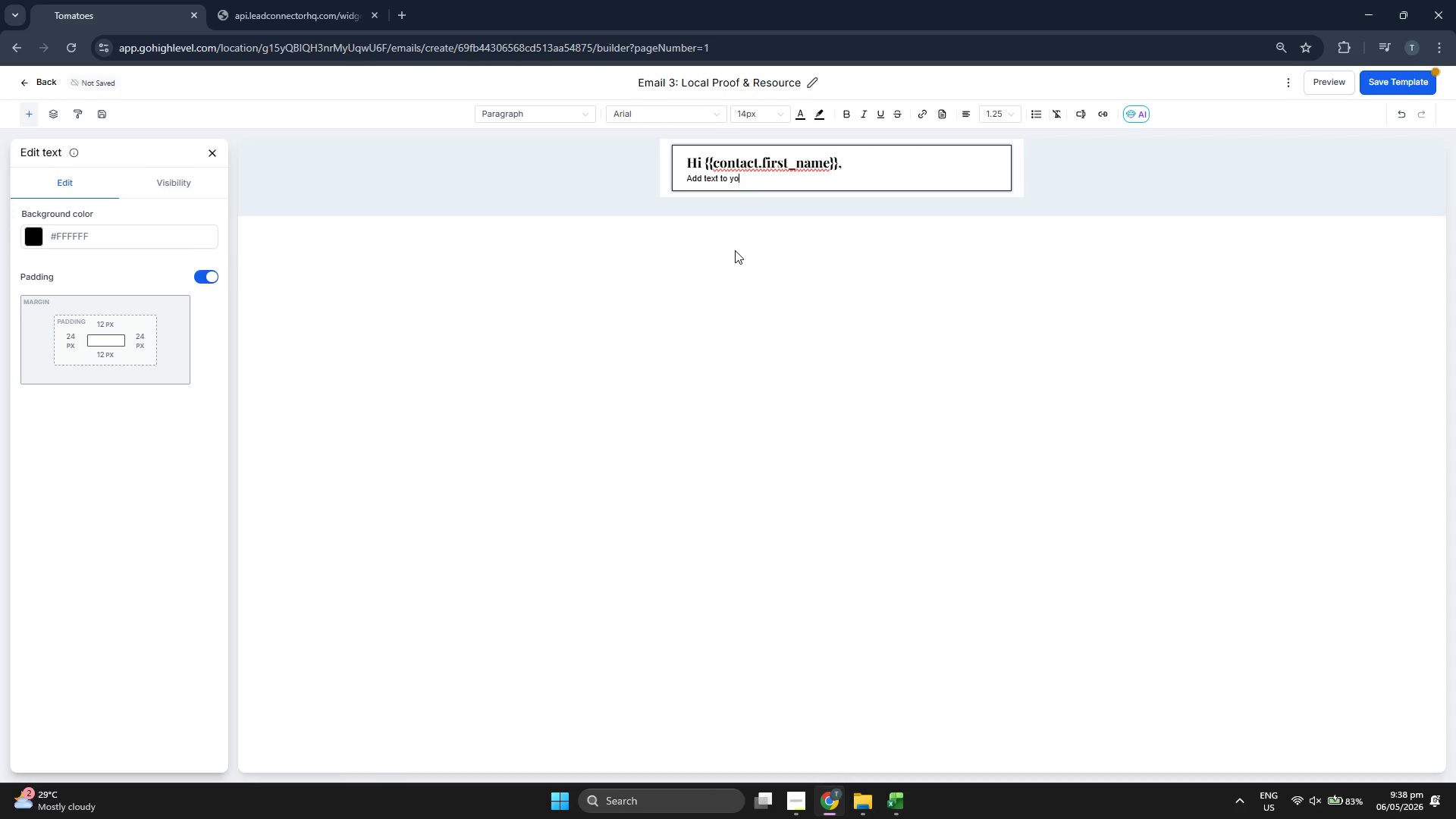 
key(Backspace)
 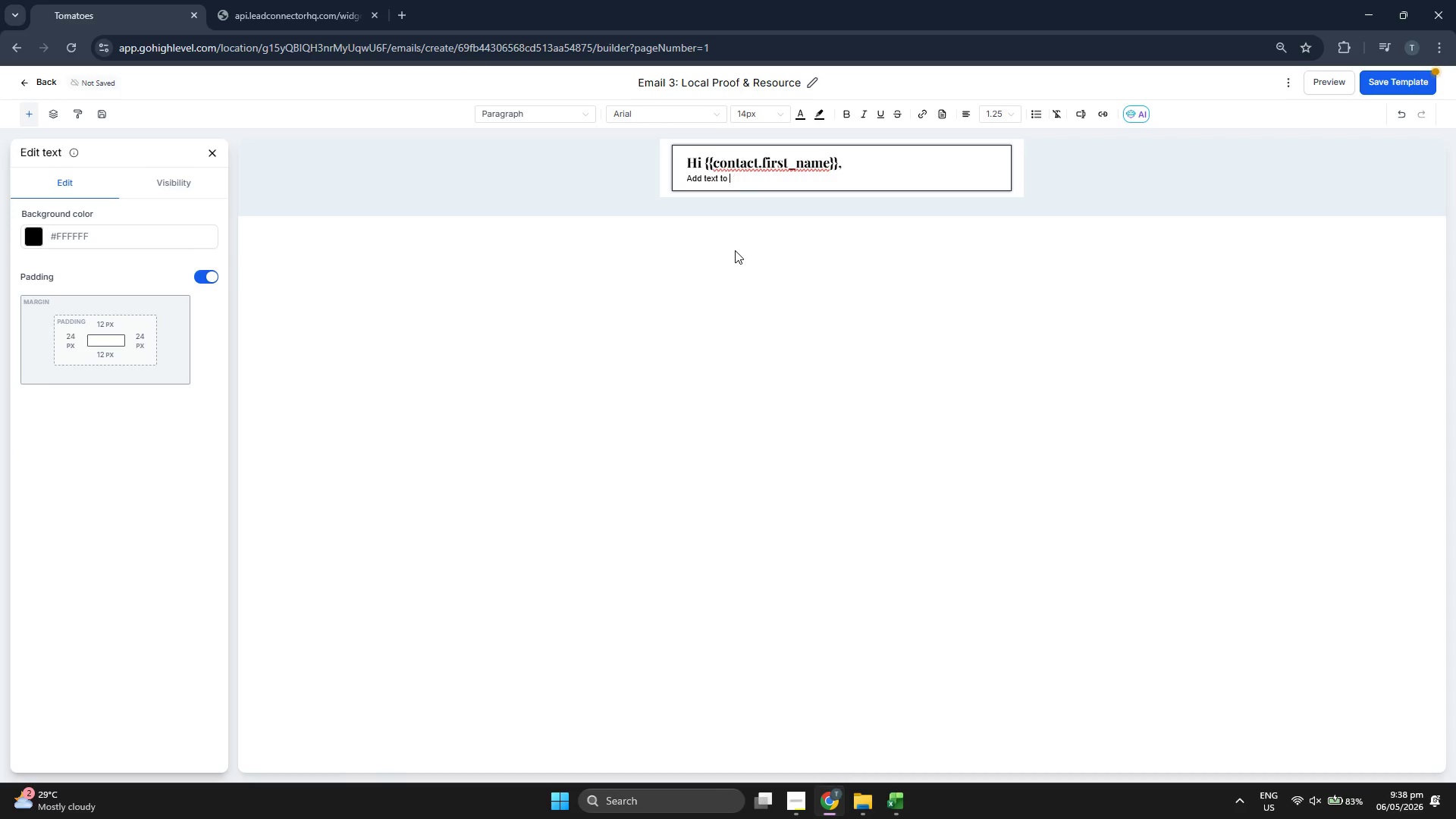 
key(Backspace)
 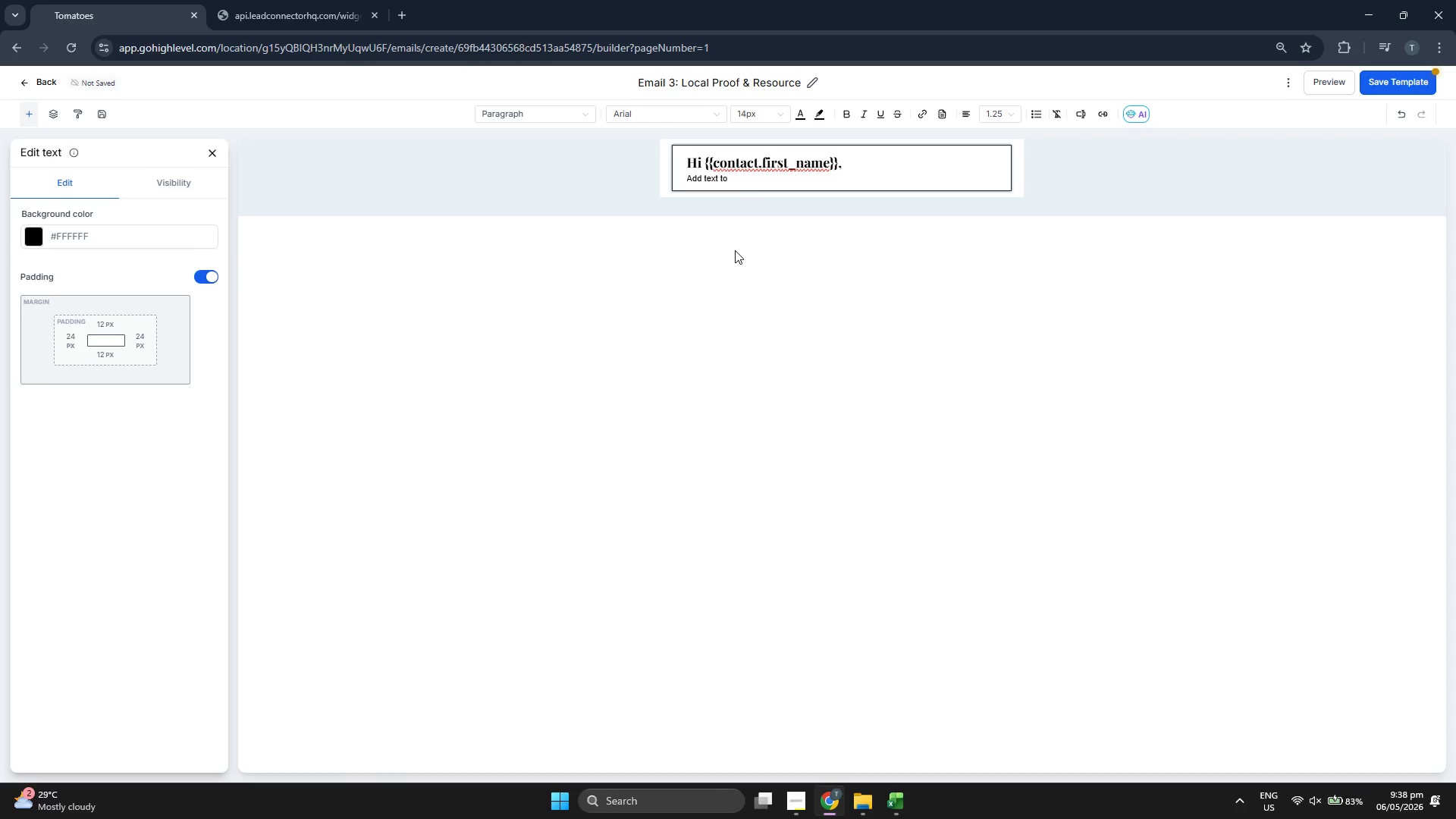 
key(Backspace)
 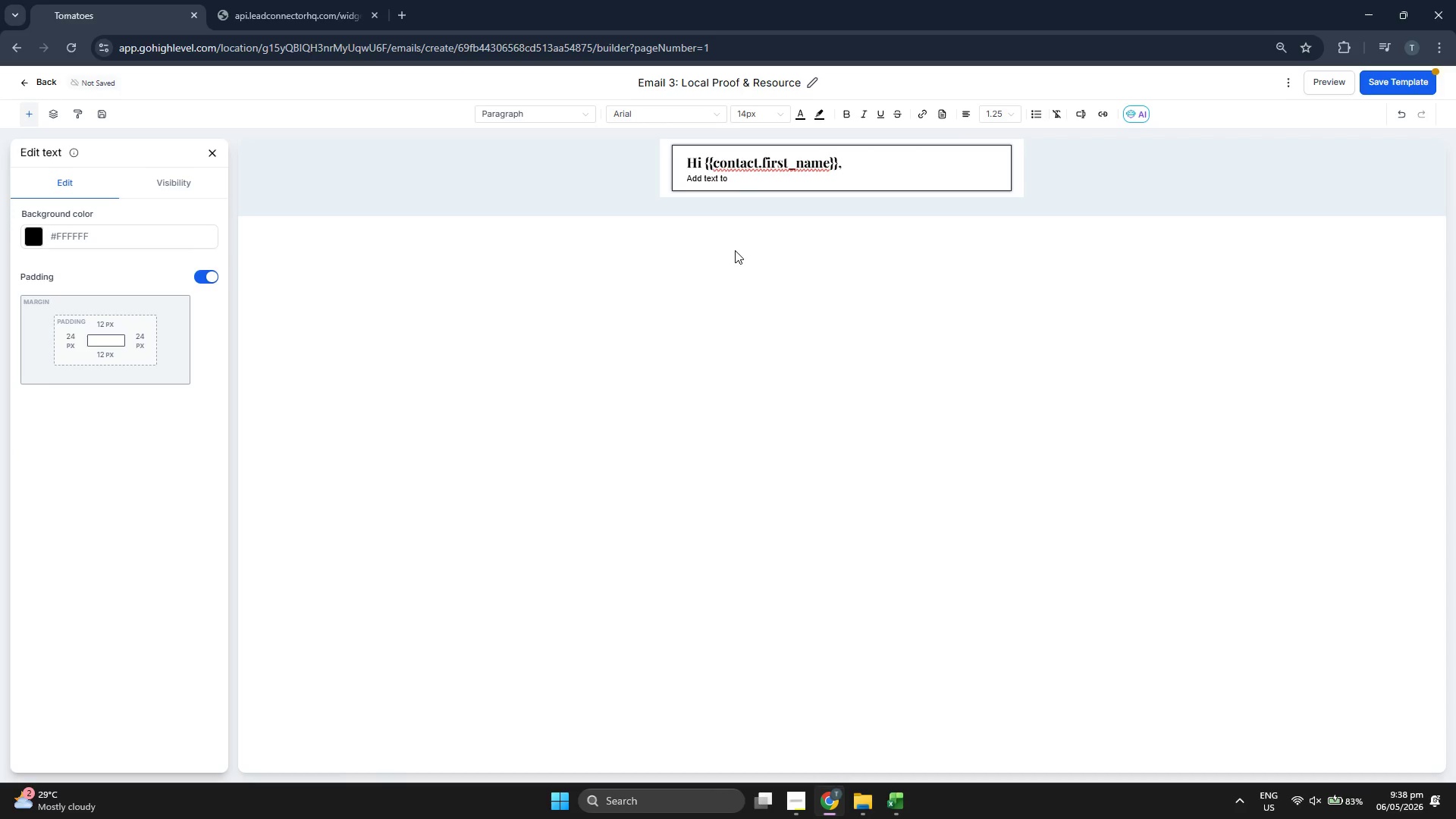 
key(Backspace)
 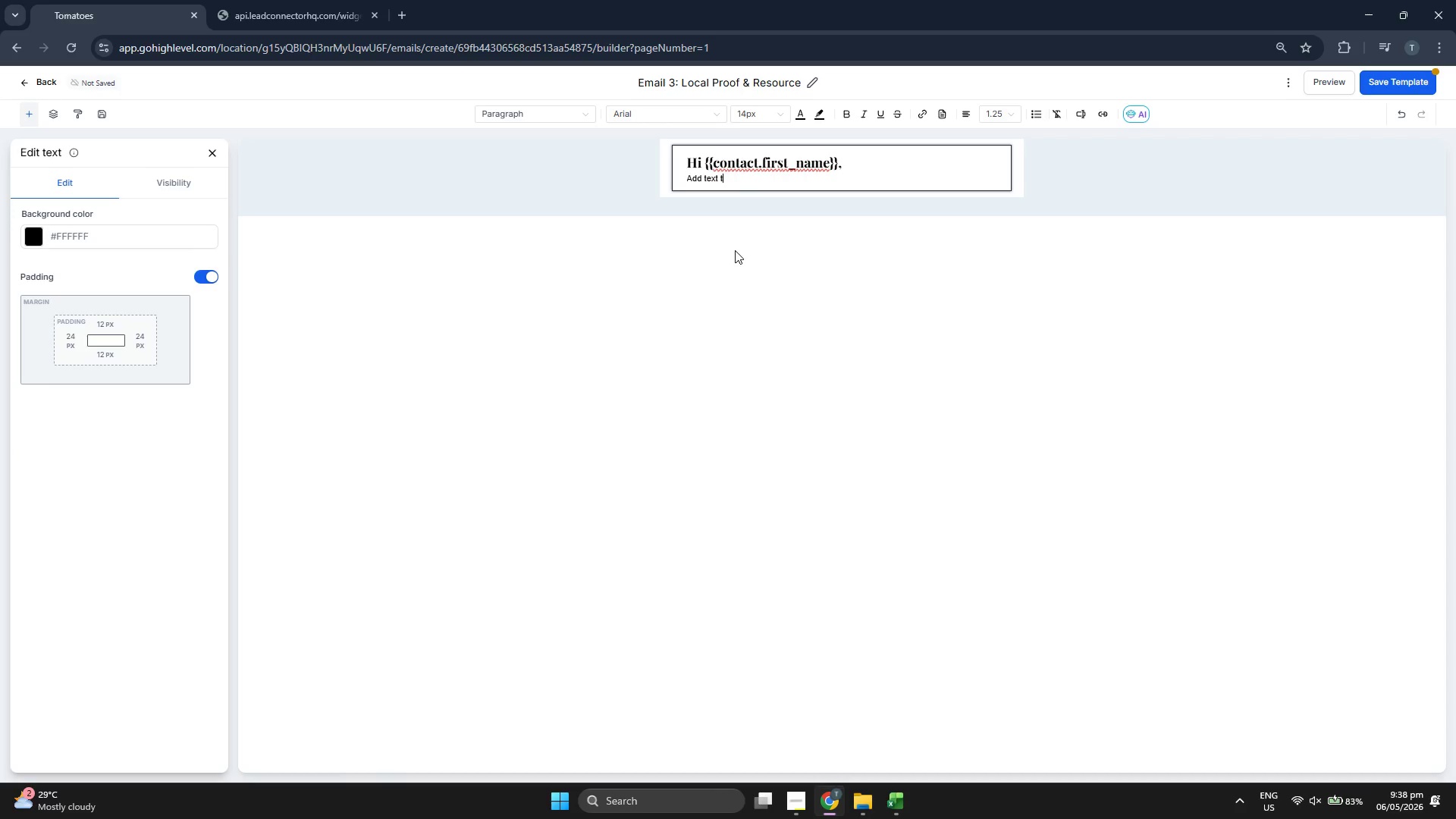 
key(Backspace)
 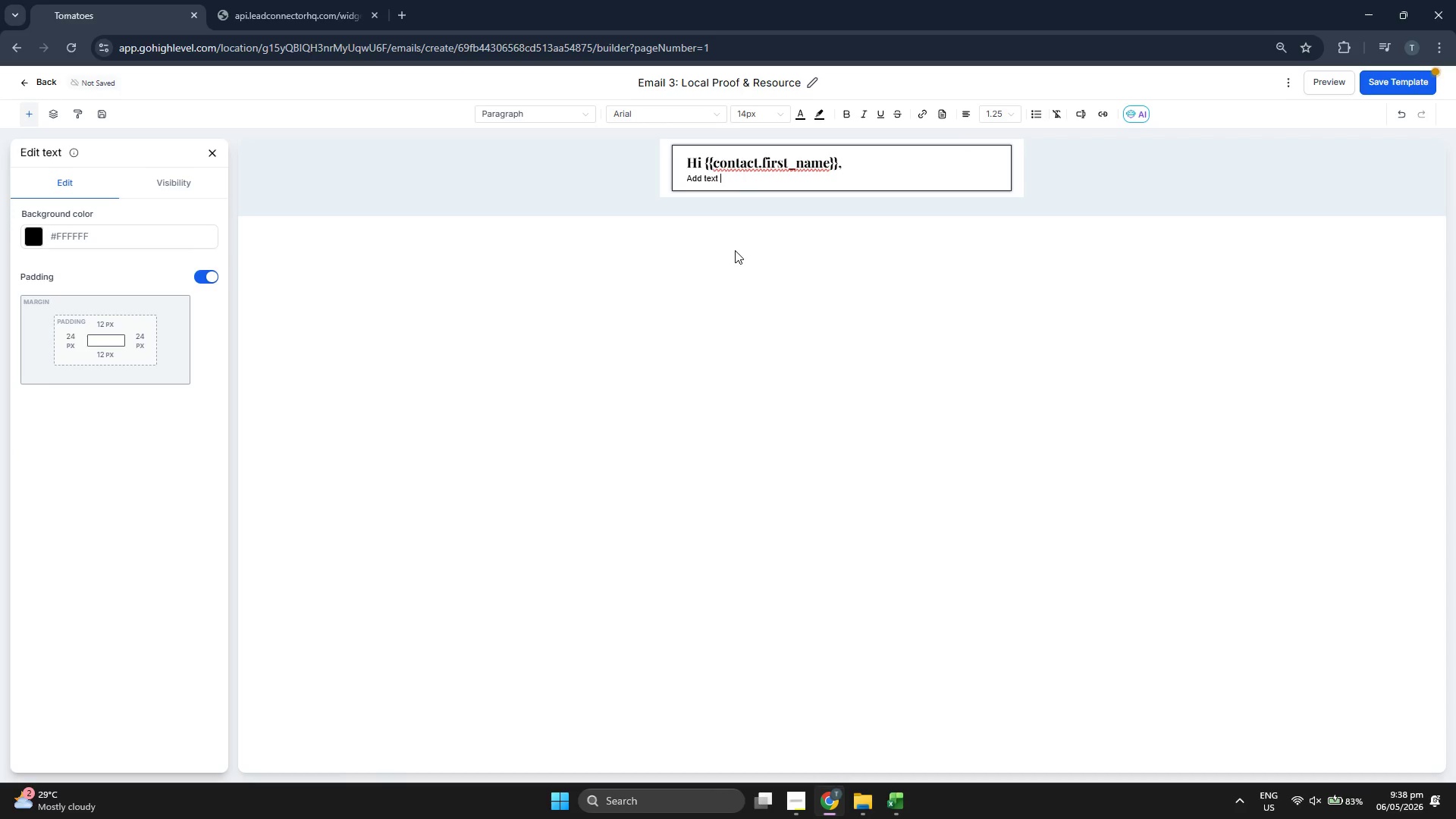 
key(Backspace)
 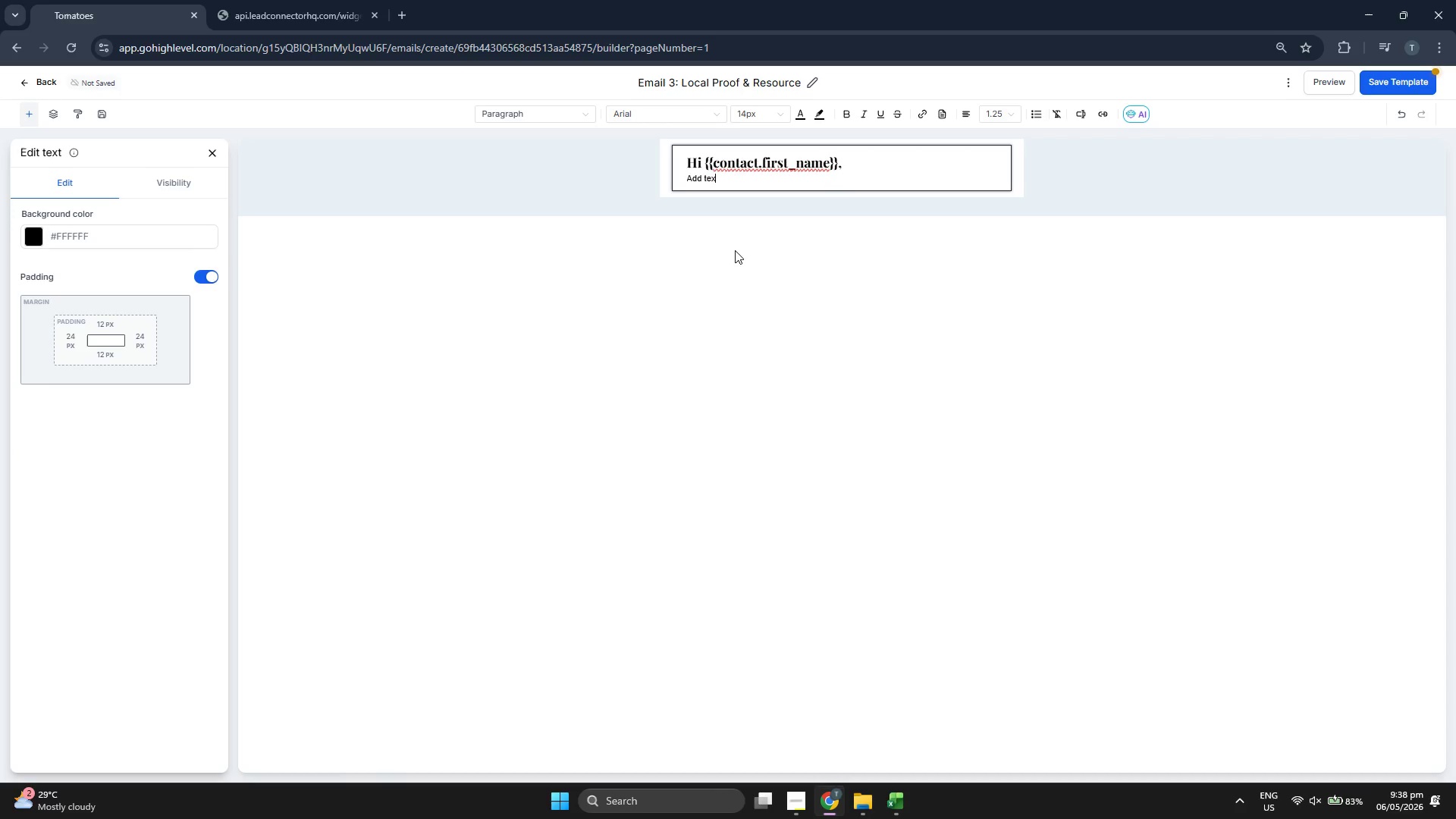 
key(Backspace)
 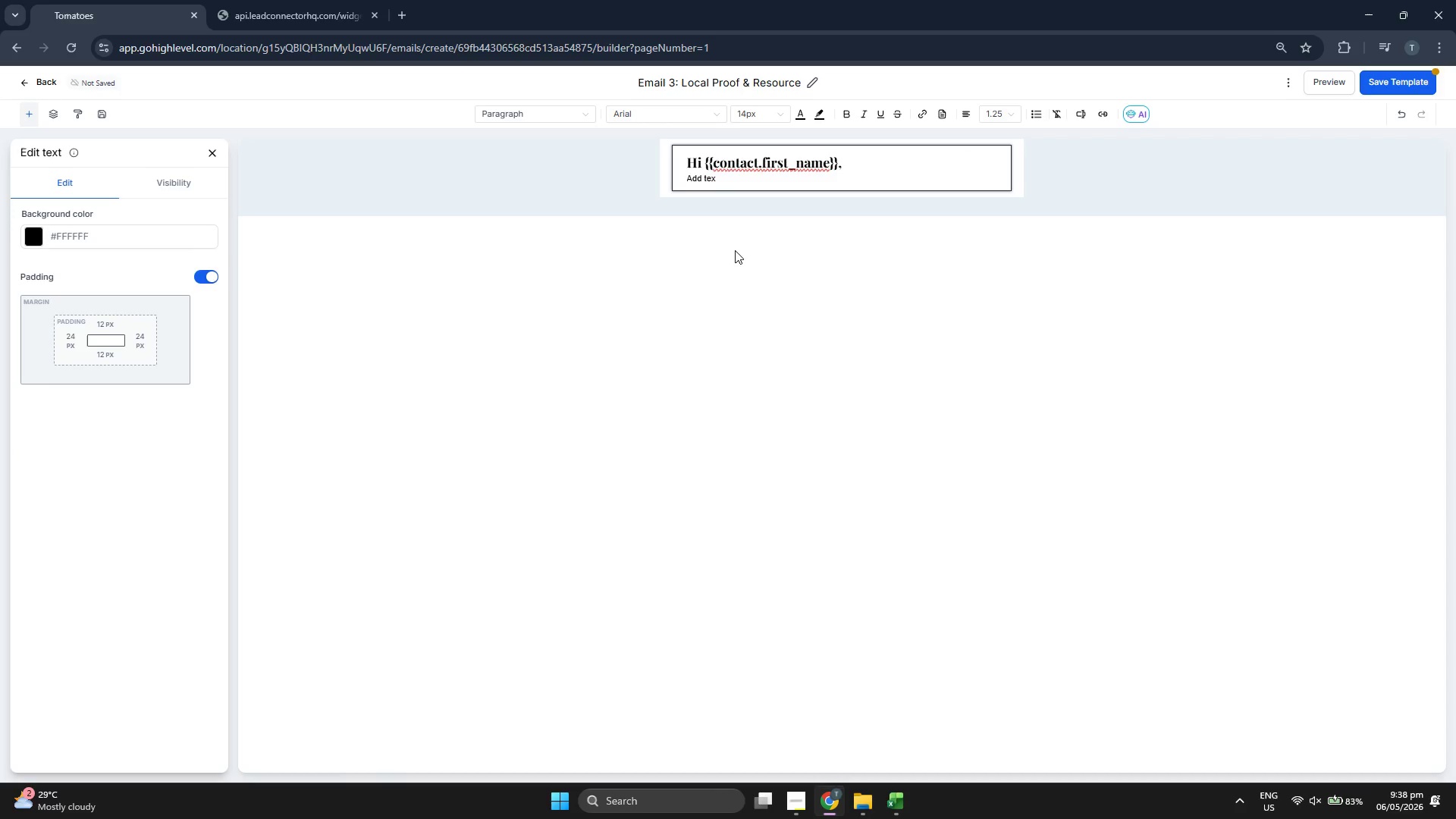 
key(Backspace)
 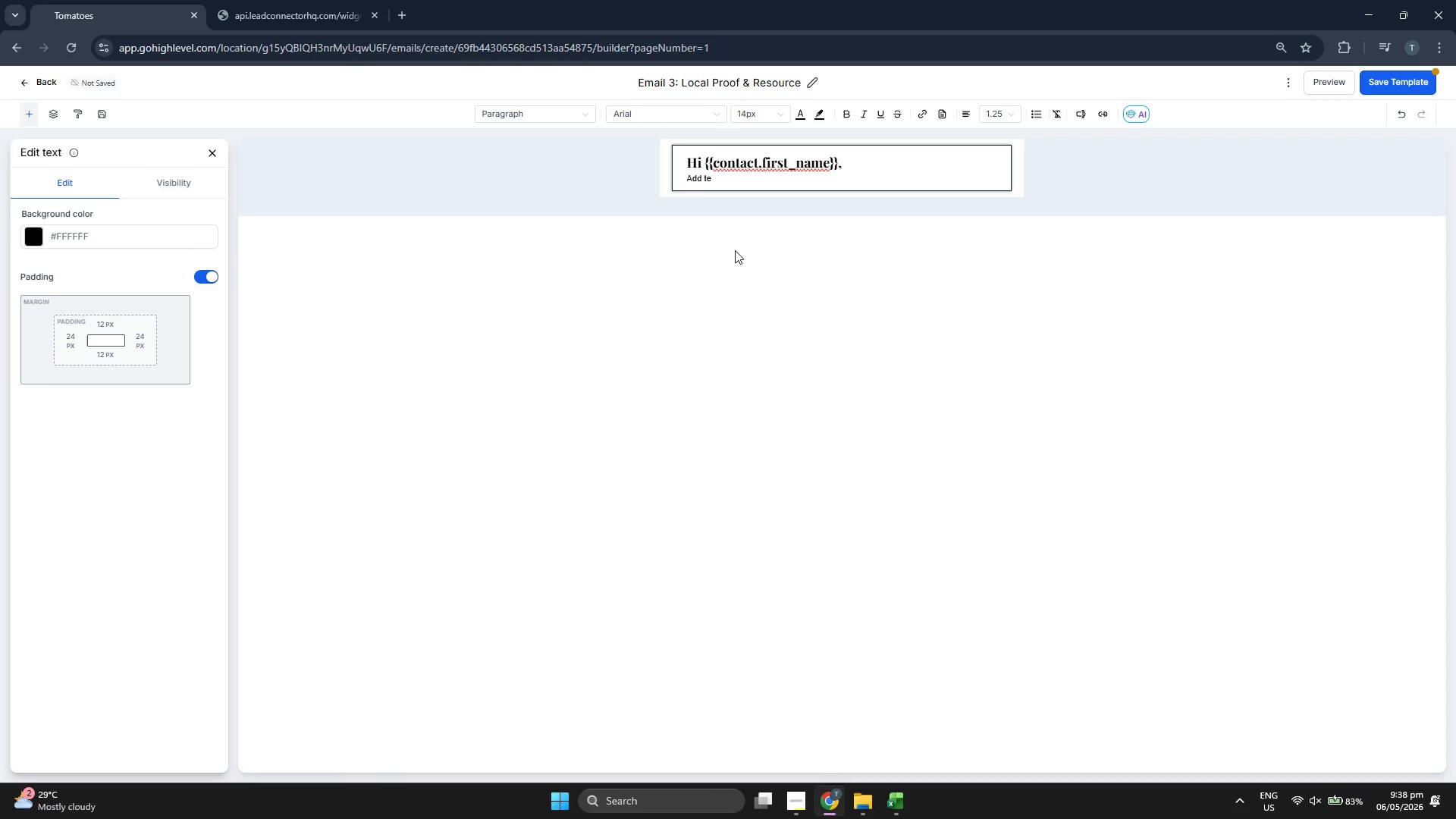 
key(Backspace)
 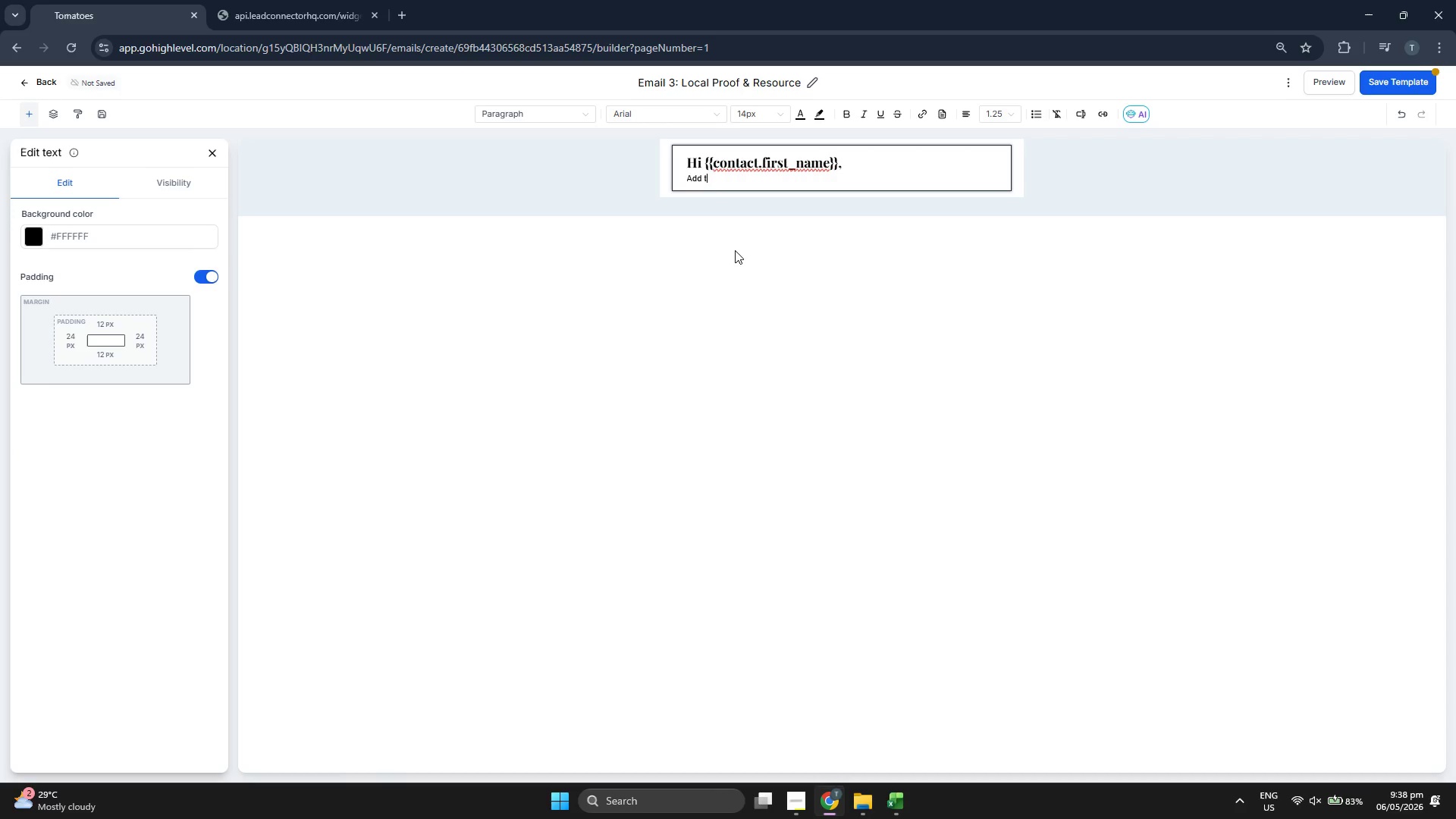 
key(Backspace)
 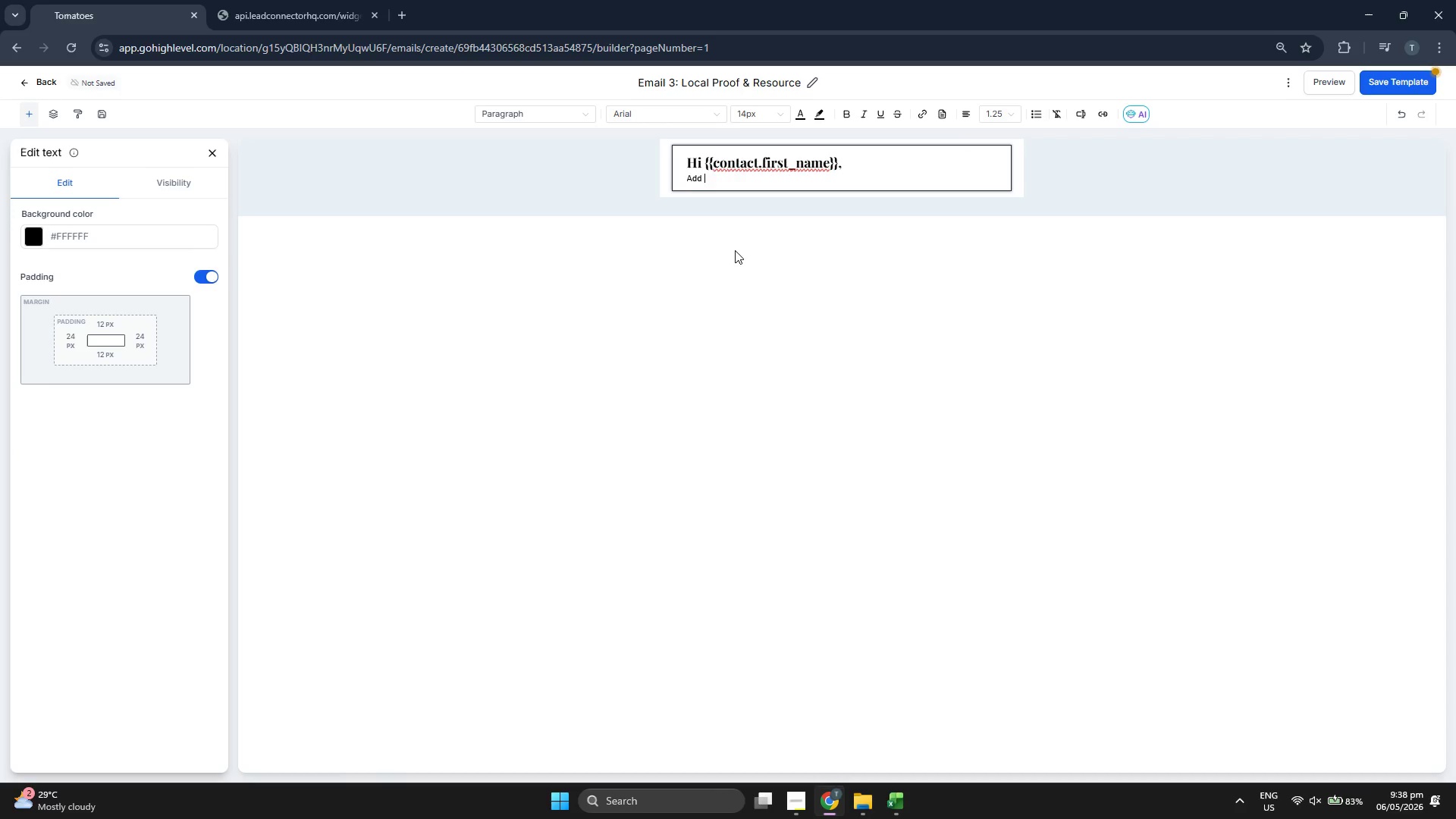 
key(Backspace)
 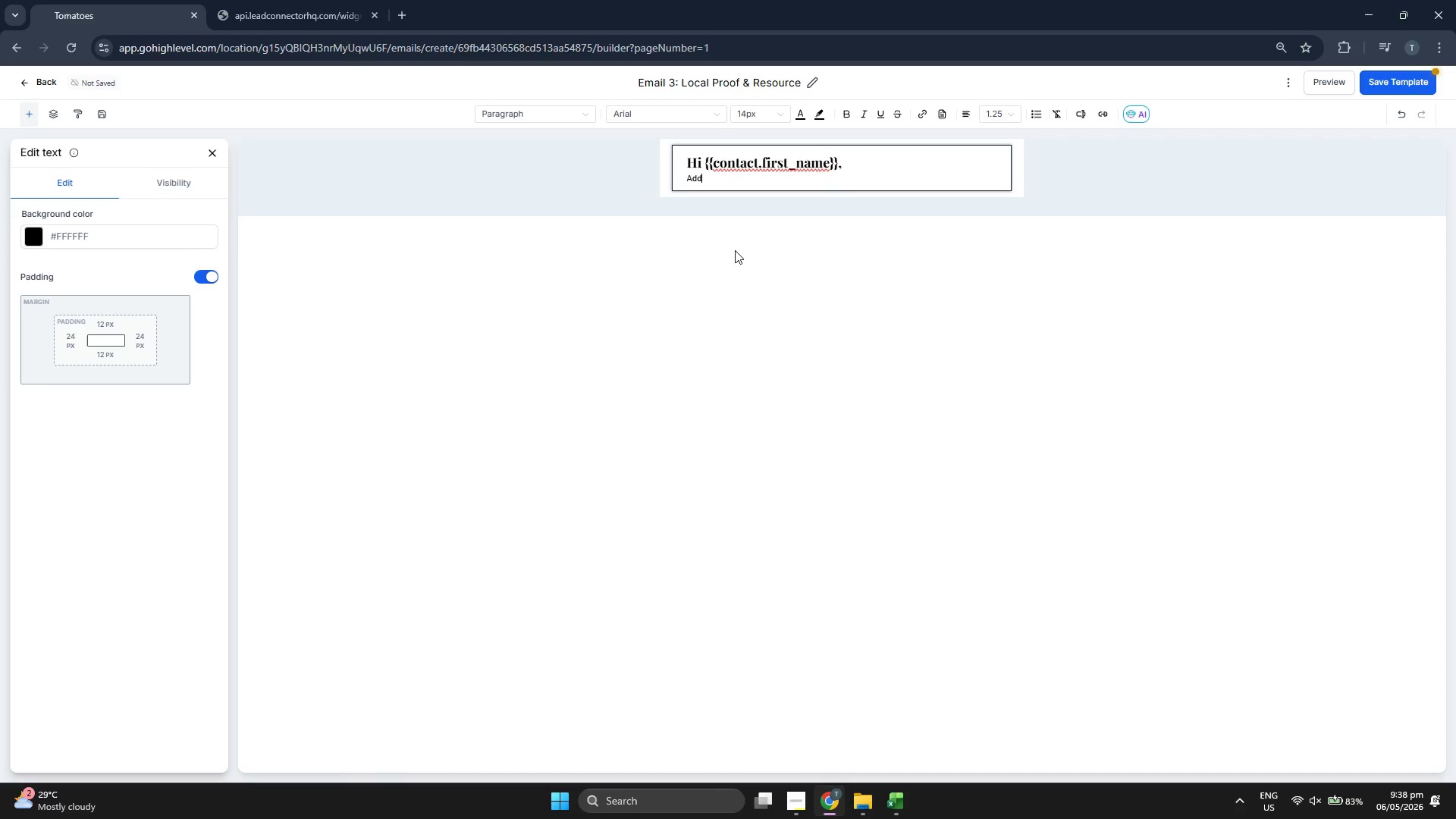 
key(Backspace)
 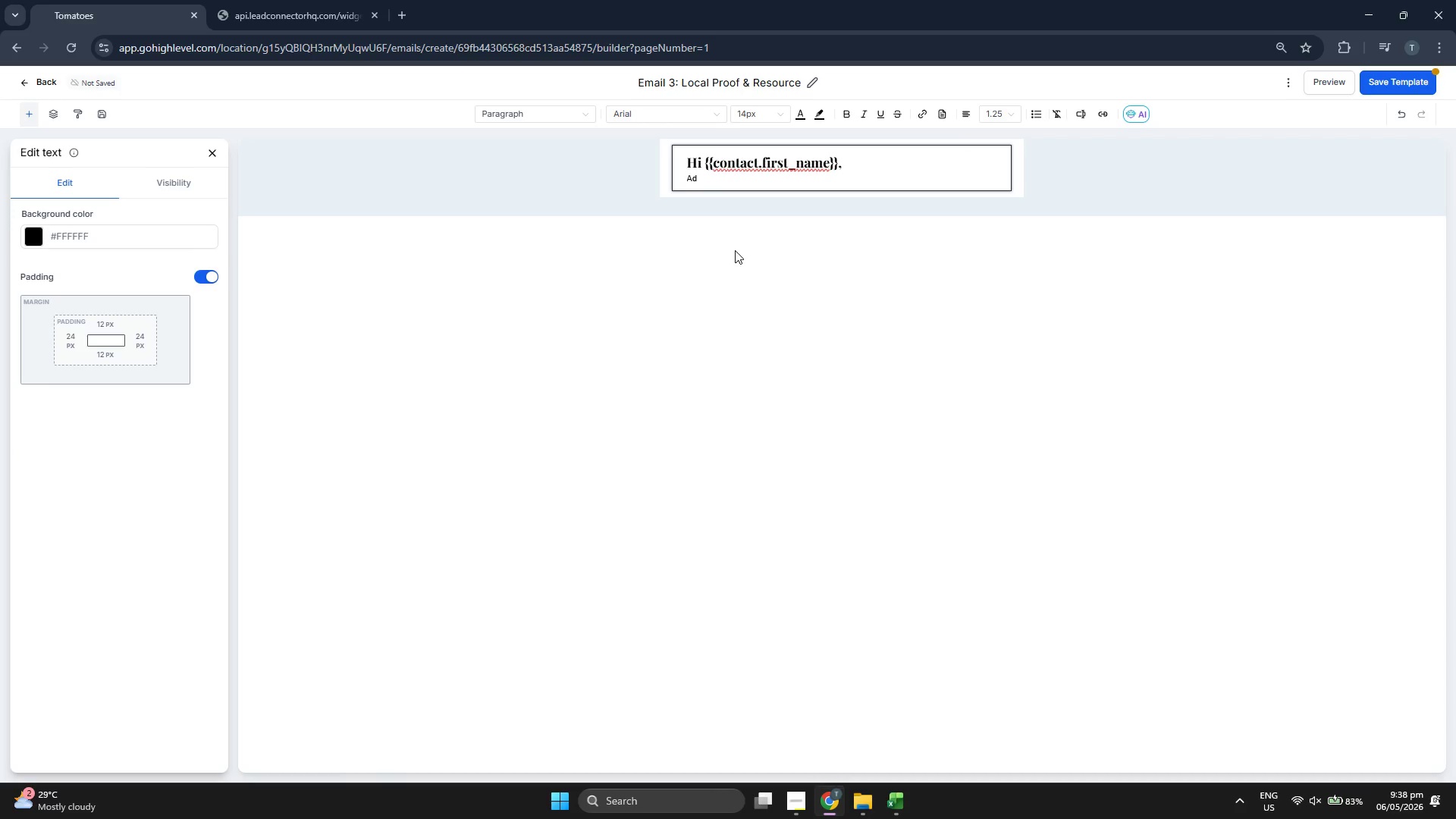 
key(Backspace)
 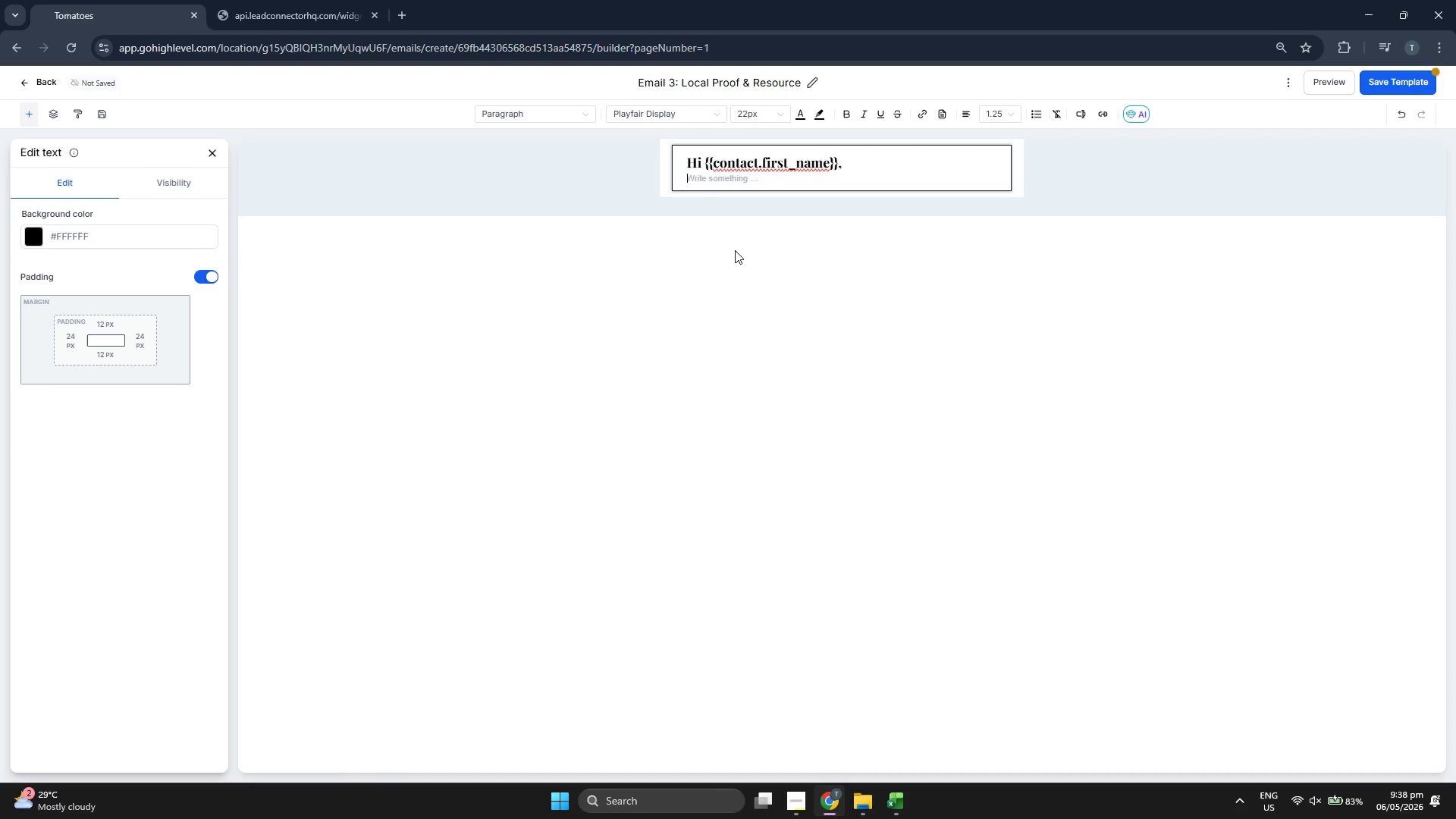 
key(Backspace)
 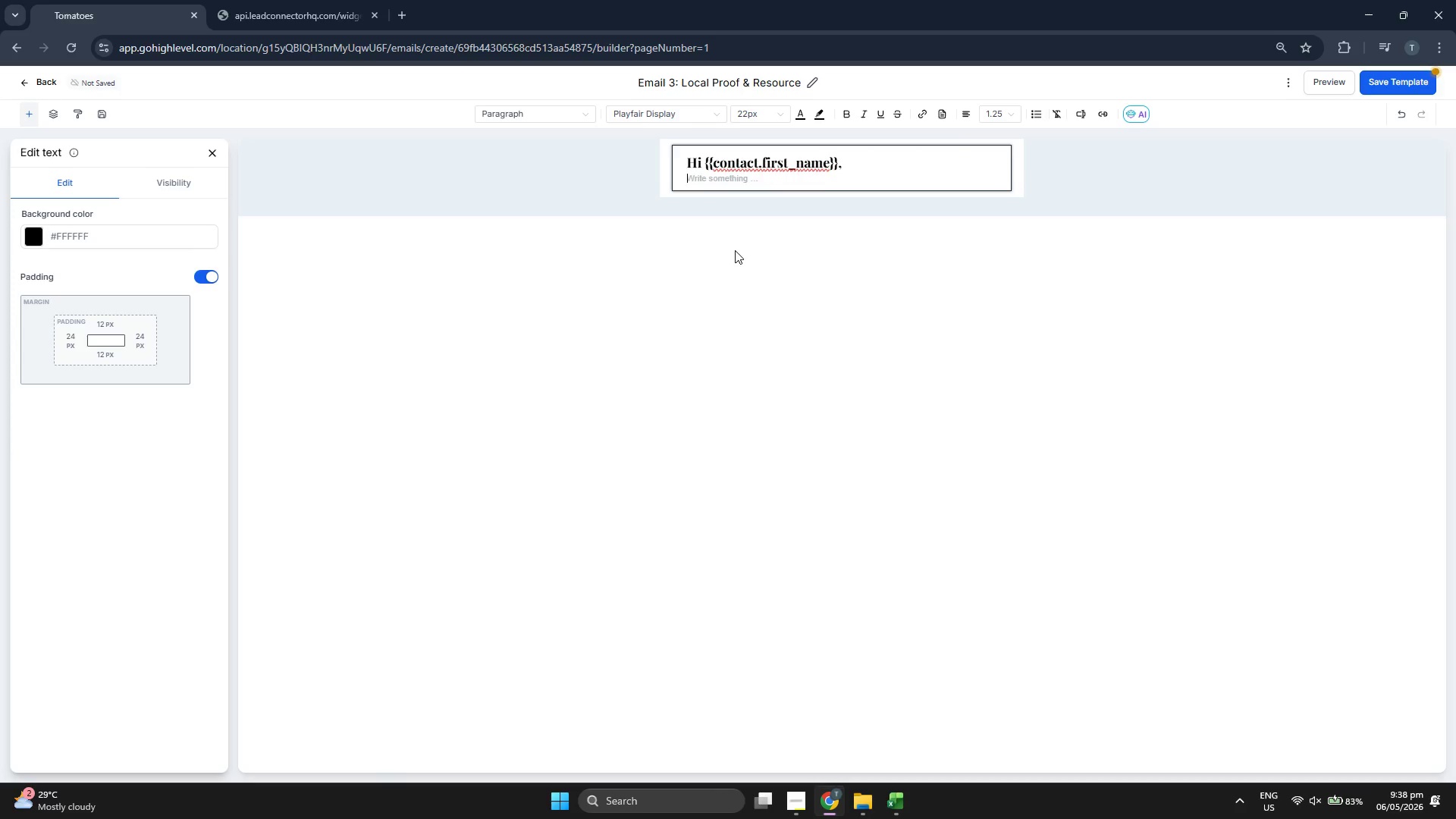 
key(Backspace)
 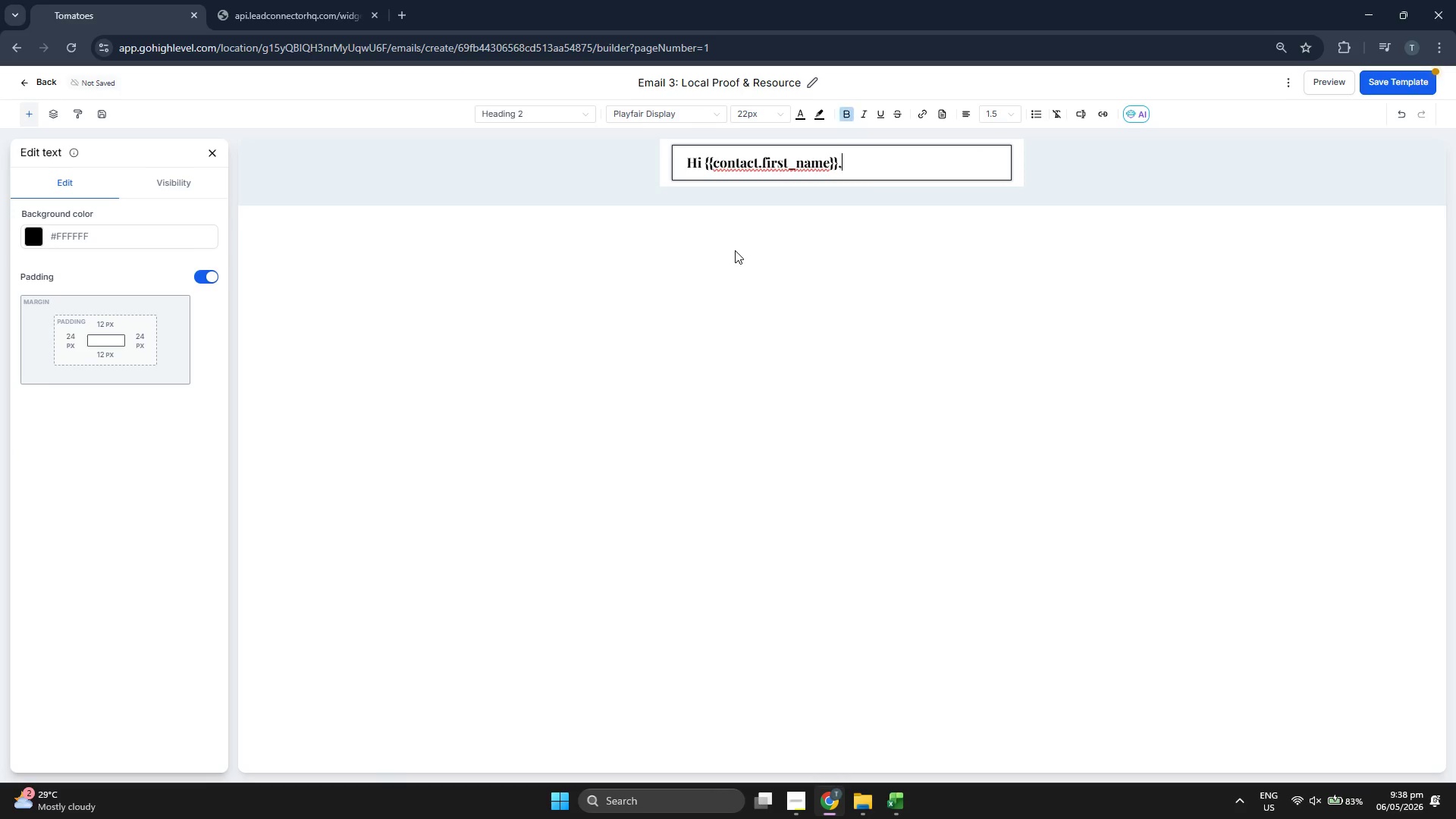 
key(Enter)
 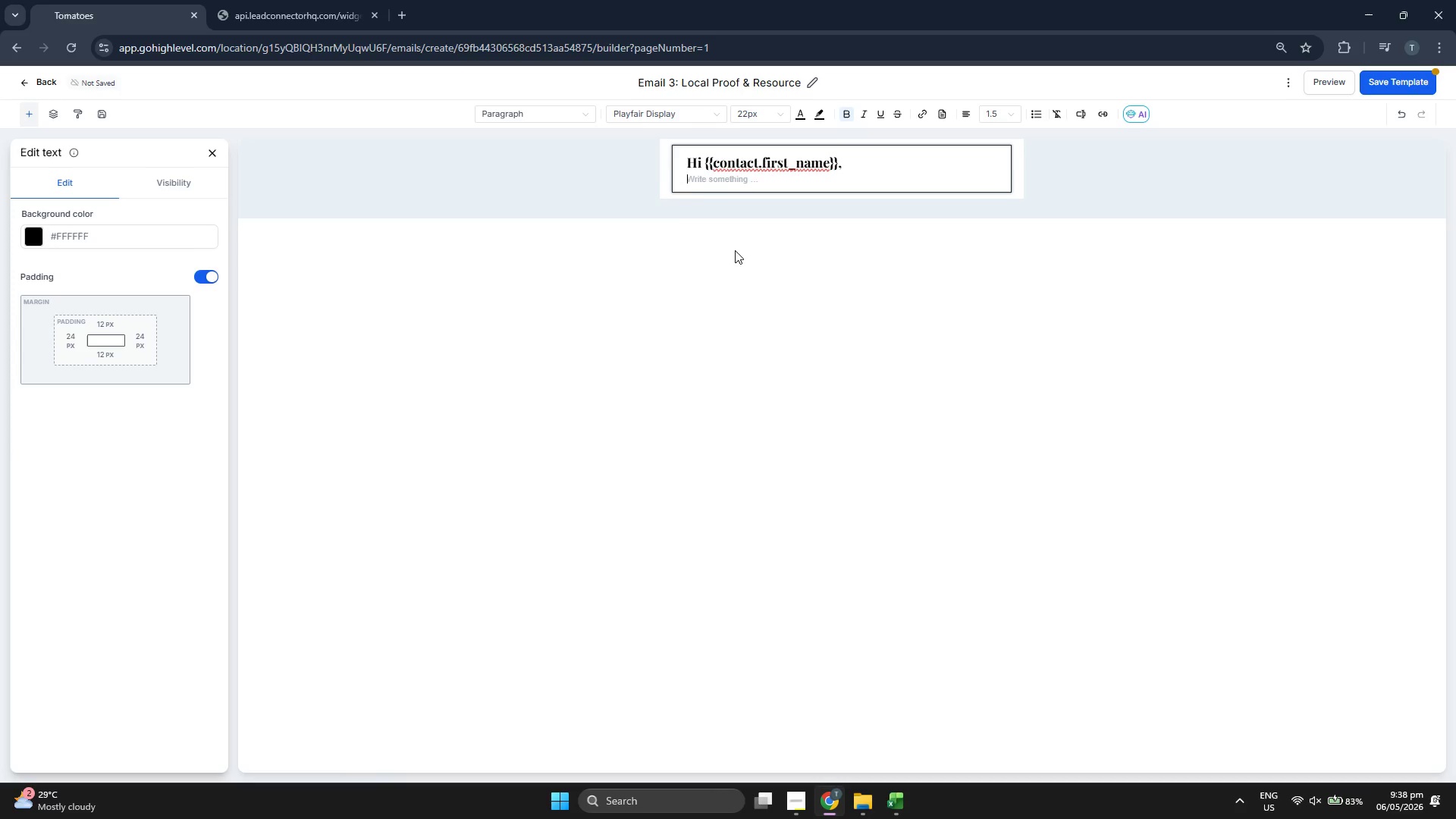 
key(Enter)
 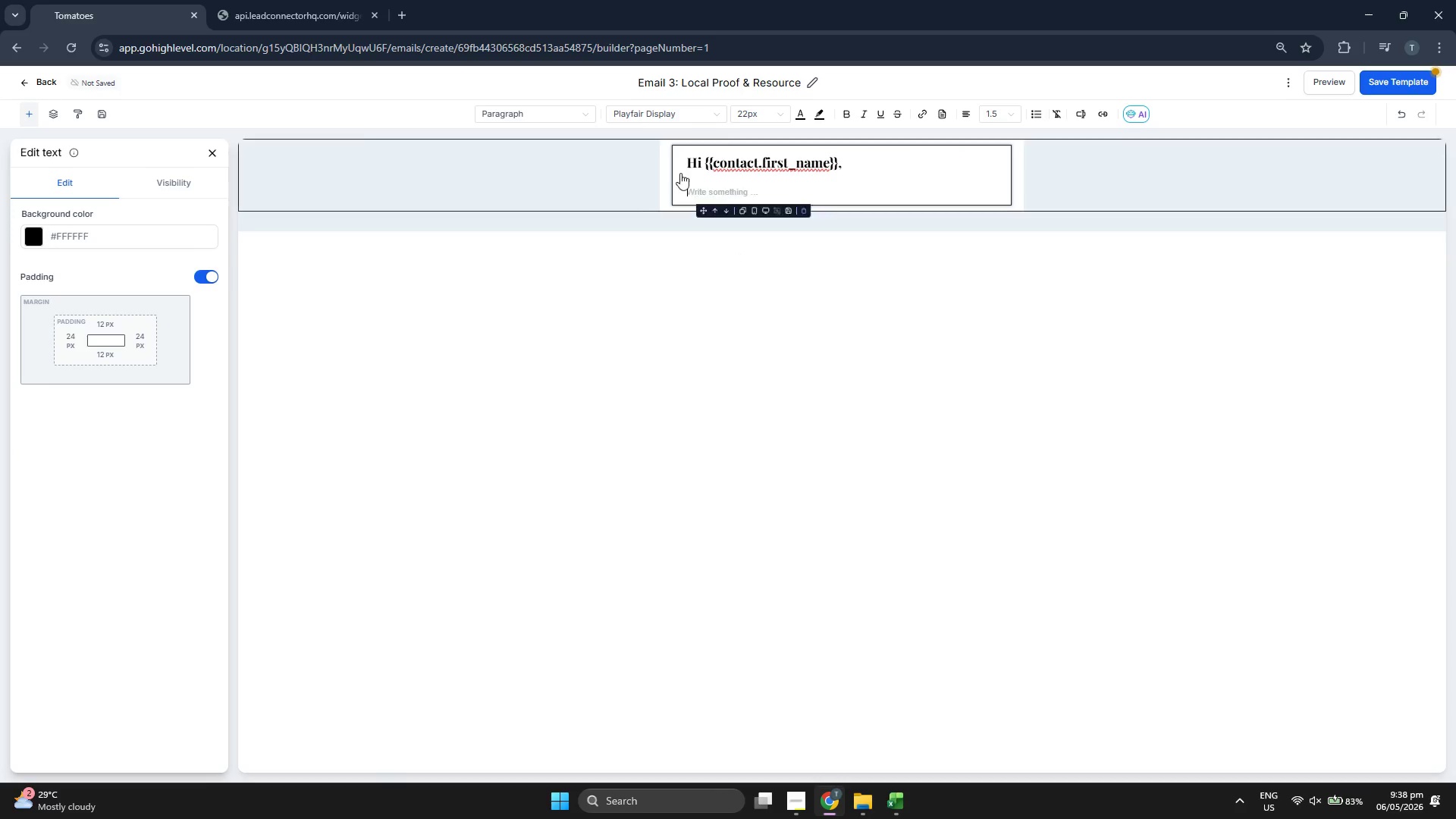 
left_click([651, 118])
 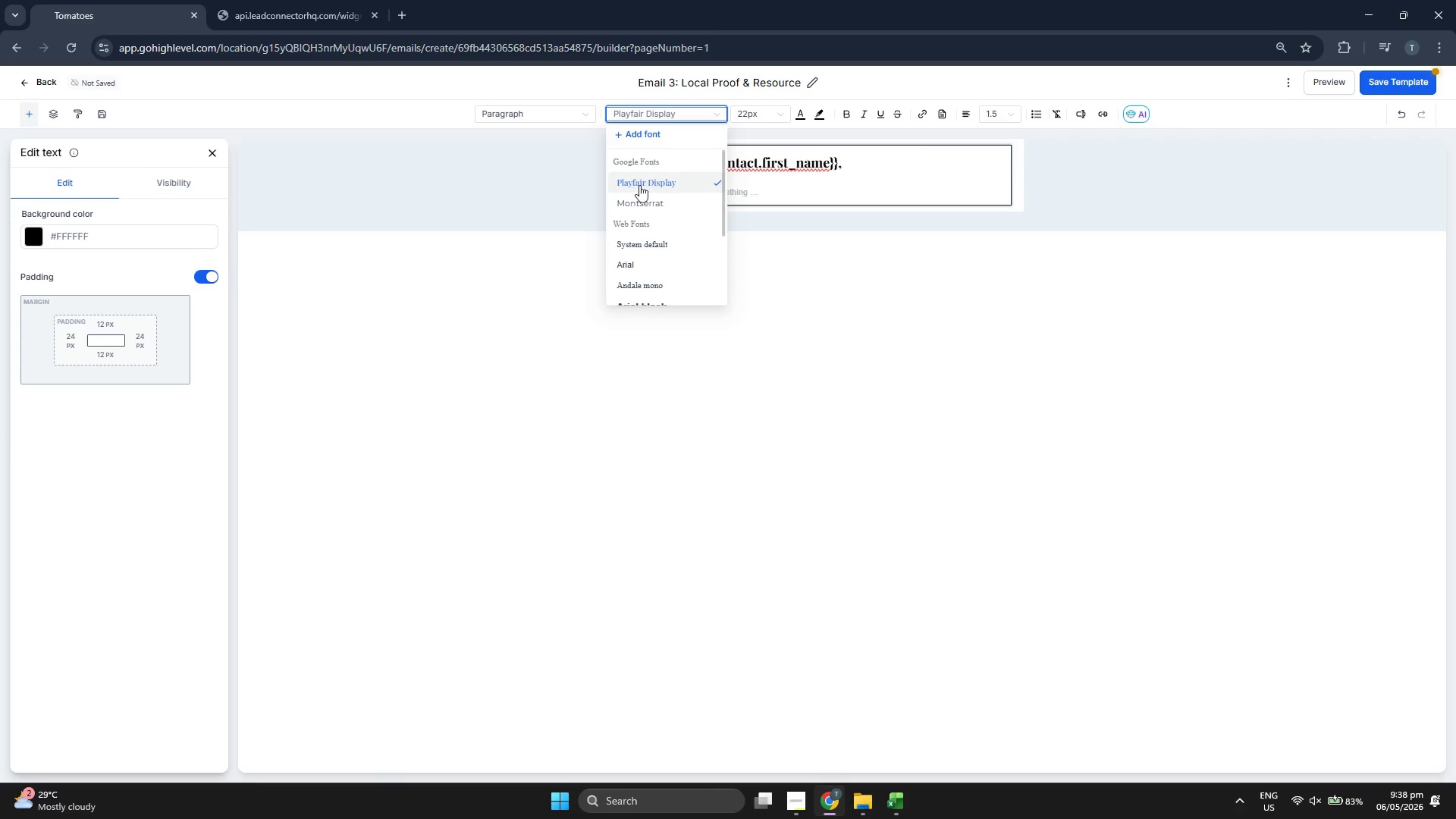 
left_click([636, 198])
 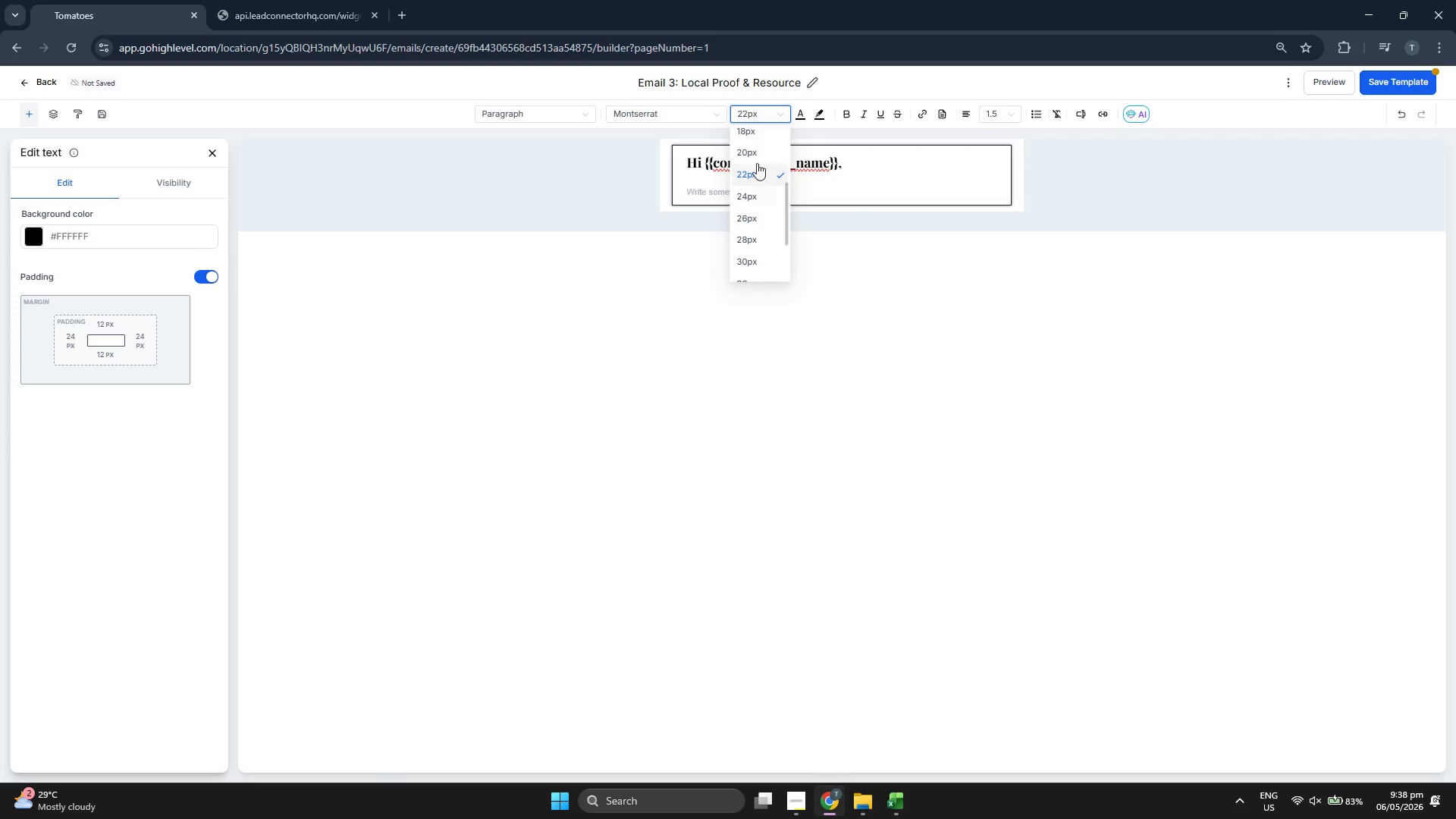 
scroll: coordinate [755, 147], scroll_direction: up, amount: 1.0
 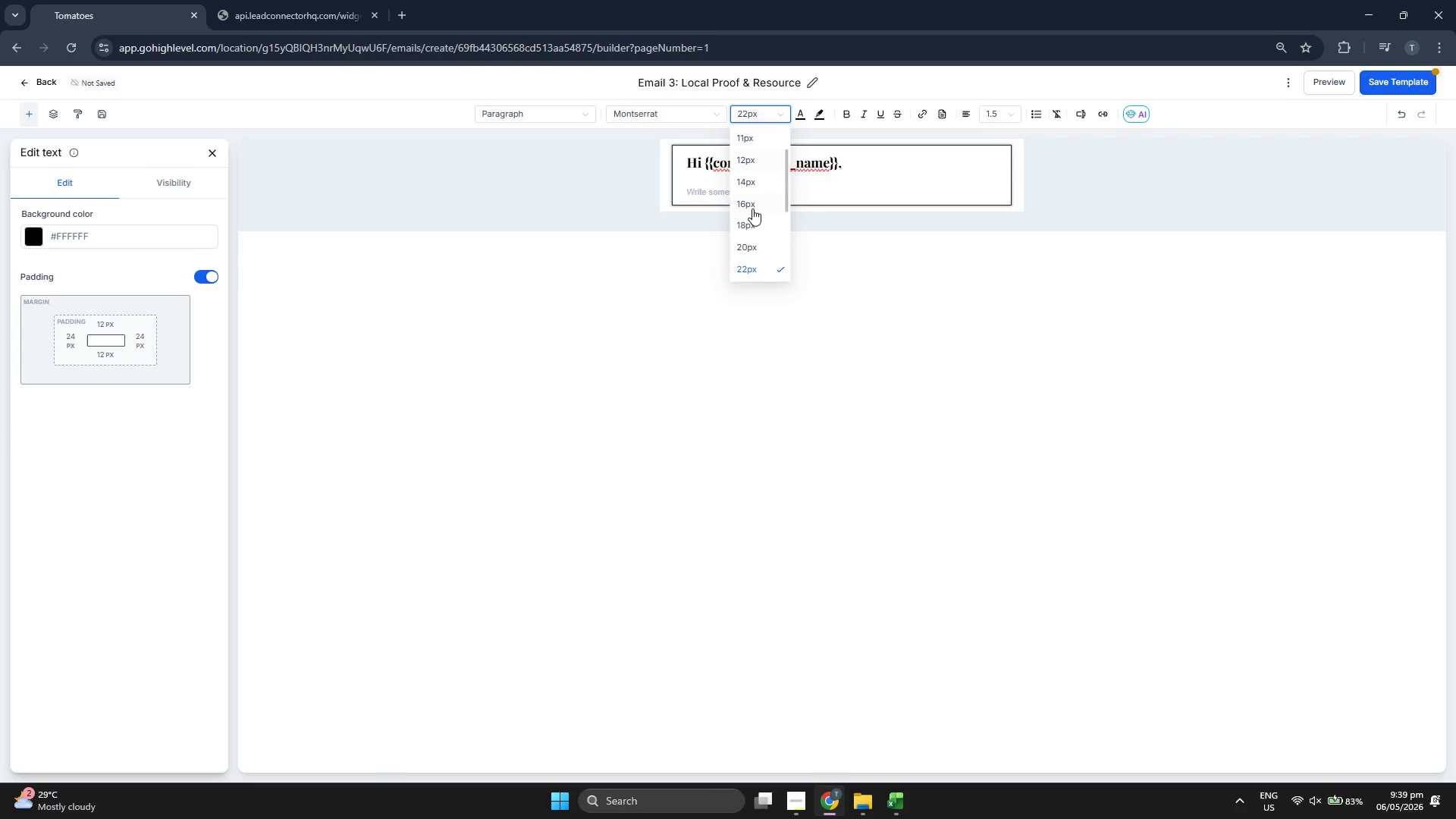 
left_click([752, 208])
 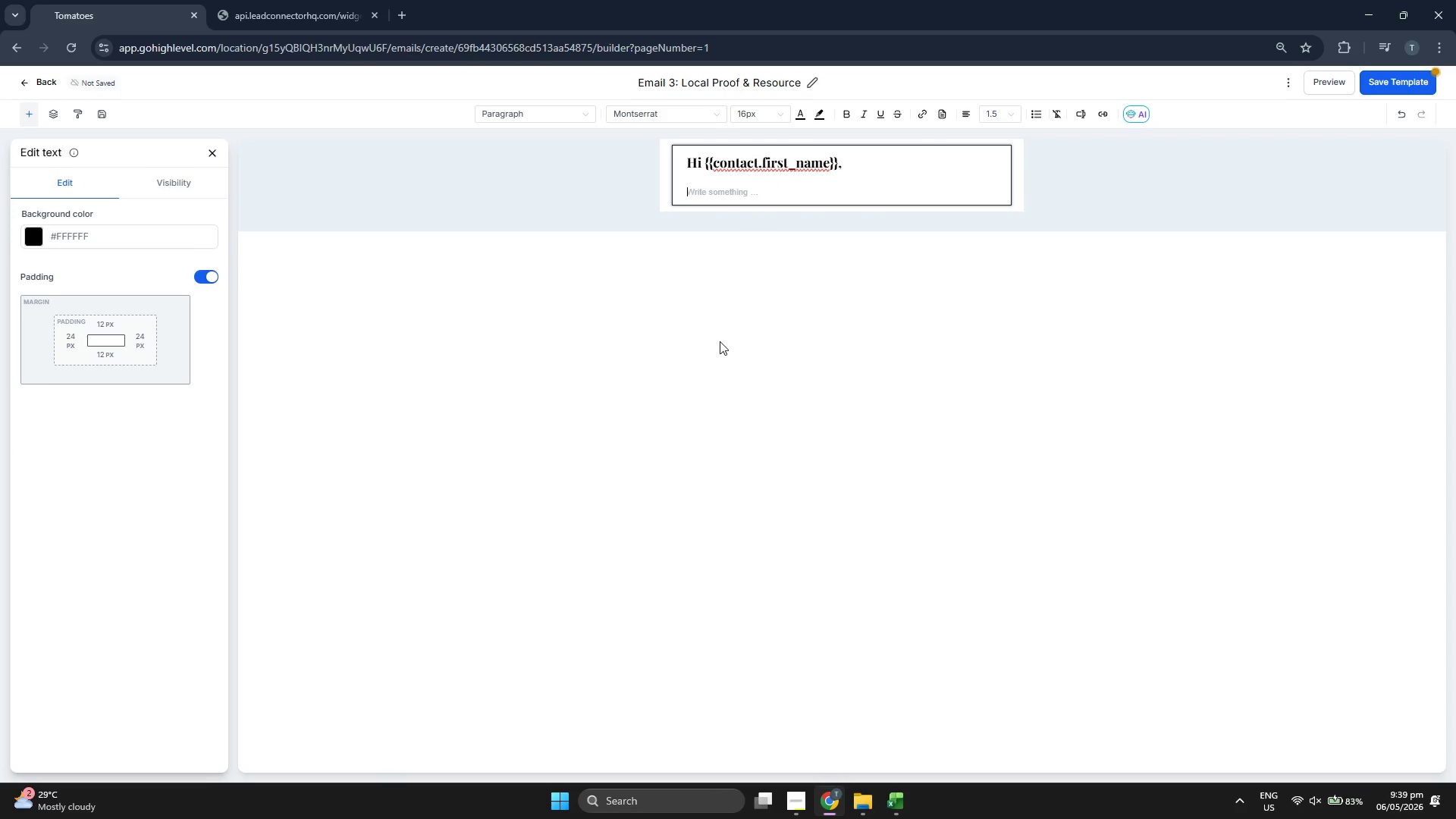 
type(I thl)
key(Backspace)
type(ought you might find thu)
key(Backspace)
type(is interesting, we recenr)
key(Backspace)
type(tly helped another retail business nearv)
key(Backspace)
type(by in {{contact.region}} move away from thw=)
key(Backspace)
key(Backspace)
type(eir legacy )
key(Backspace)
type( servers. By )
 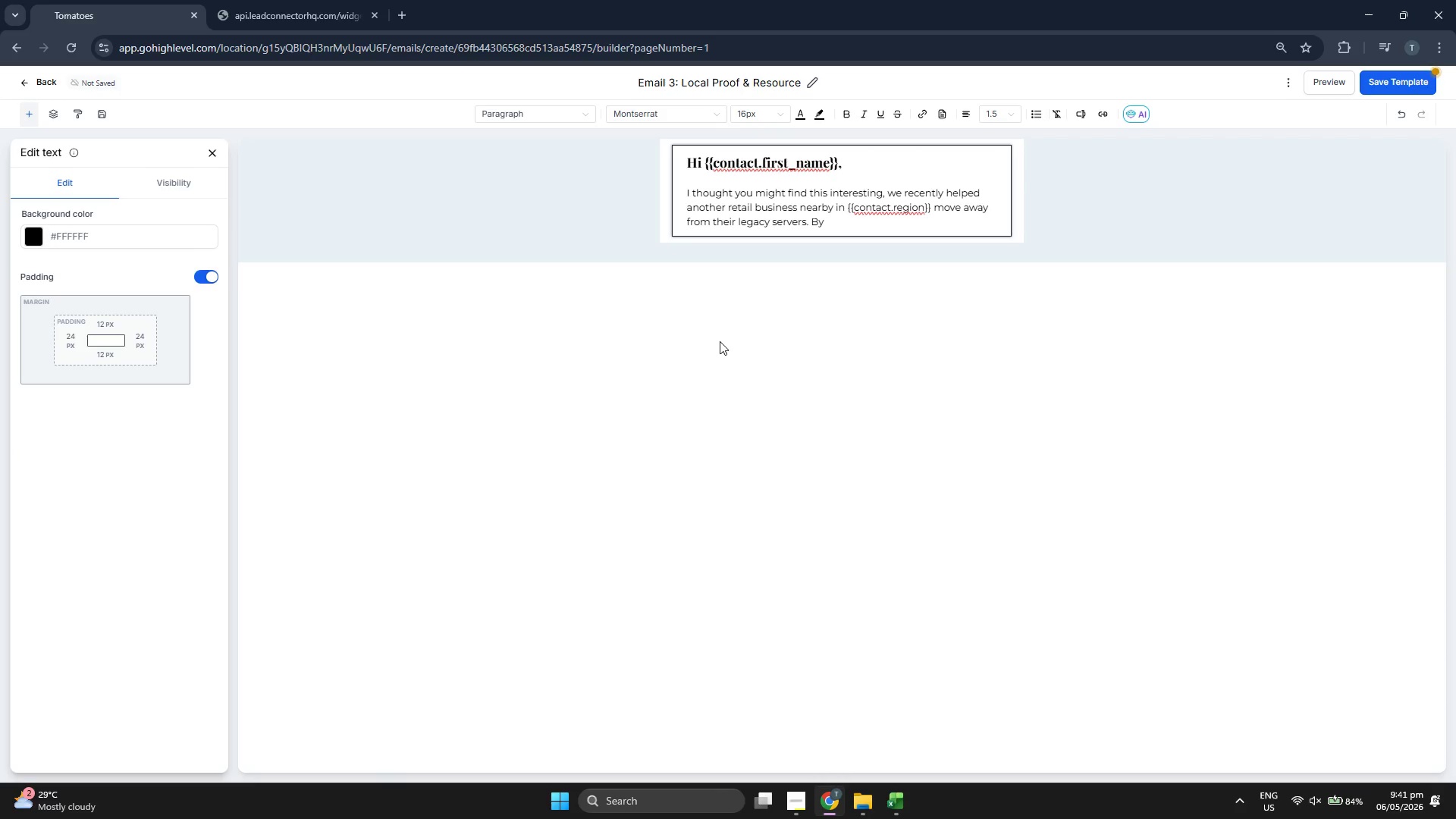 
type(migrating to)
 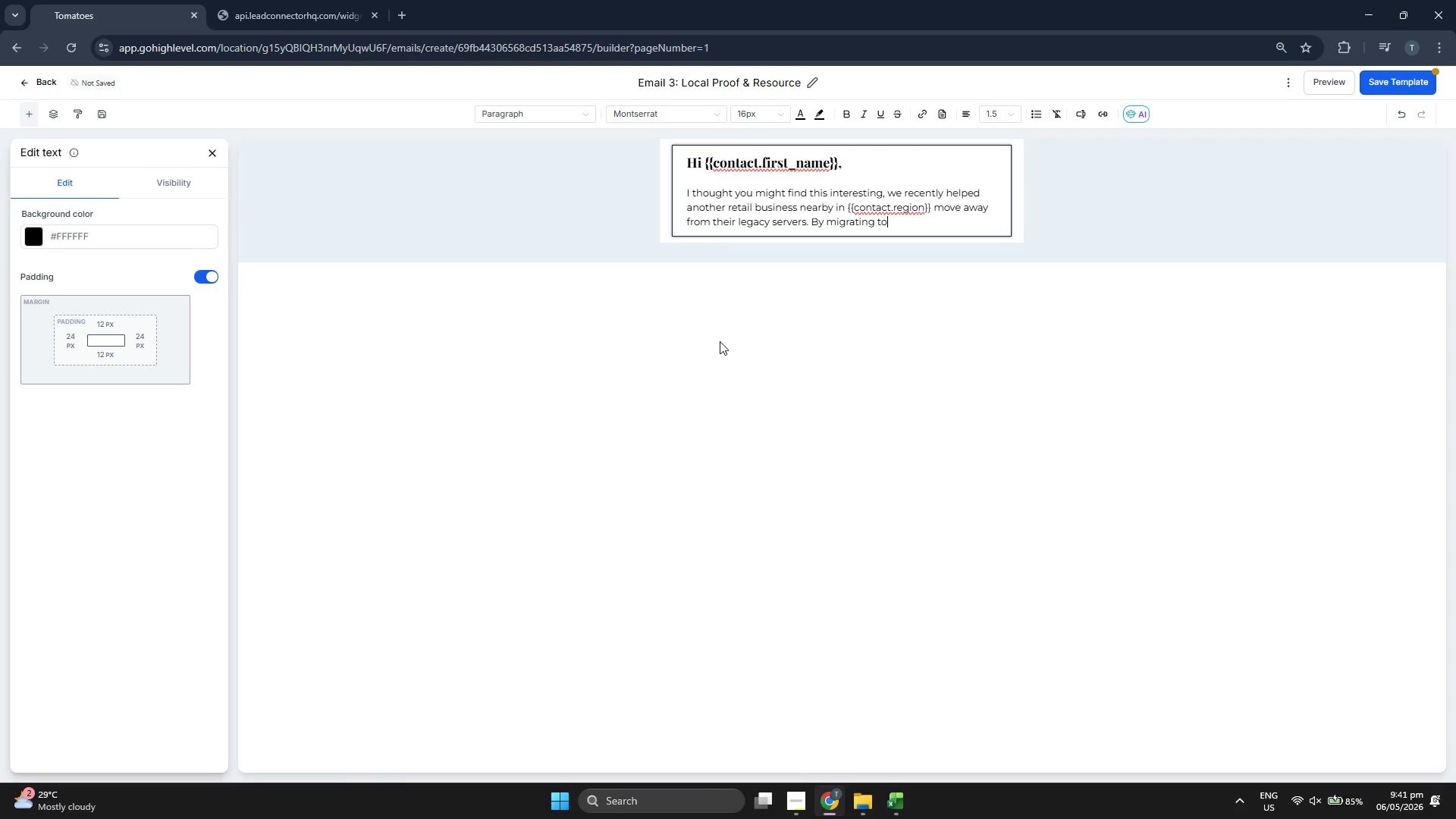 
key(Space)
 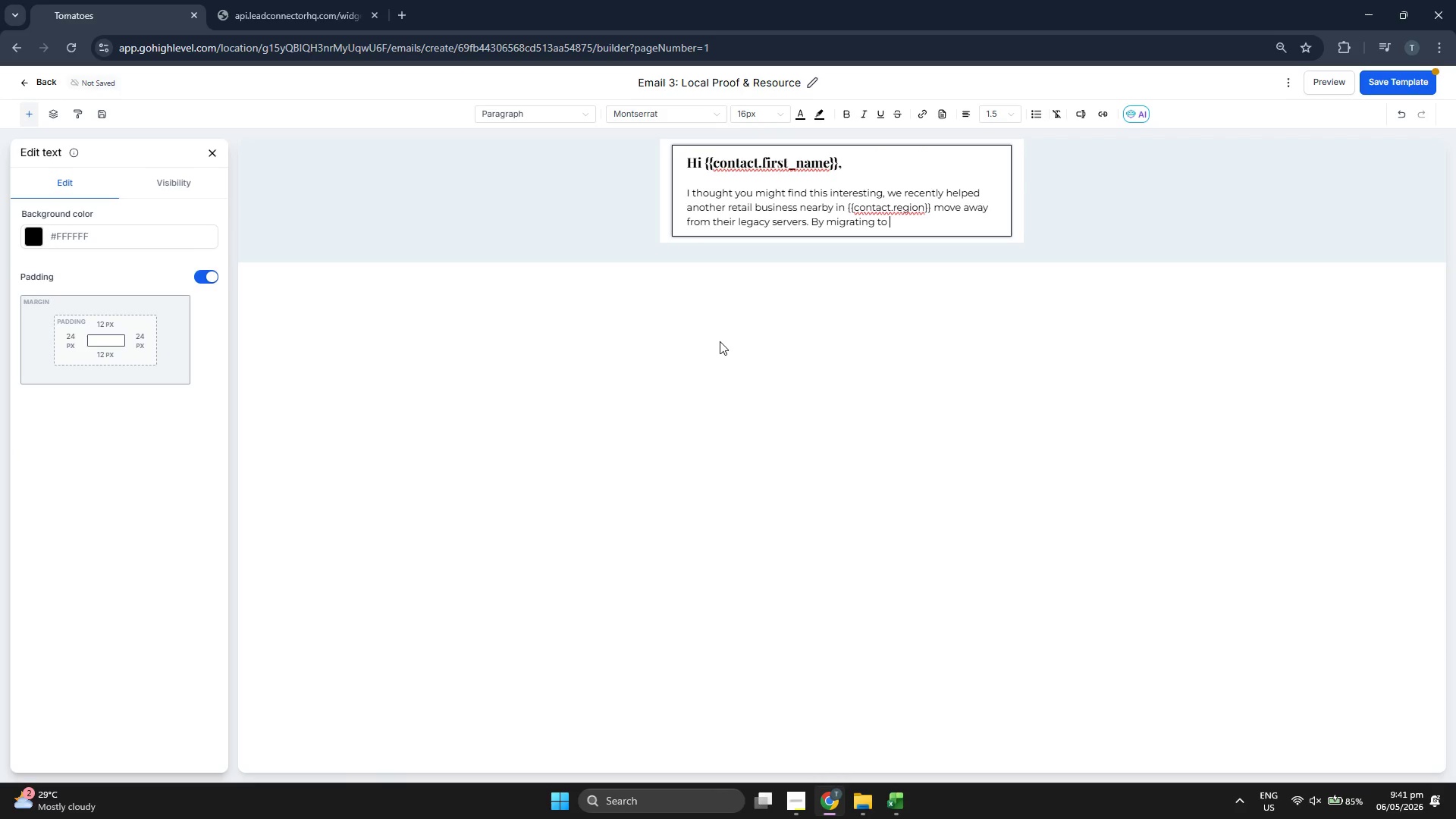 
key(A)
 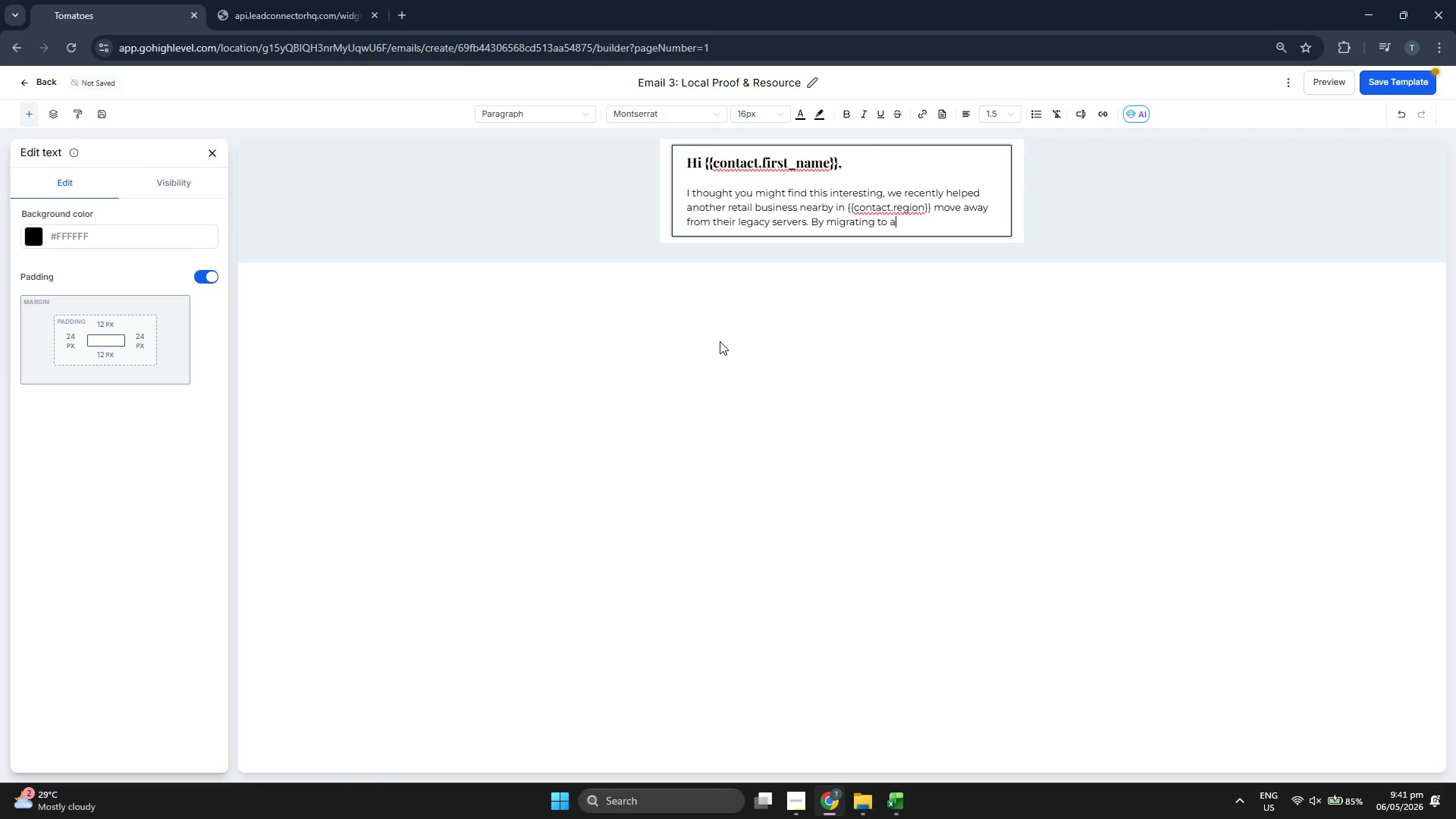 
key(Space)
 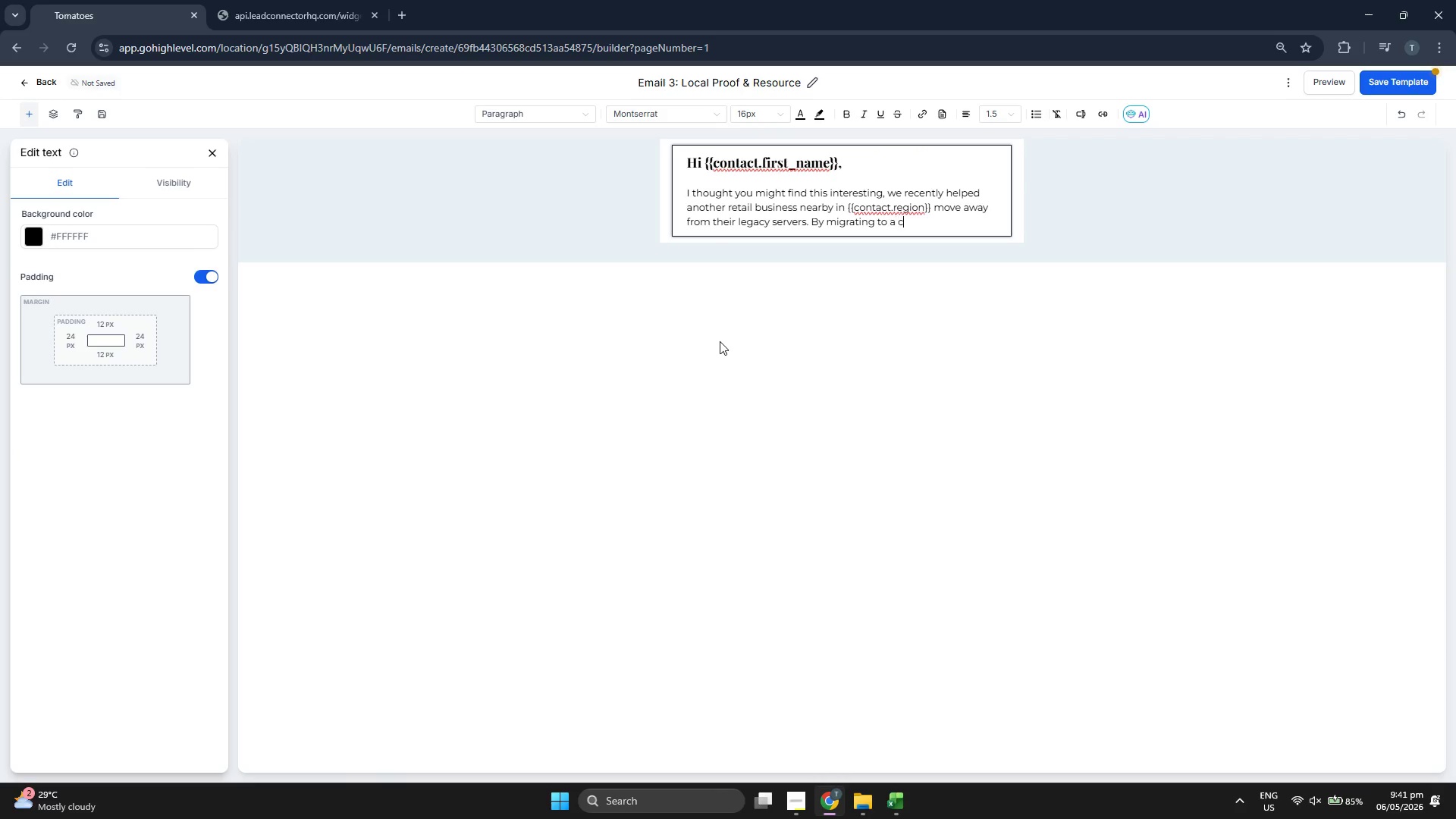 
key(C)
 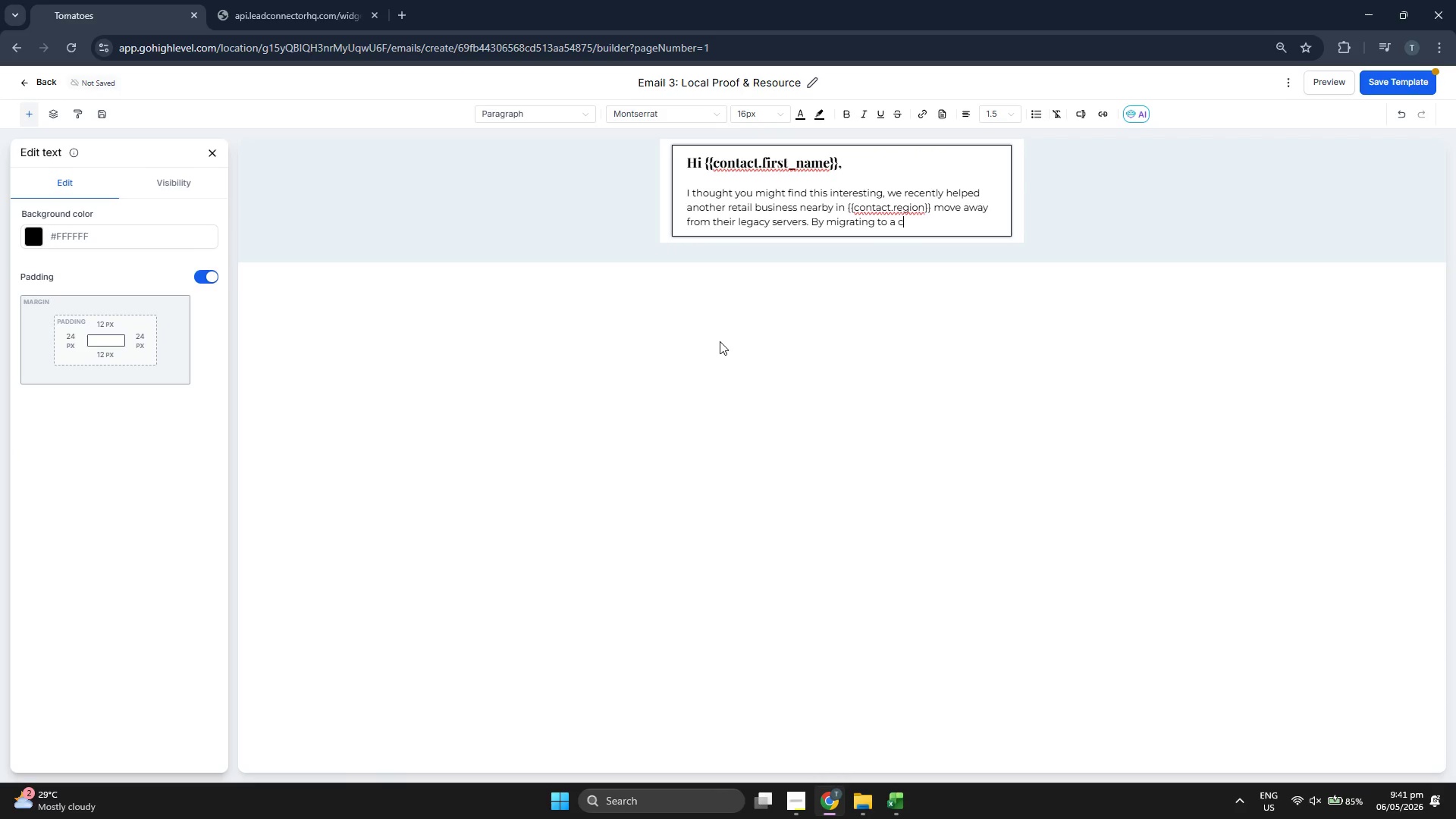 
type(loud-based inventory system, they reduced )
 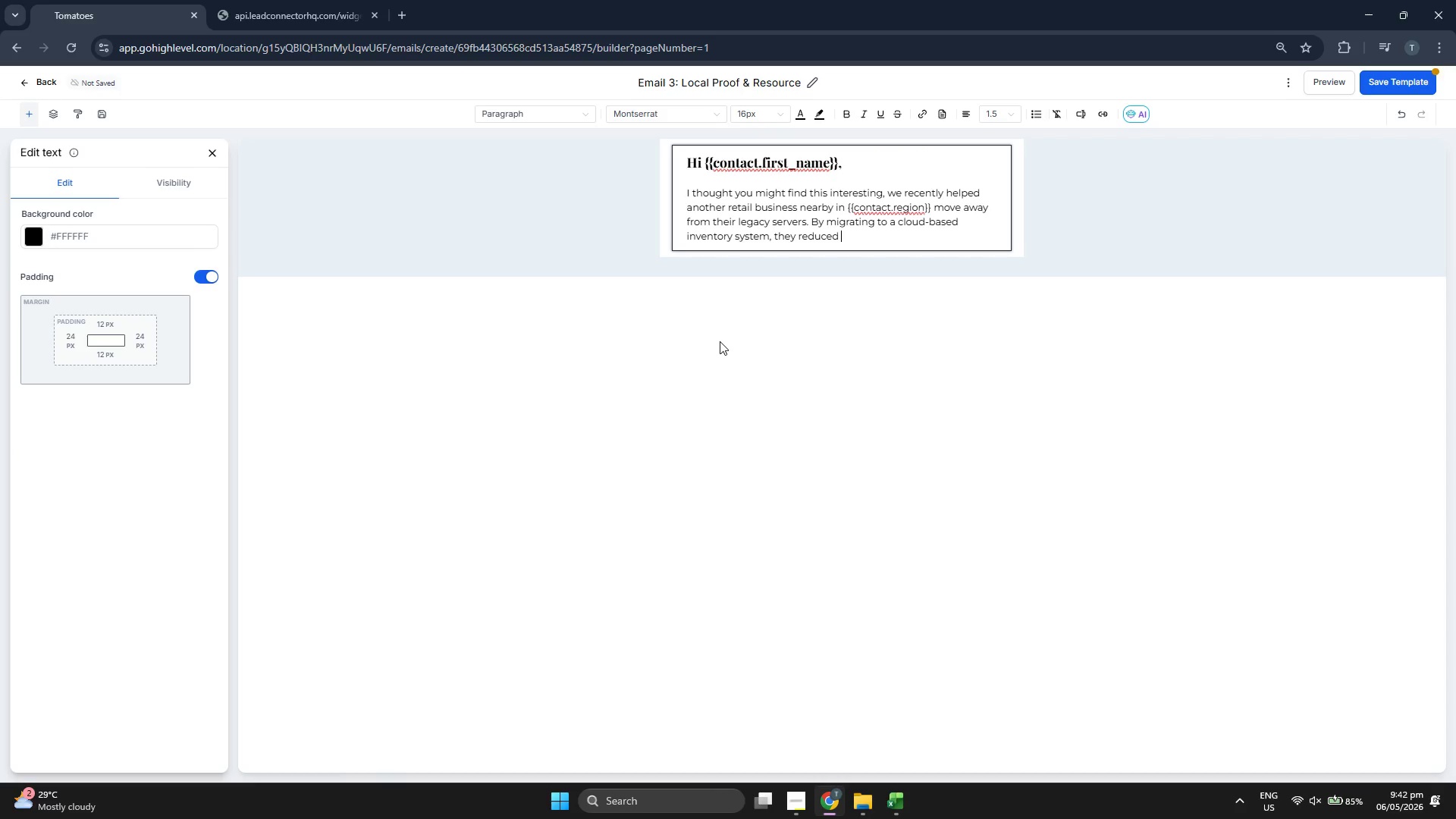 
type(their)
 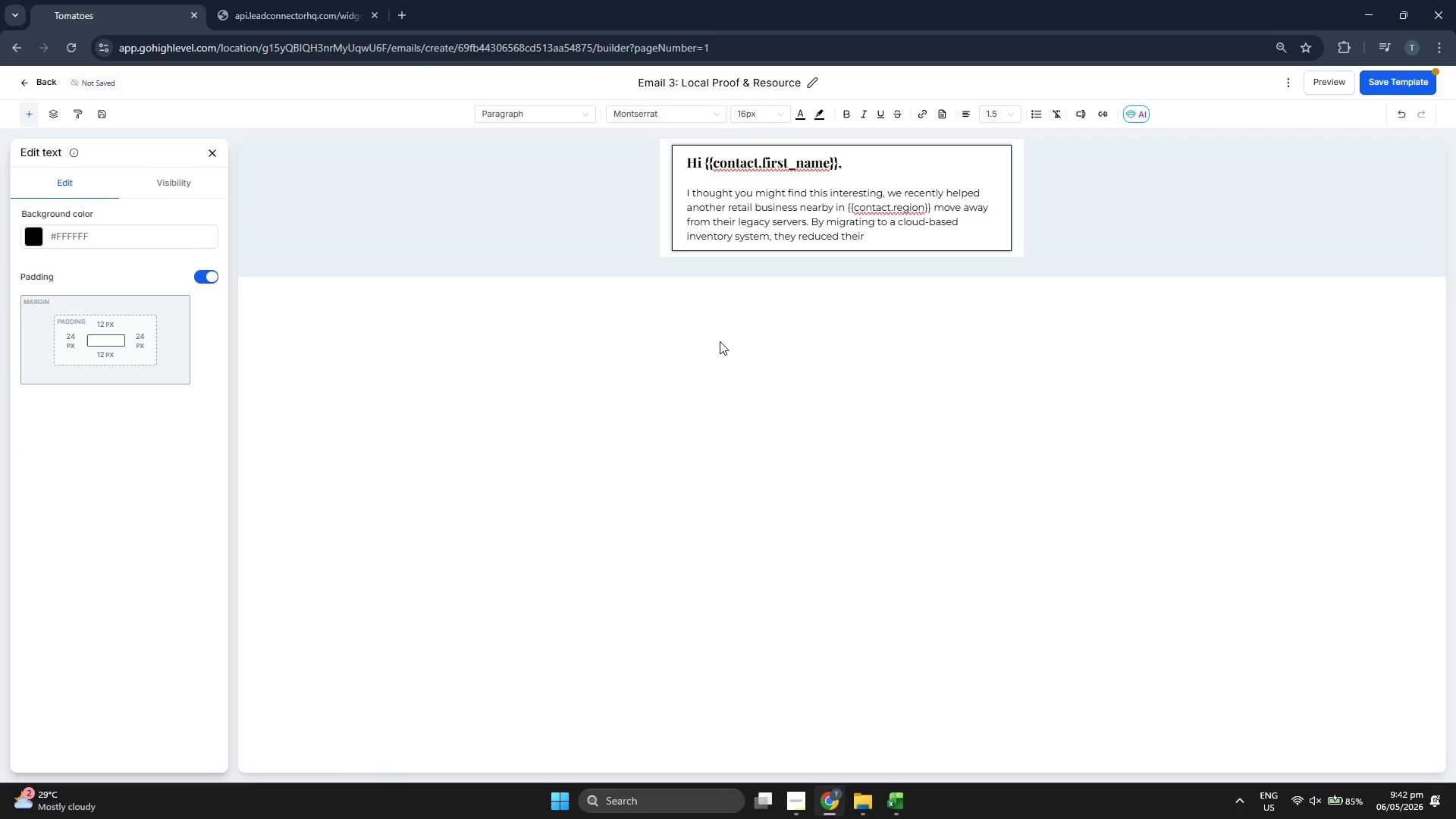 
type( te)
 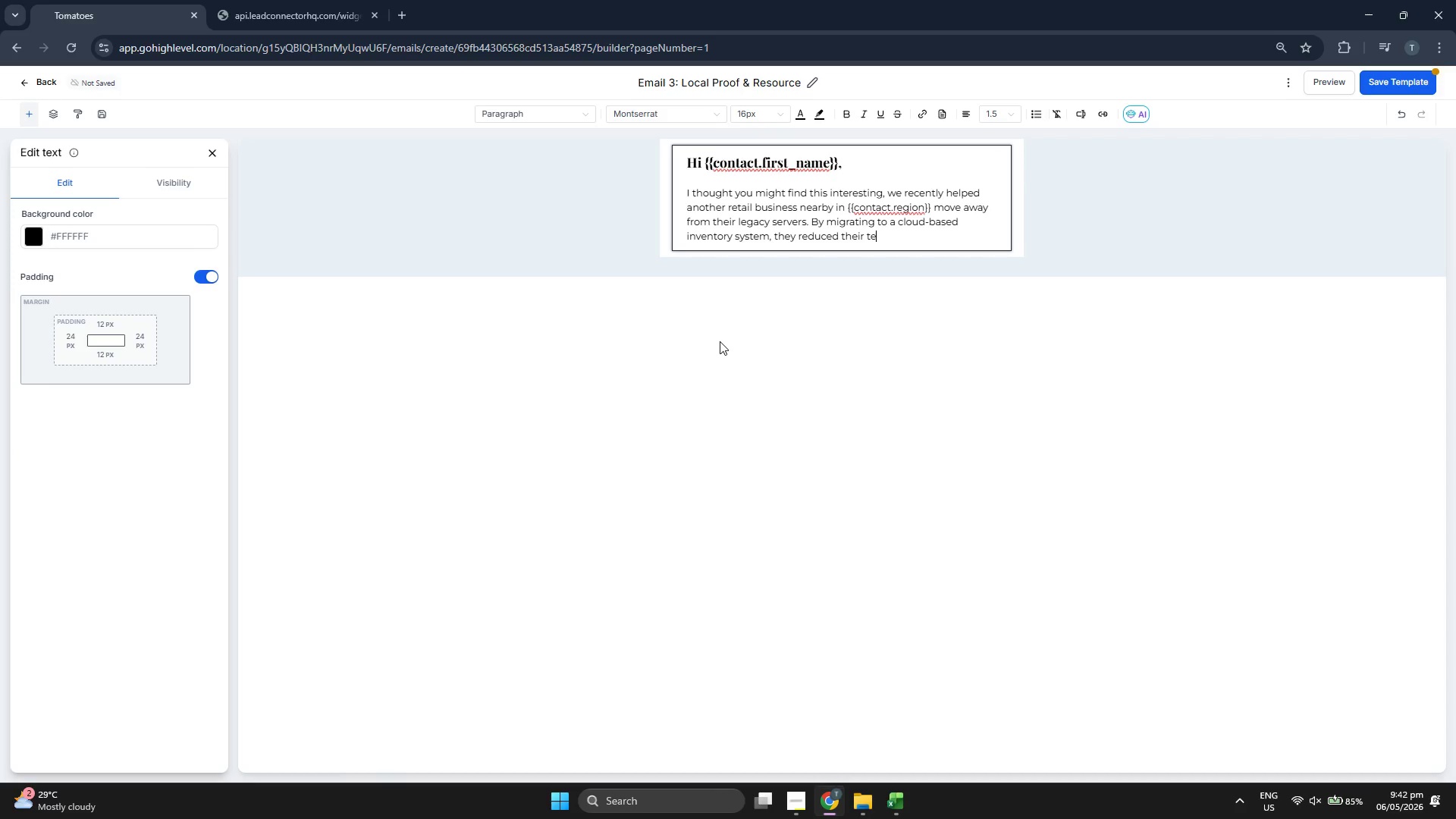 
type(ch)
 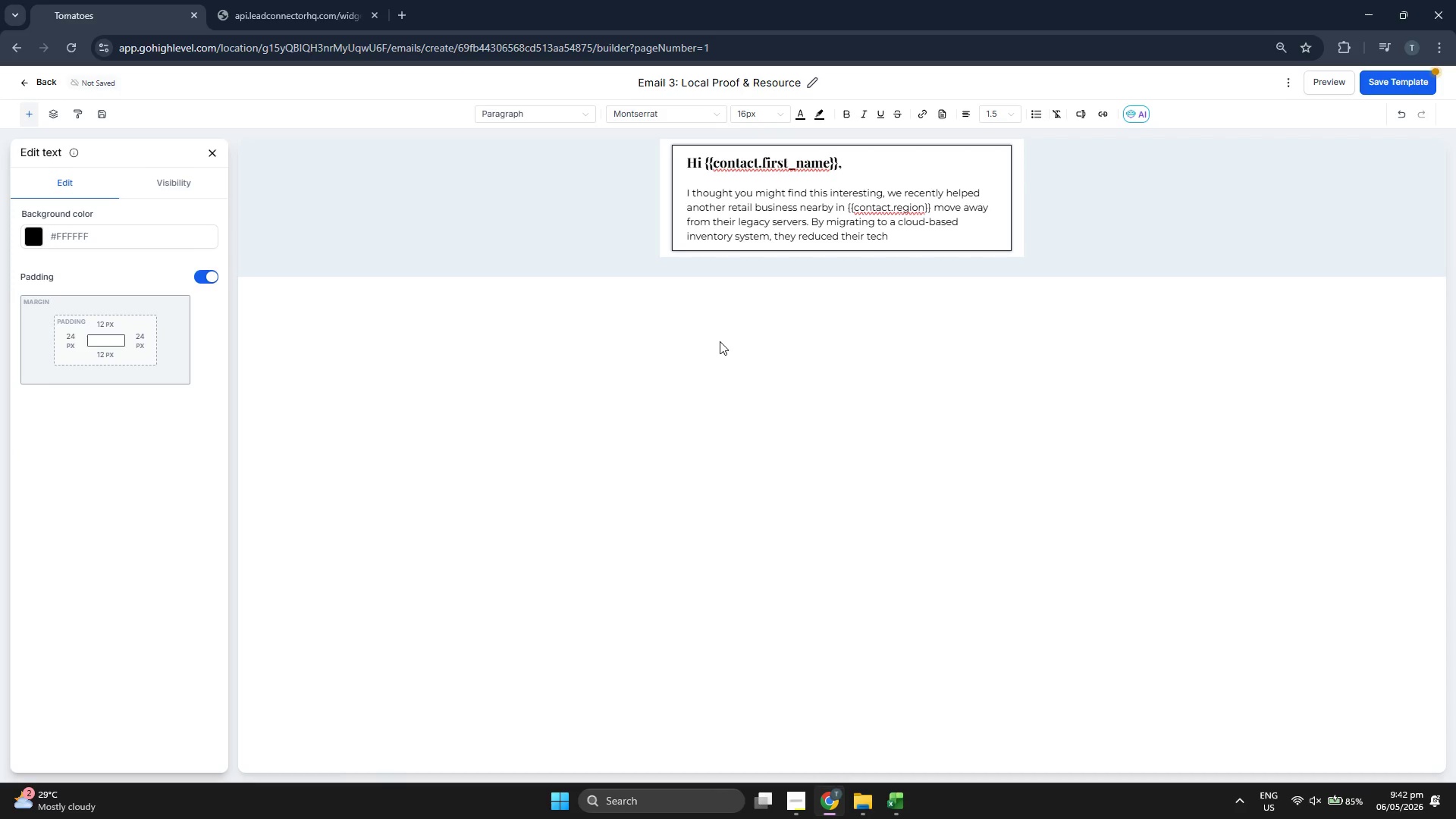 
type(-related )
 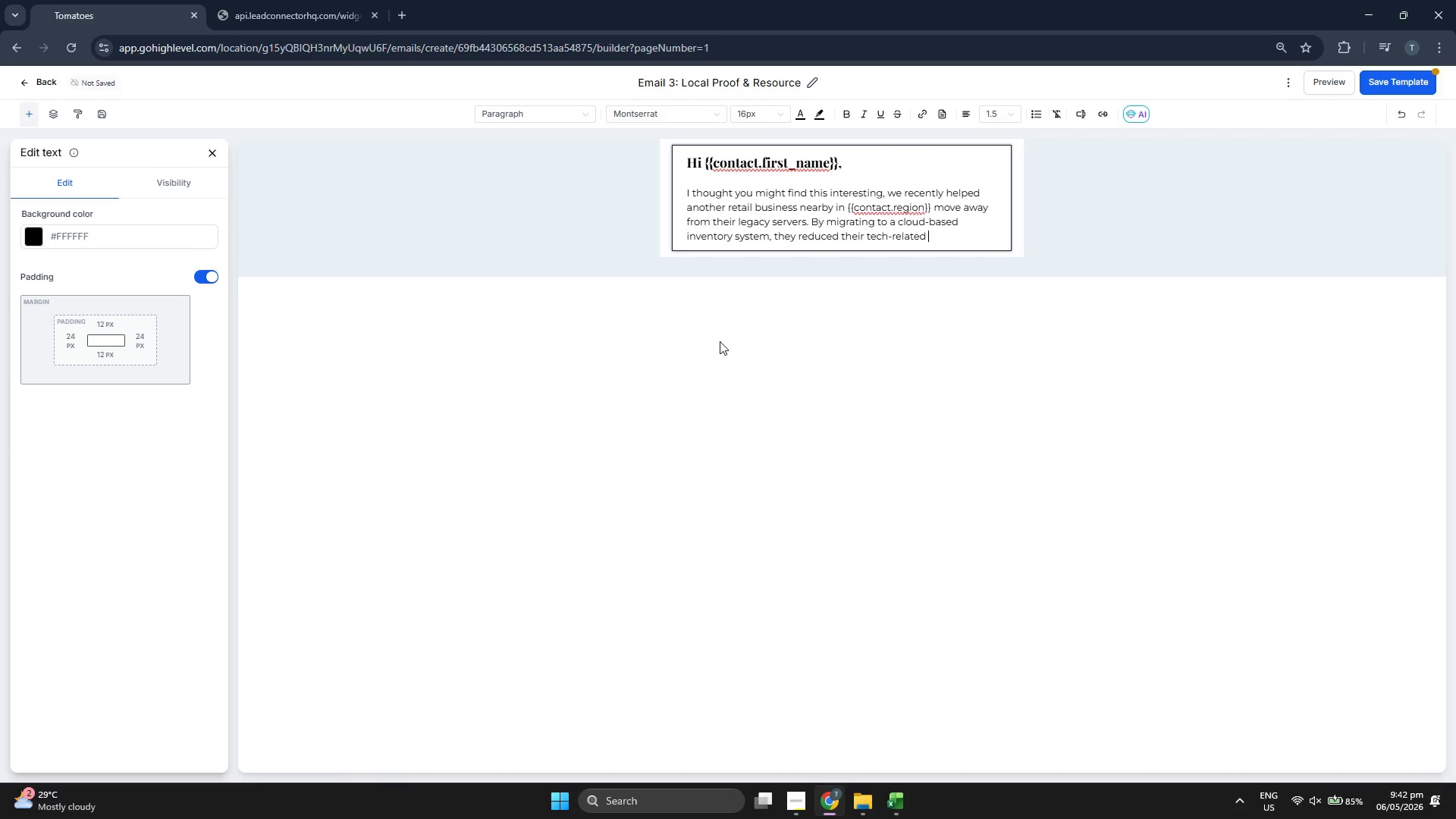 
type(downtime)
 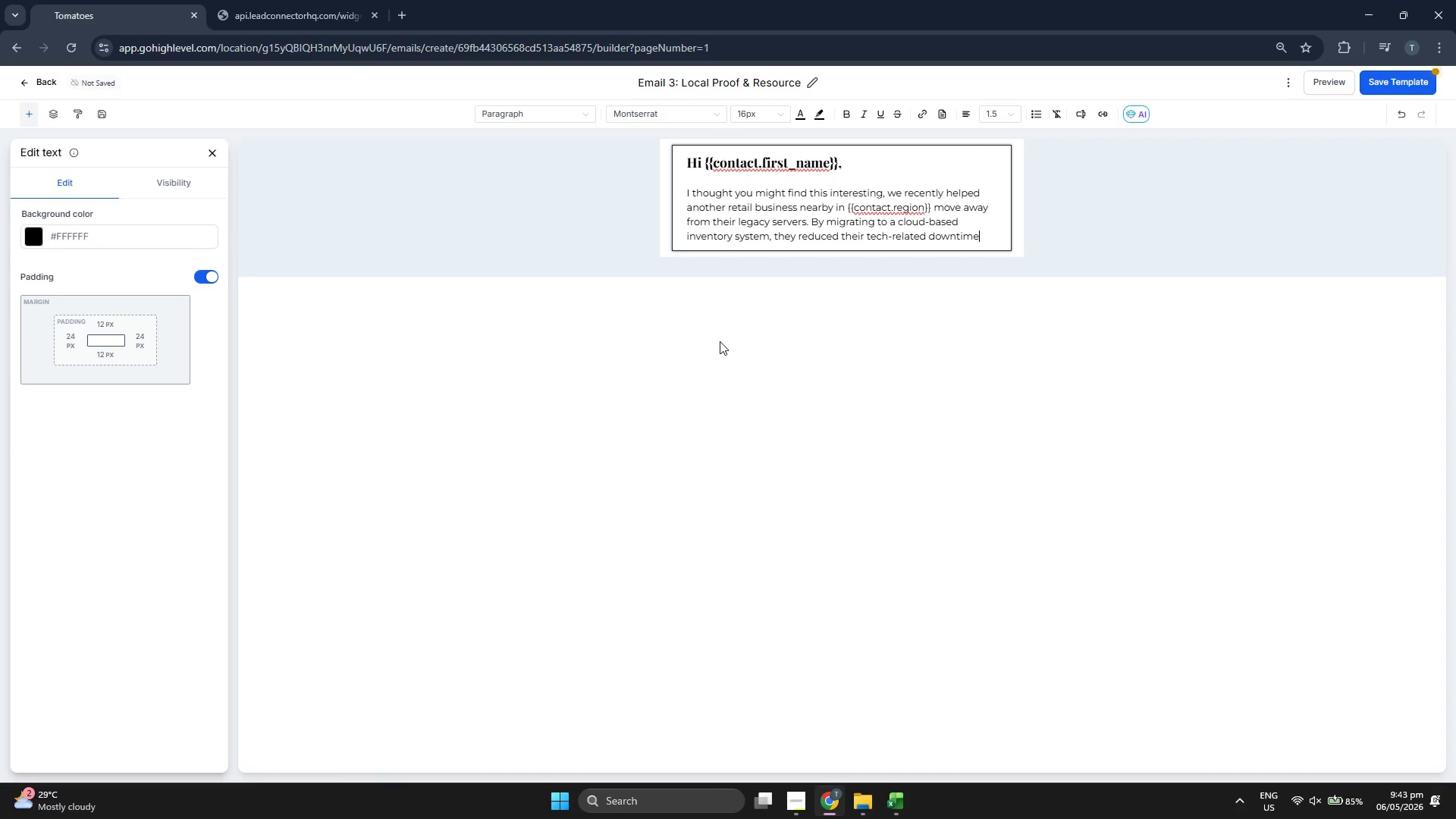 
type( by over 40% in the first )
key(Backspace)
type( )
 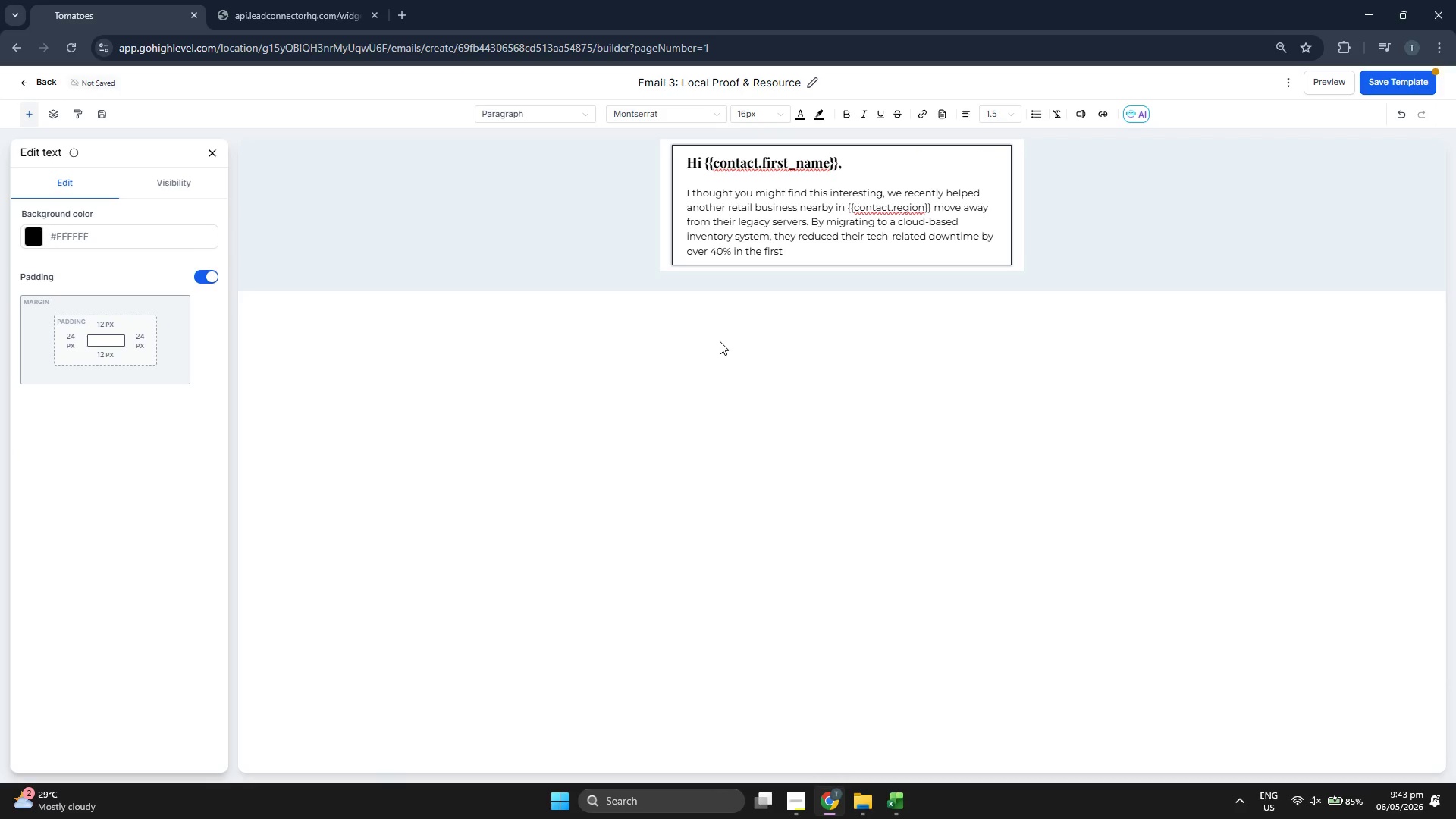 
type(quaete)
key(Backspace)
key(Backspace)
key(Backspace)
type(rter alone.)
 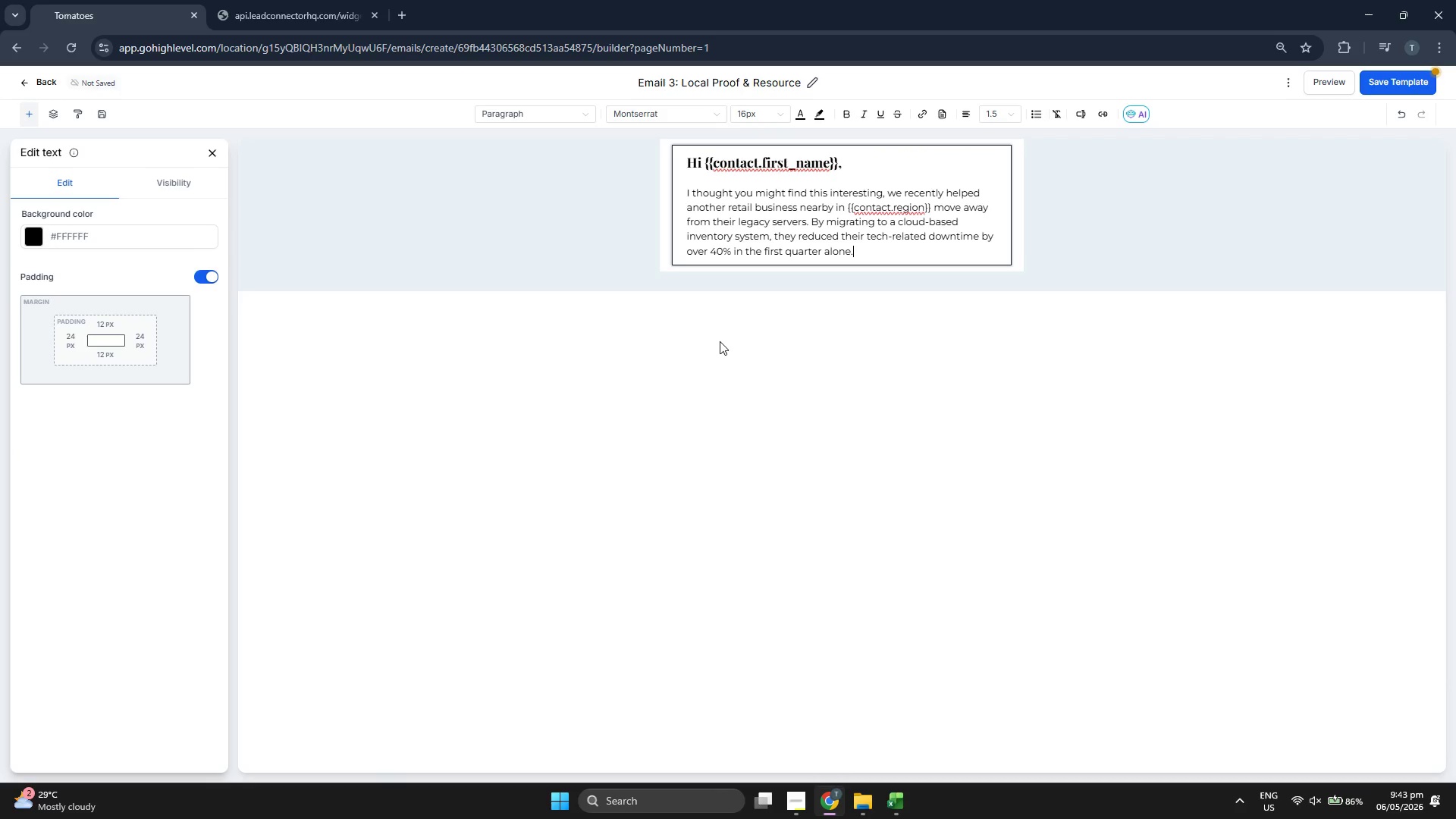 
key(Enter)
 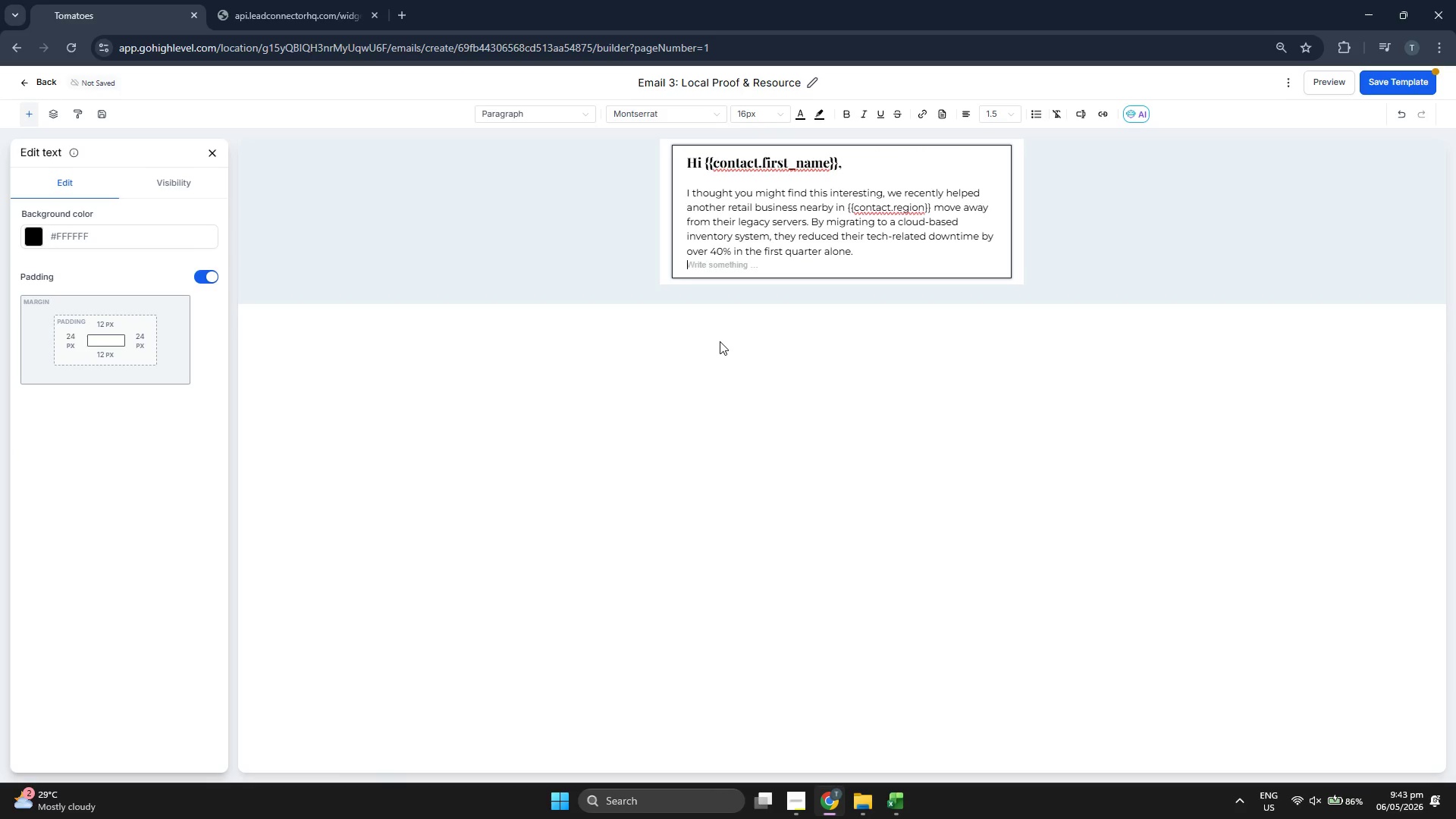 
key(Enter)
 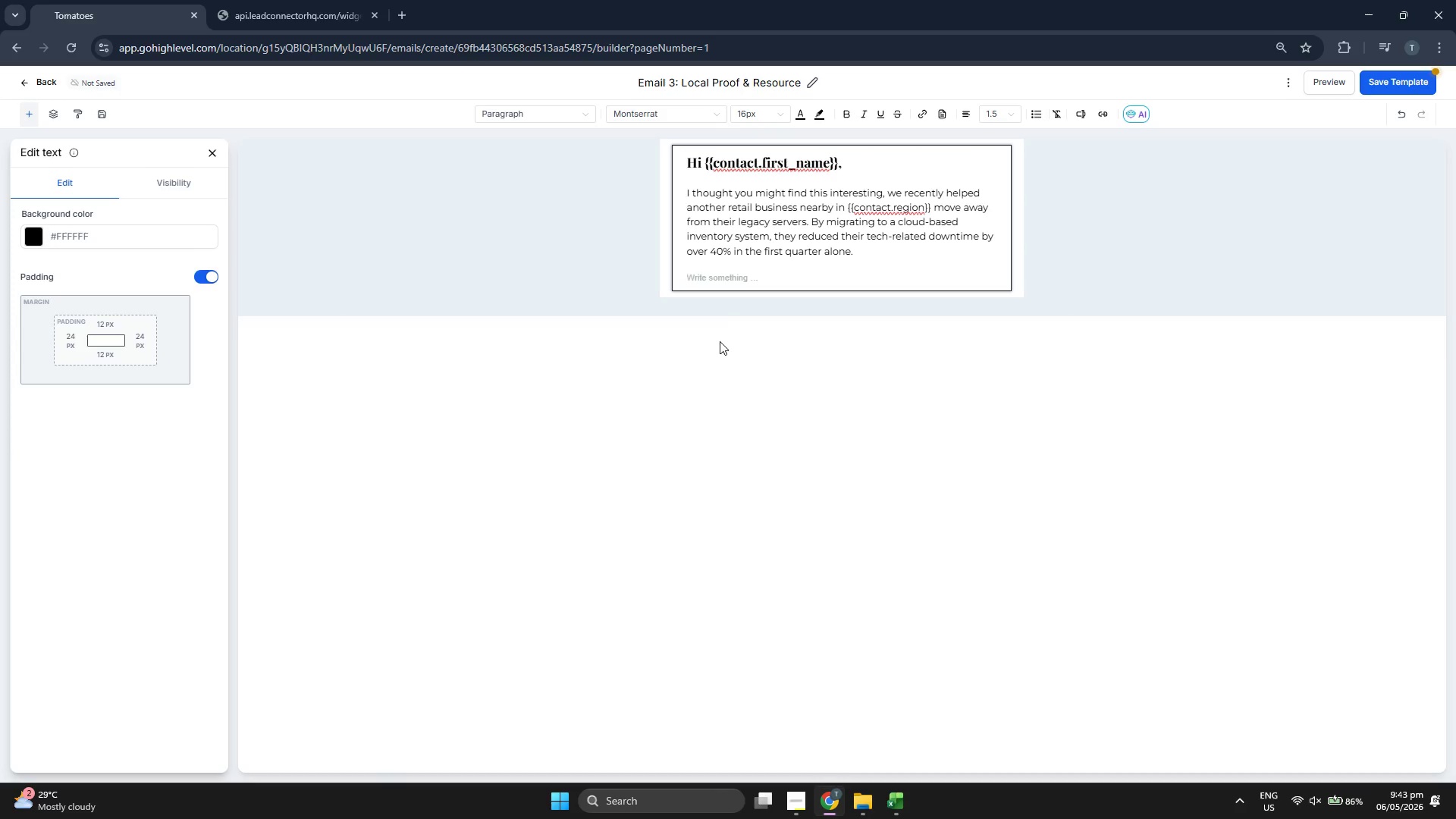 
left_click([1395, 83])
 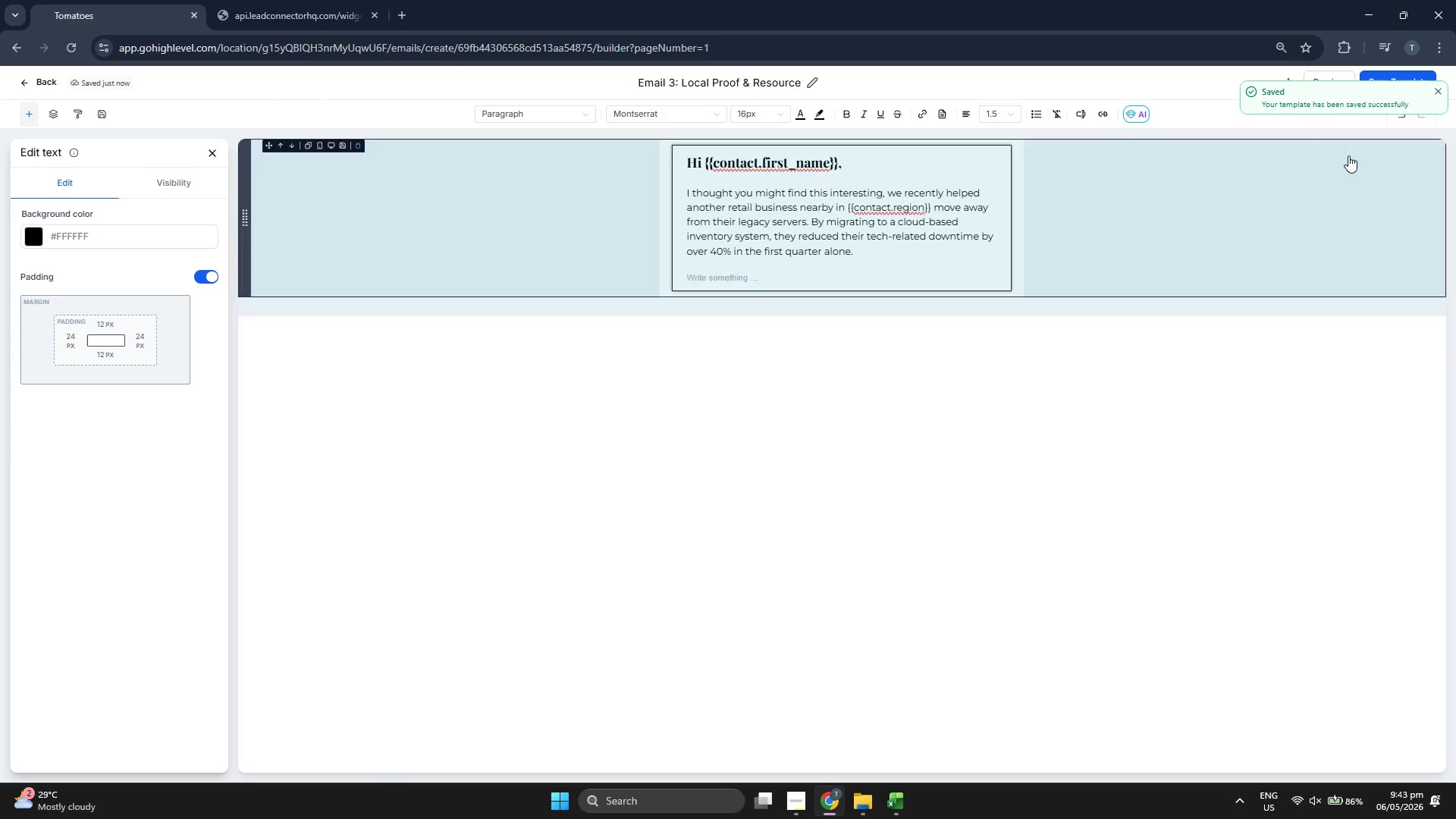 
left_click([1440, 93])
 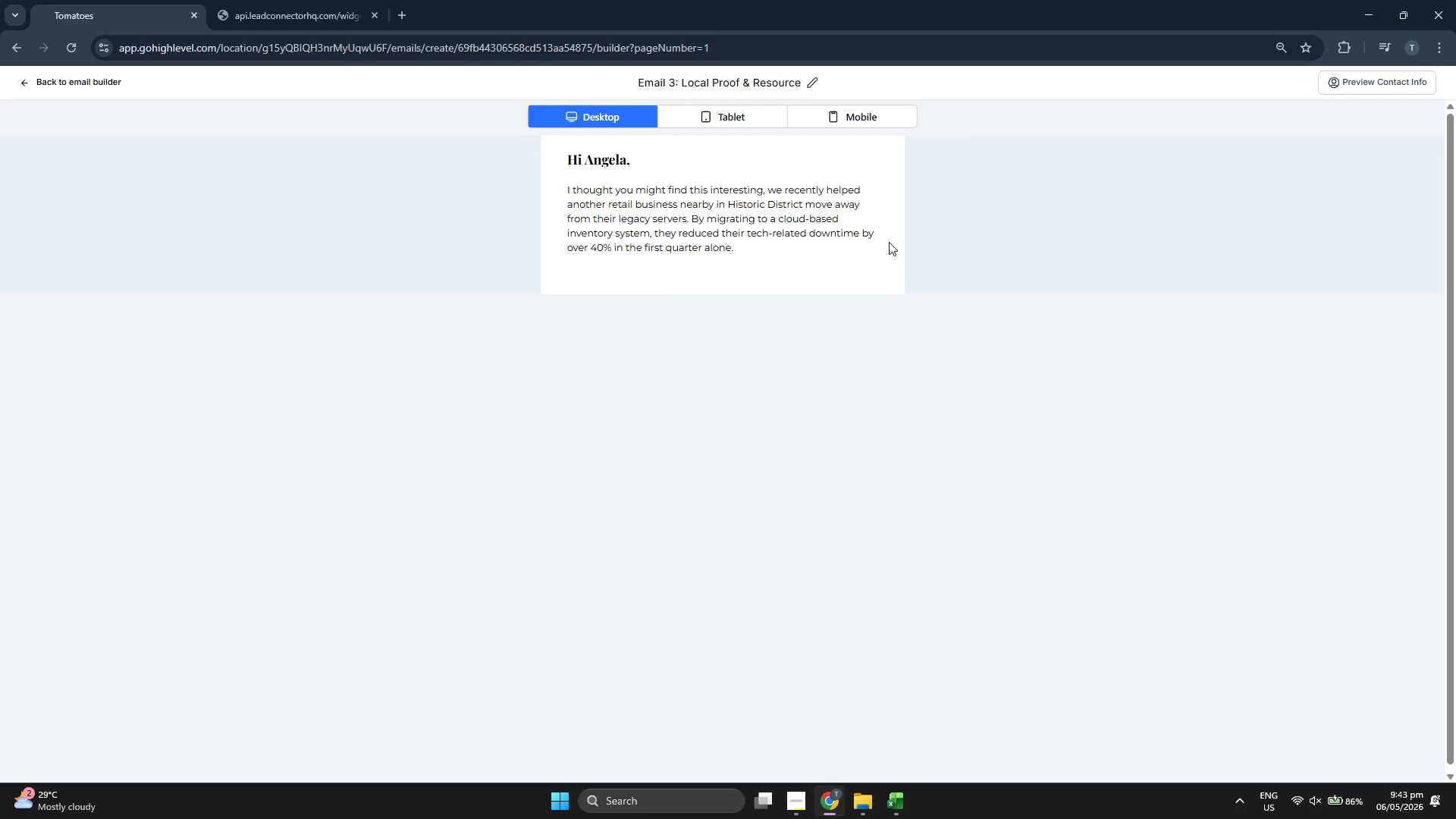 
double_click([728, 223])
 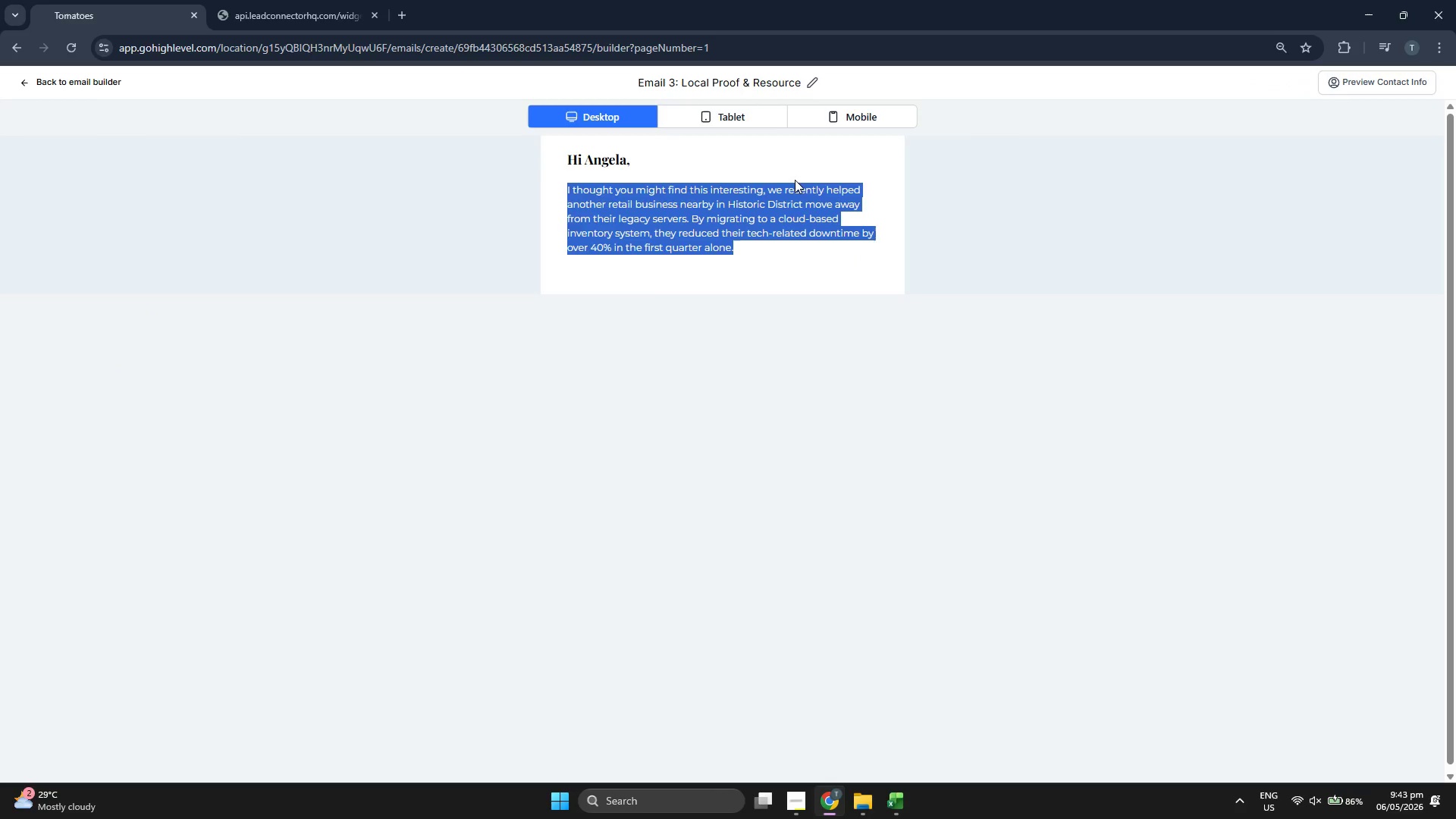 
left_click([801, 169])
 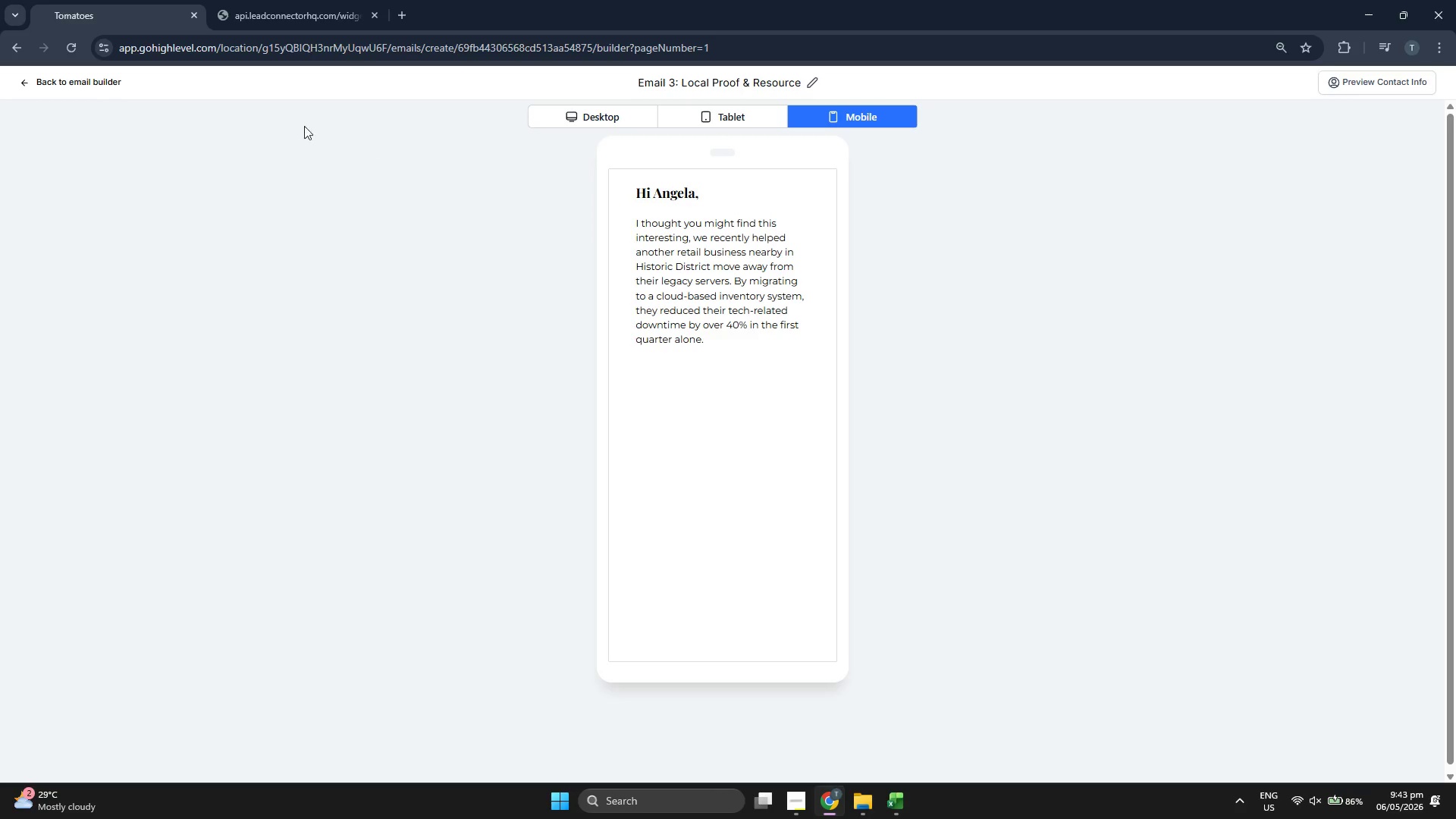 
left_click([82, 83])
 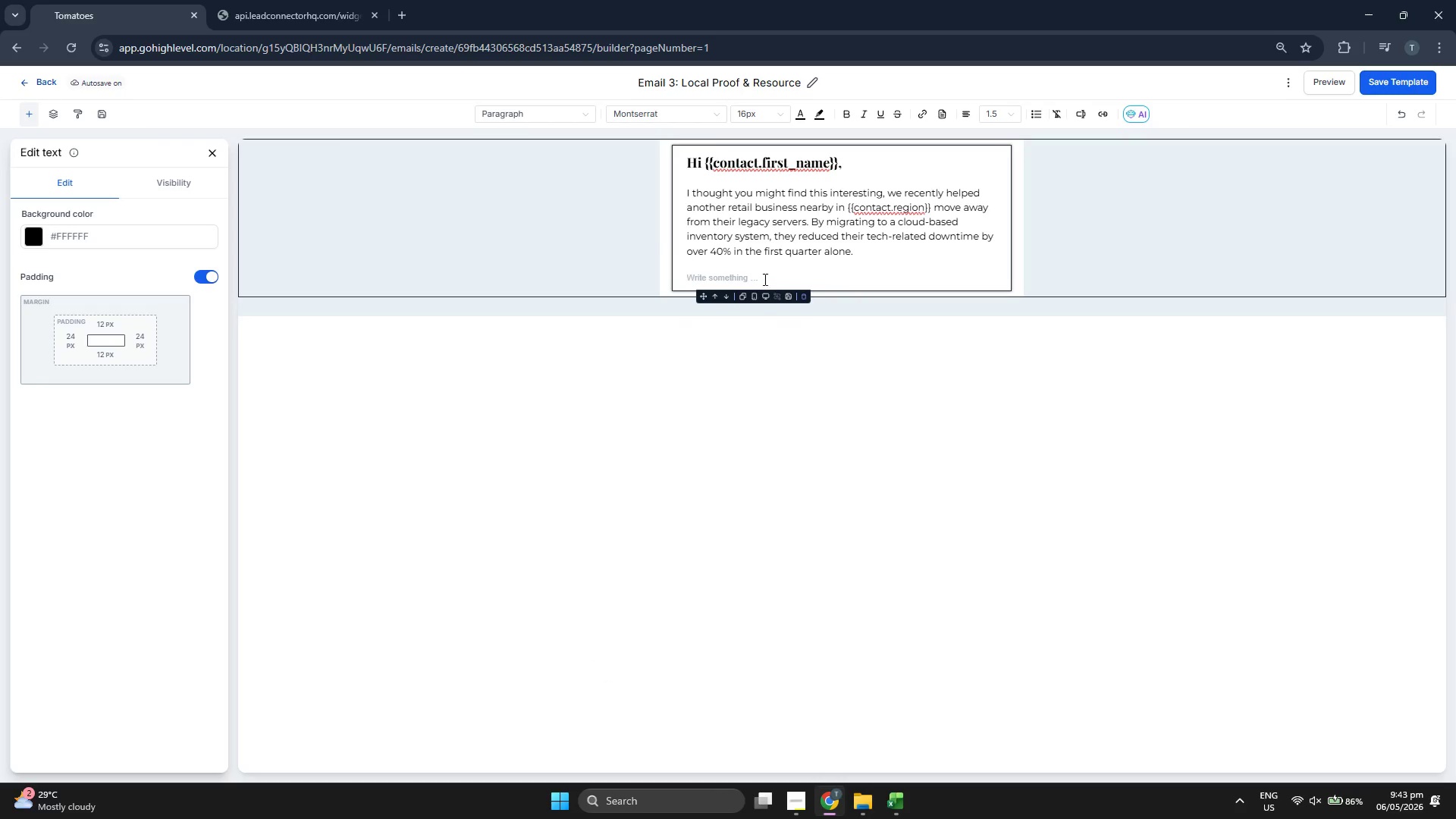 
left_click([763, 279])
 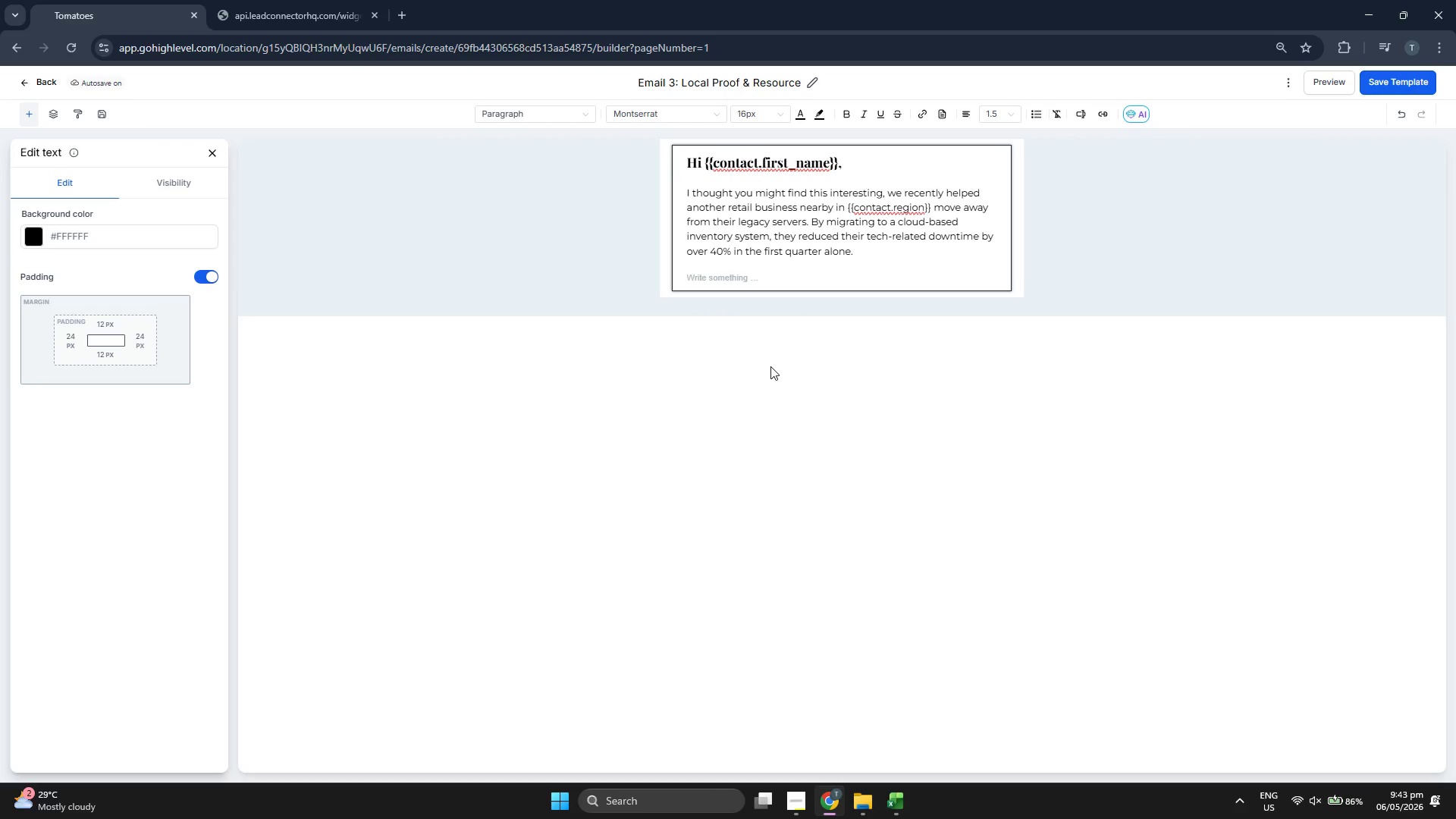 
type(I've put  together a [)
key(Backspace)
 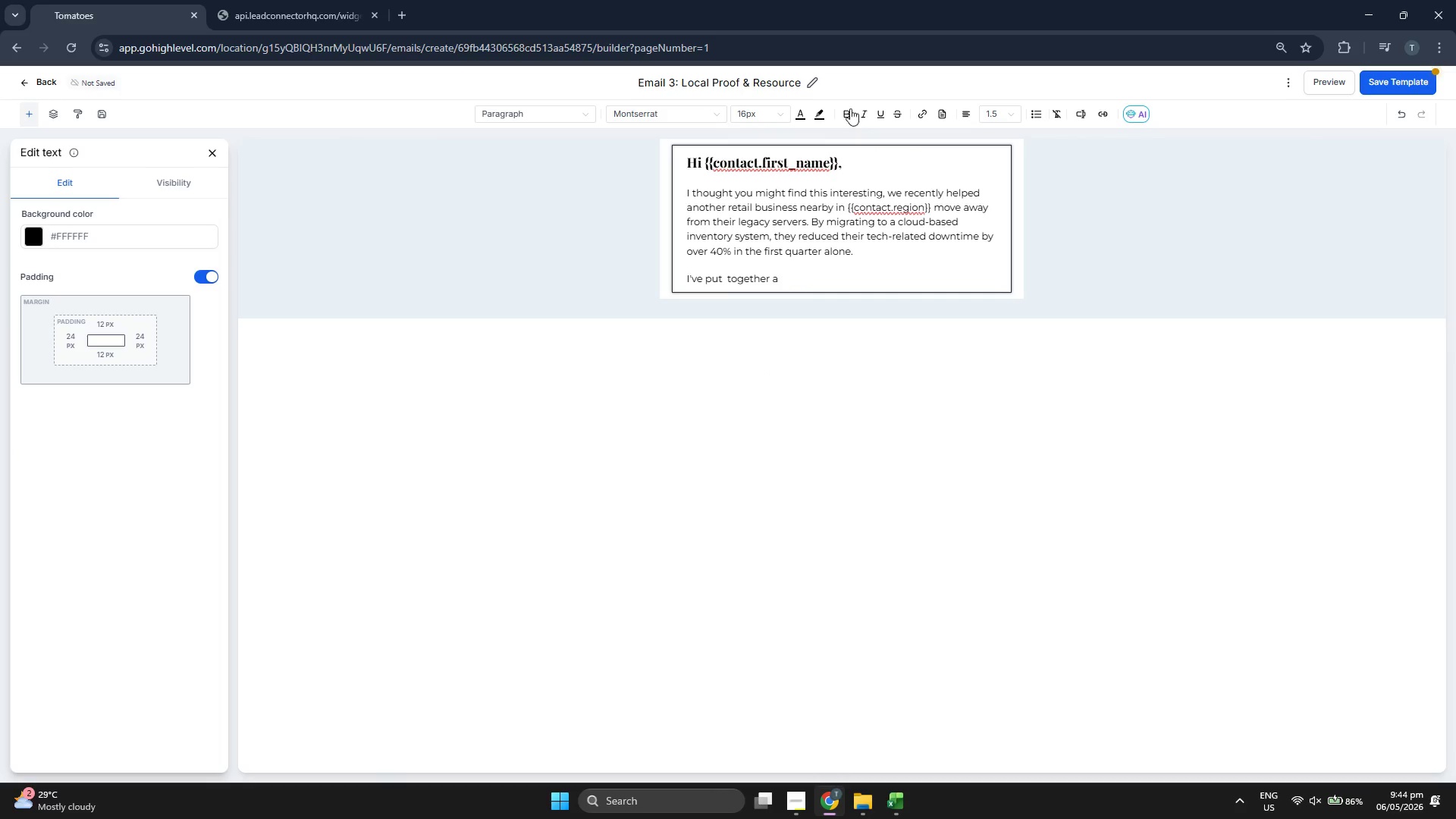 
left_click([849, 109])
 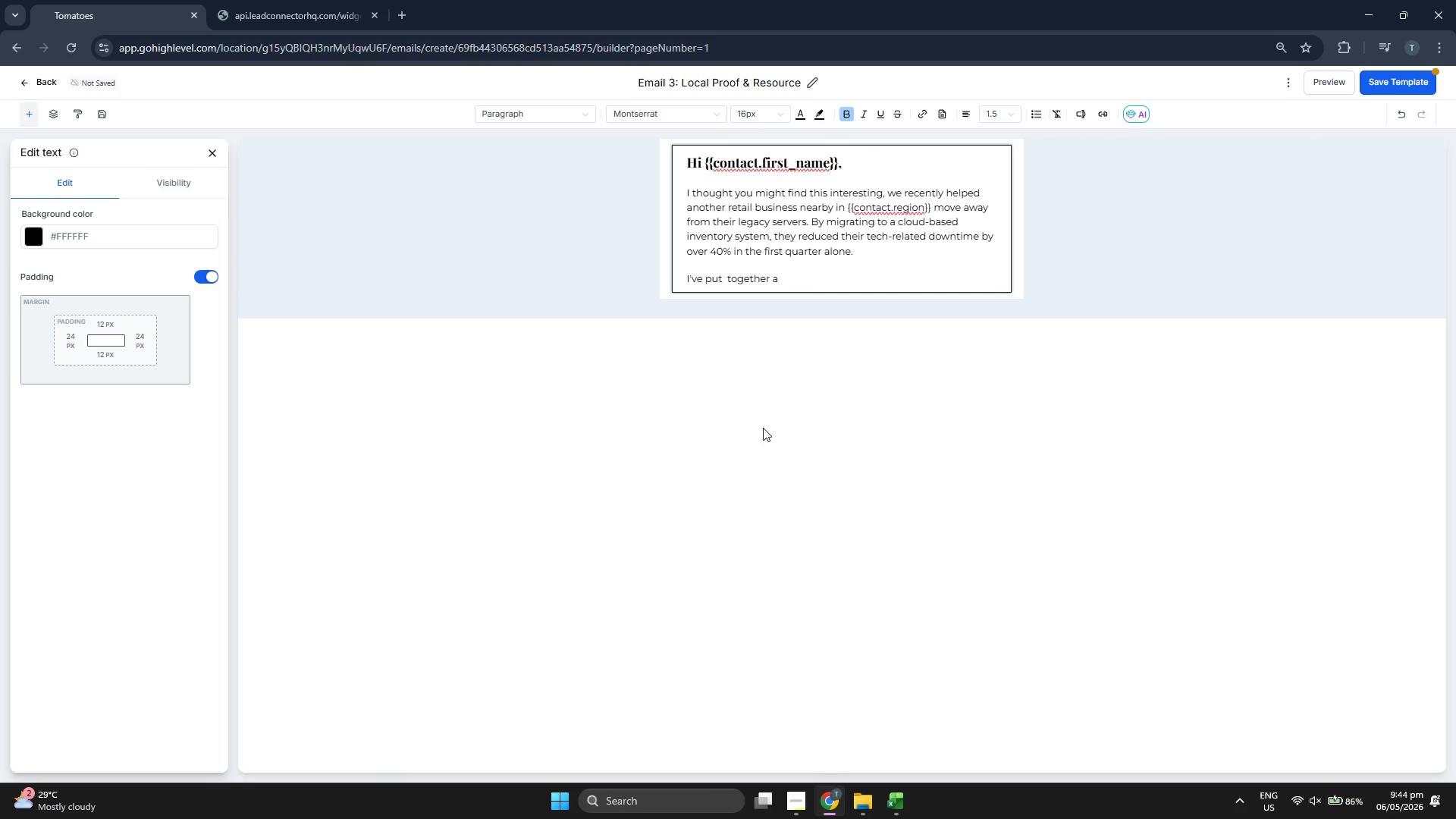 
type([Cloud Readiness Ce)
key(Backspace)
type(hecklist])
 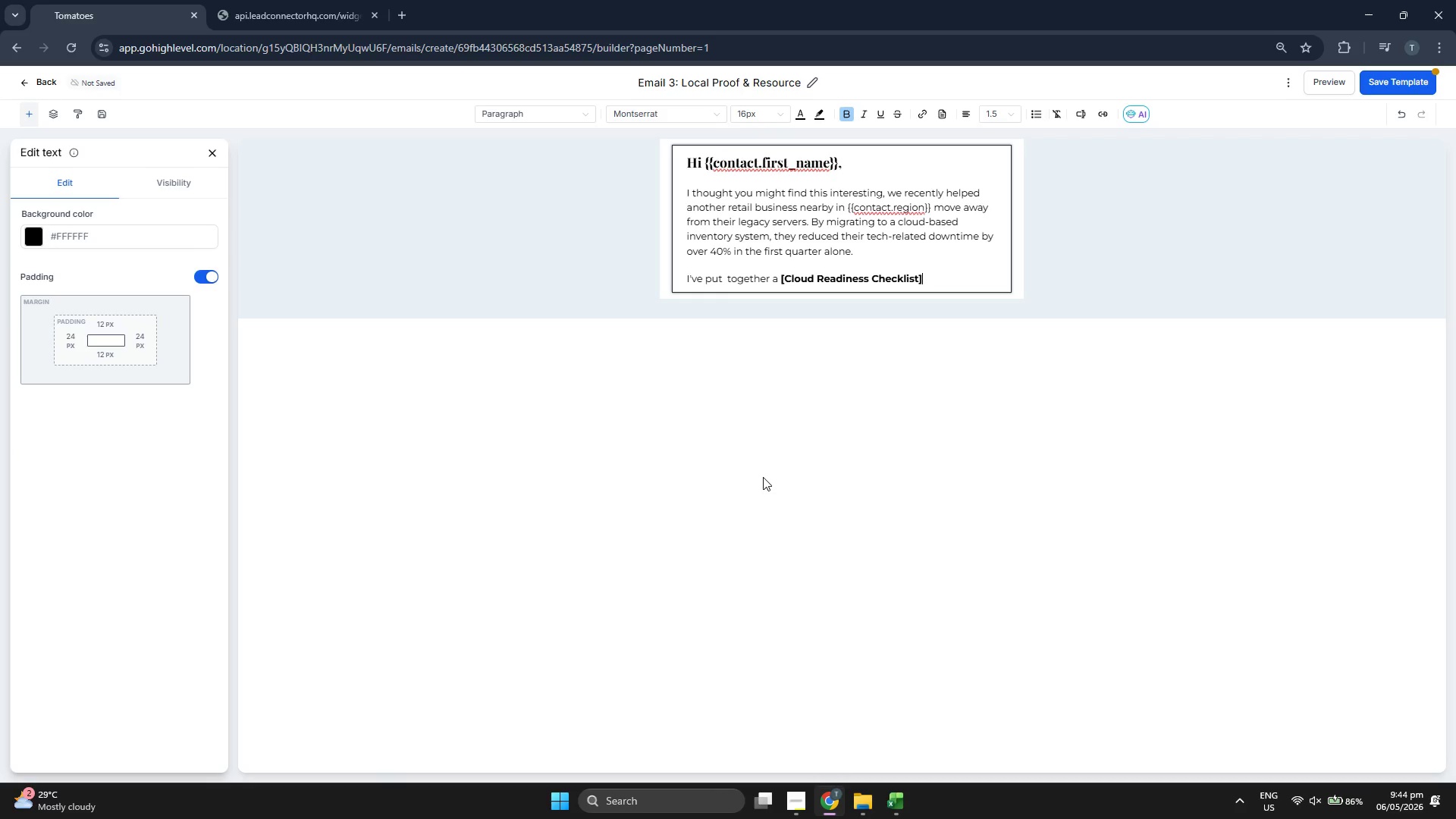 
key(Space)
 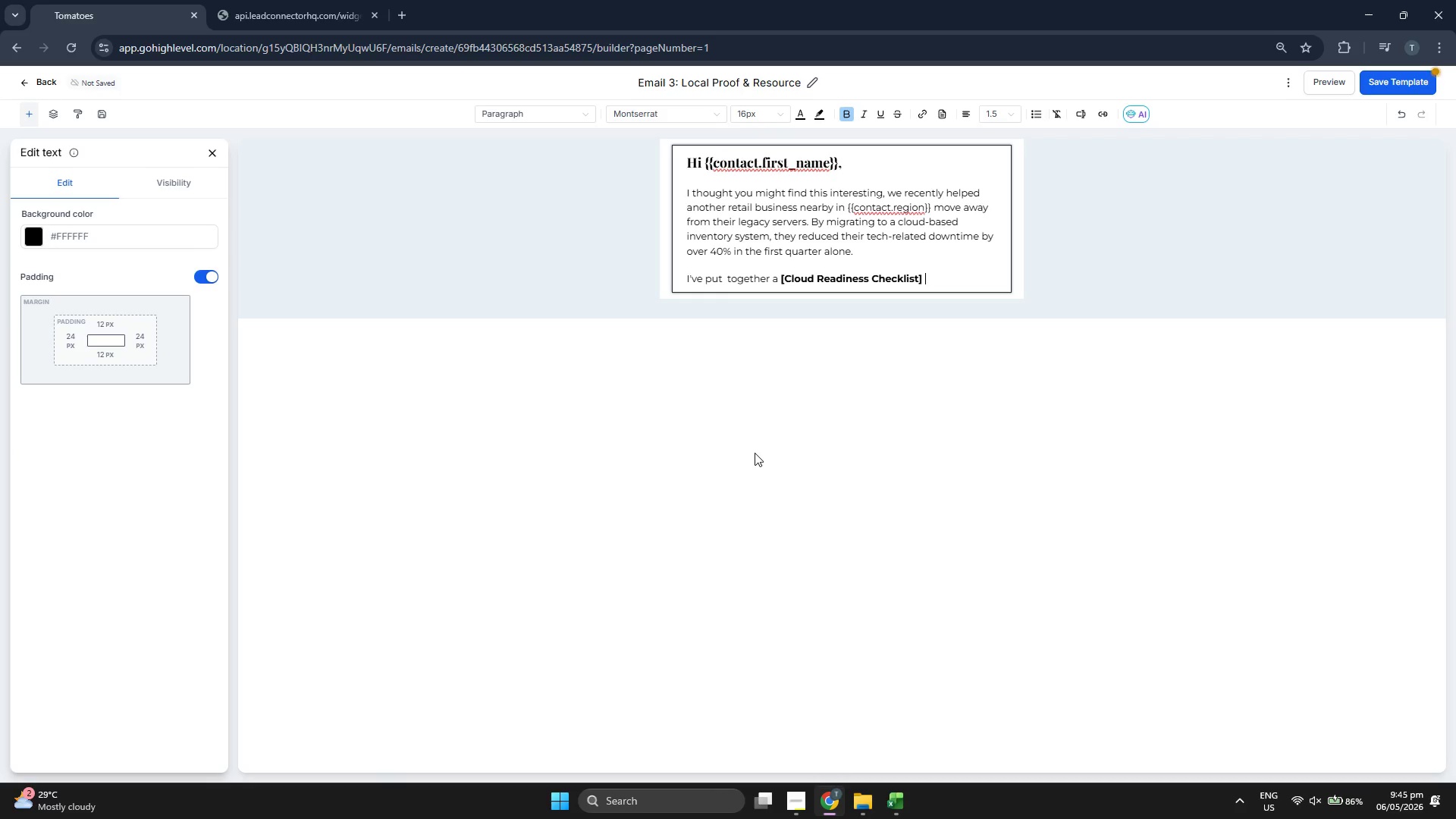 
wait(6.12)
 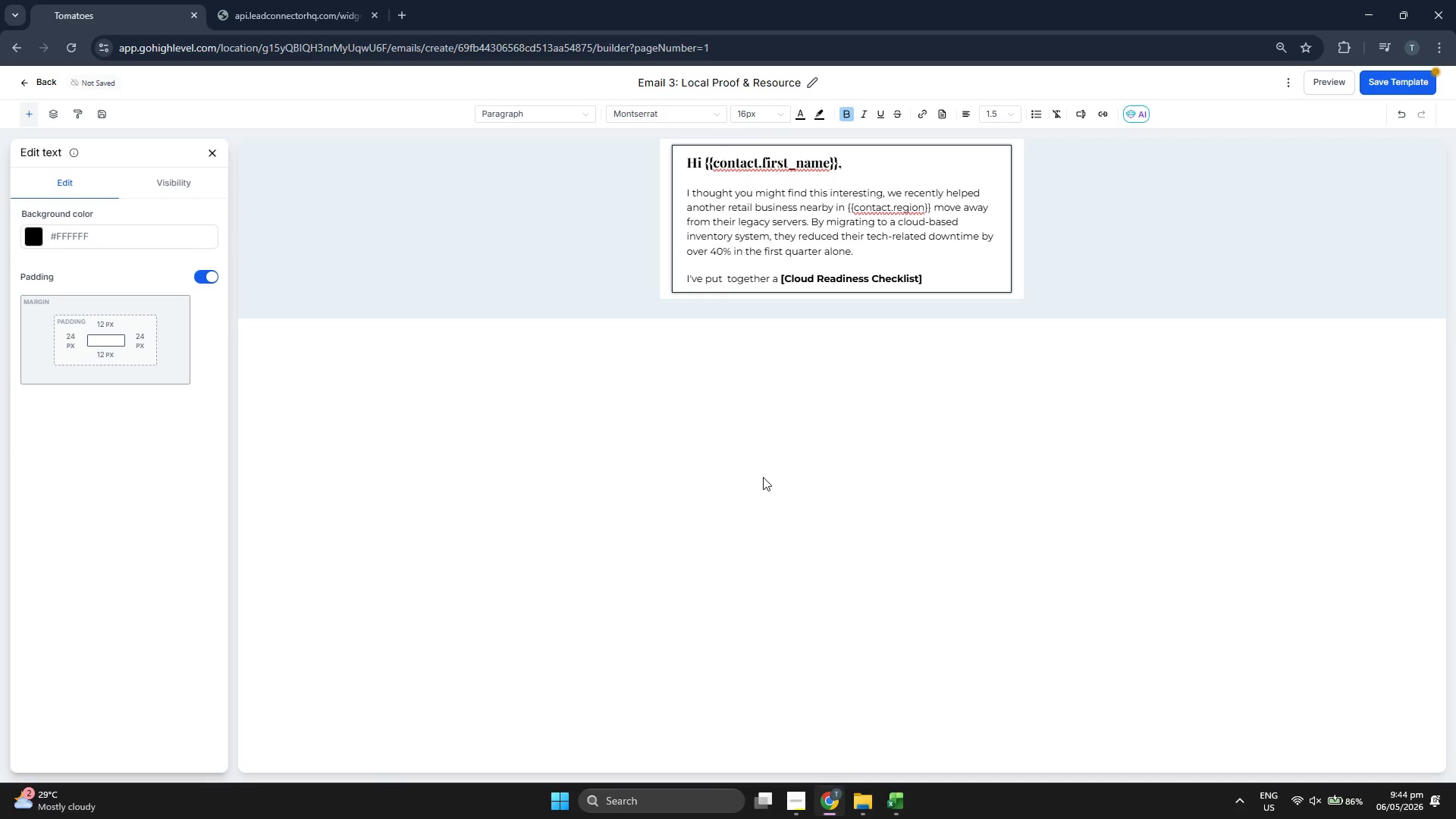 
key(Backspace)
 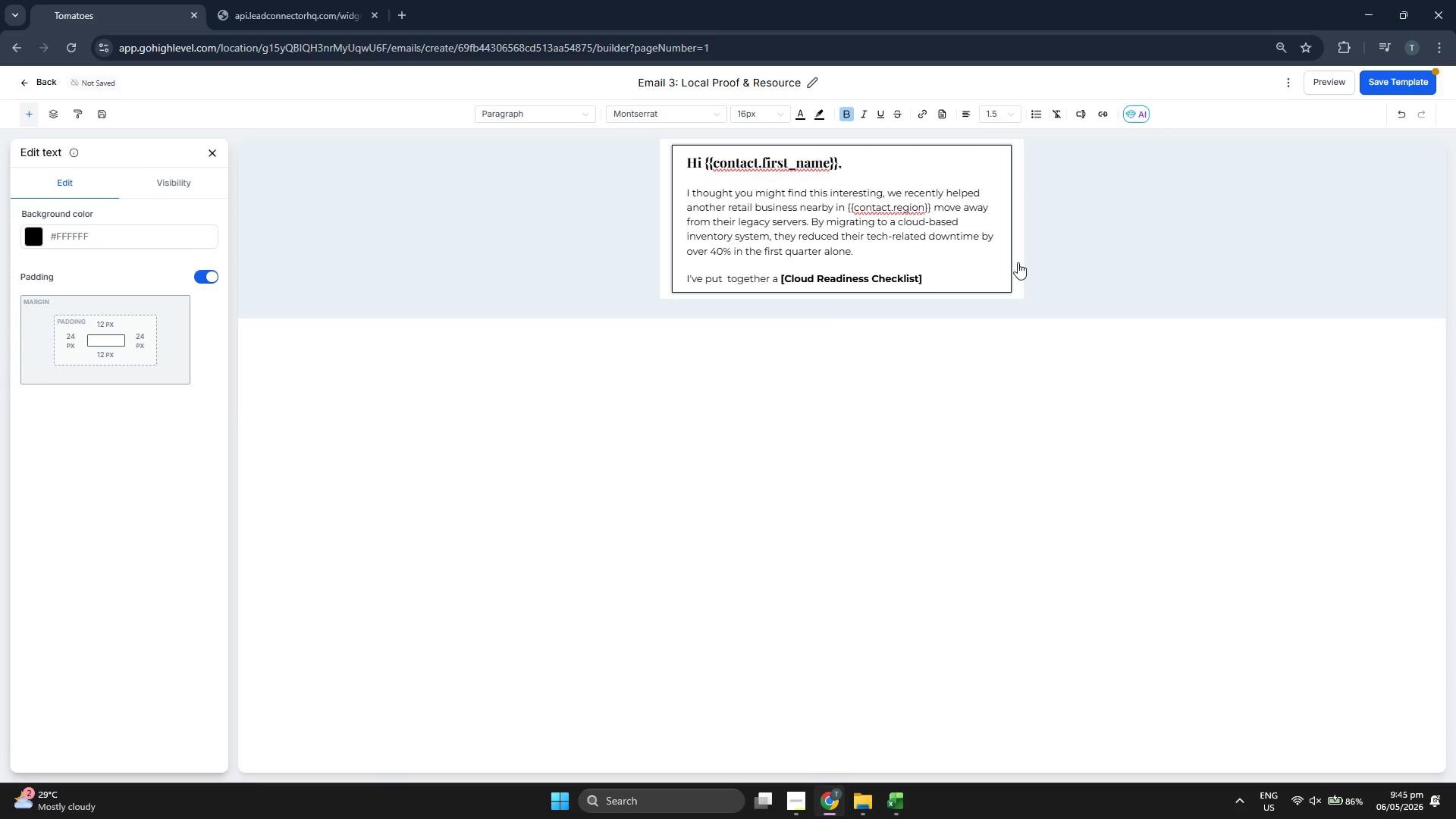 
left_click([1411, 88])
 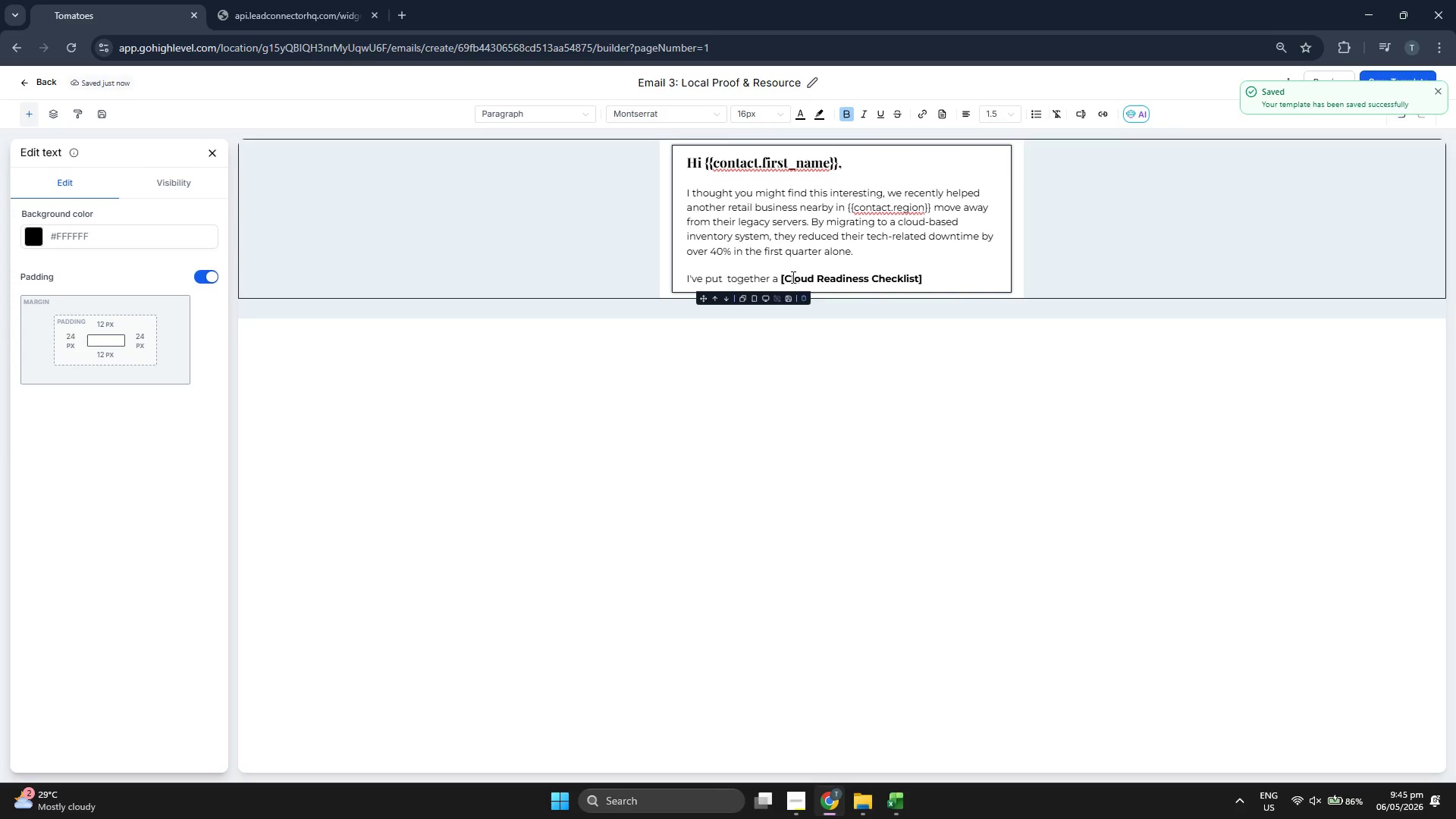 
left_click_drag(start_coordinate=[781, 277], to_coordinate=[924, 274])
 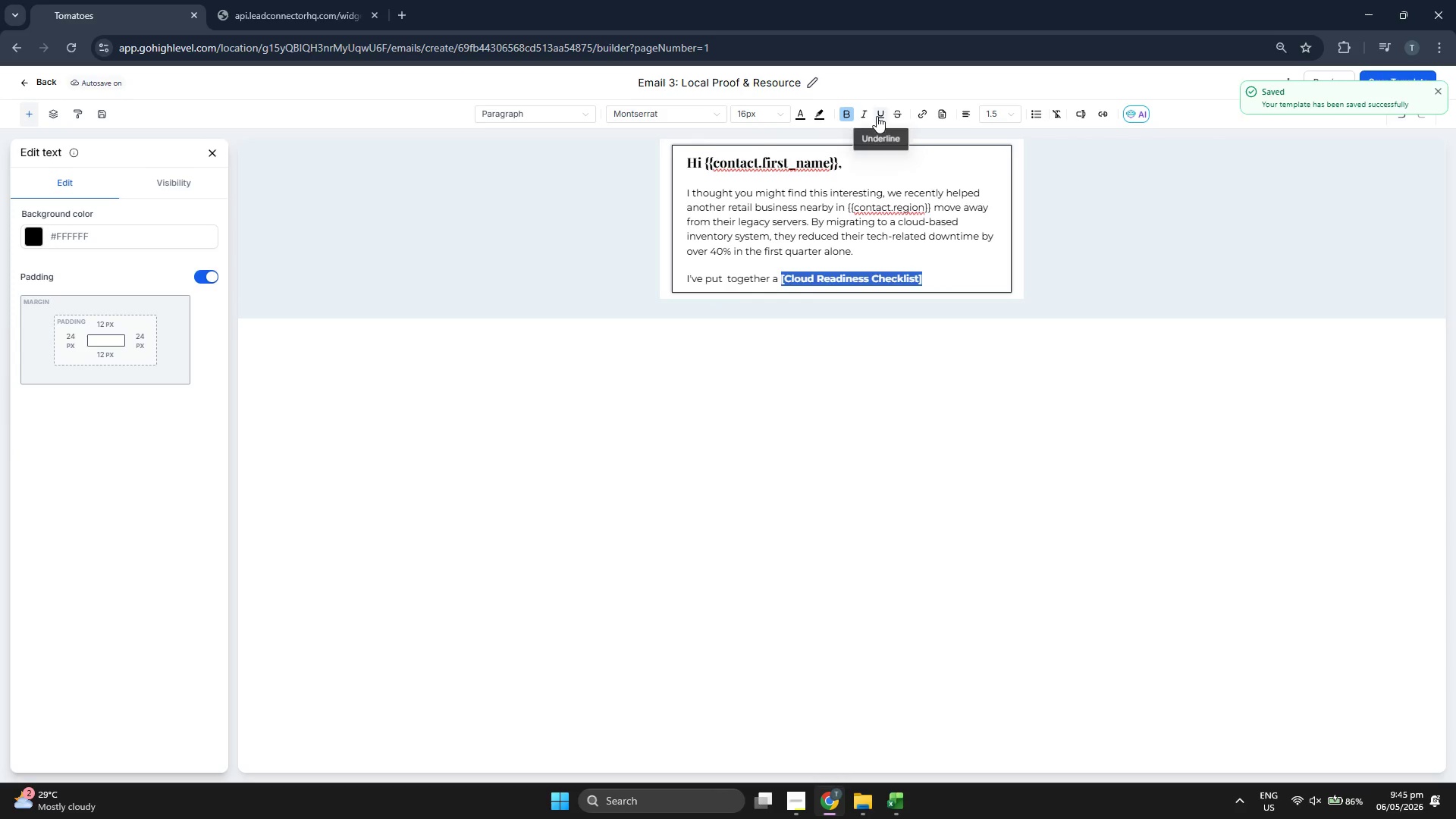 
left_click([877, 115])
 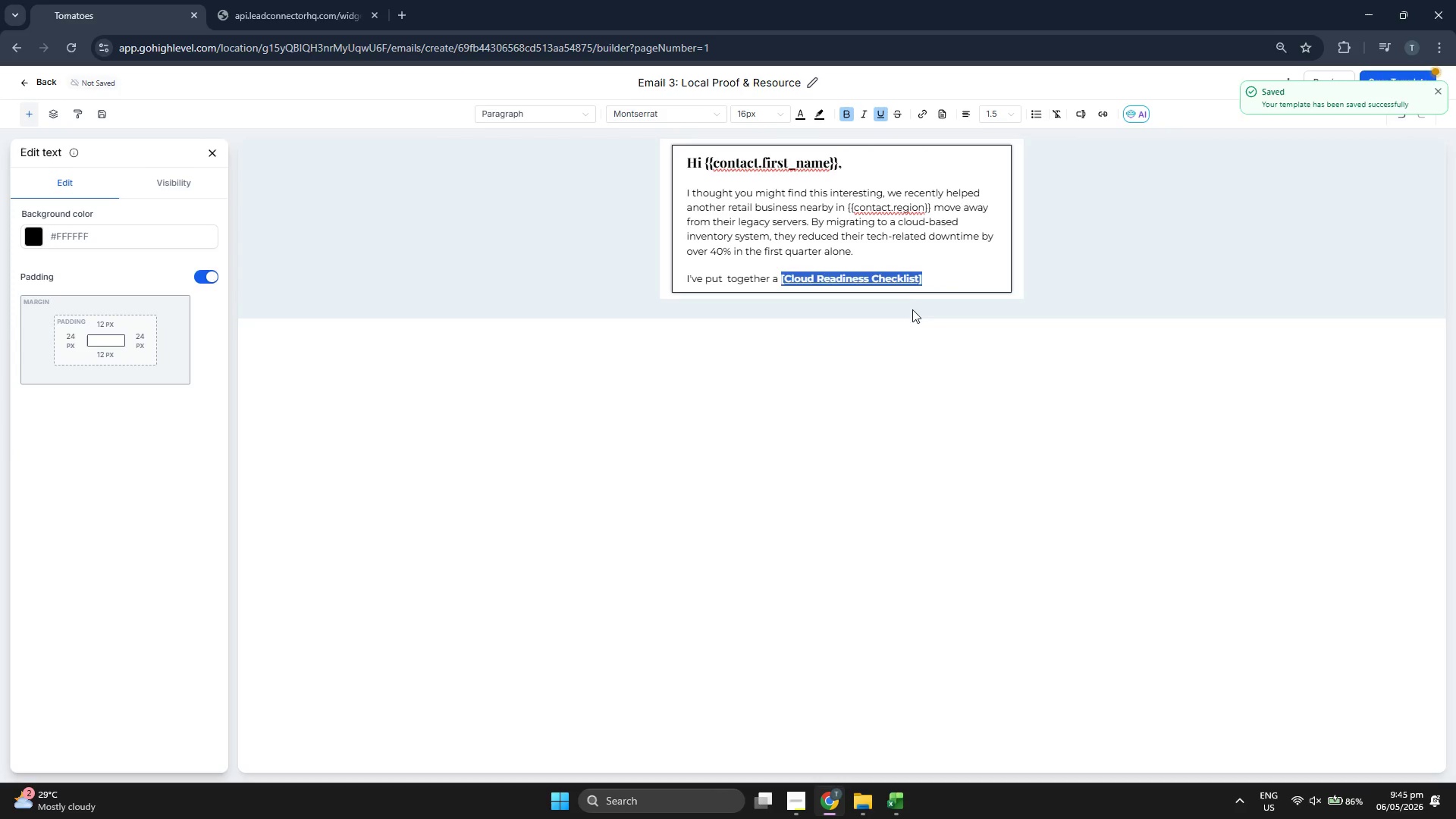 
left_click([923, 273])
 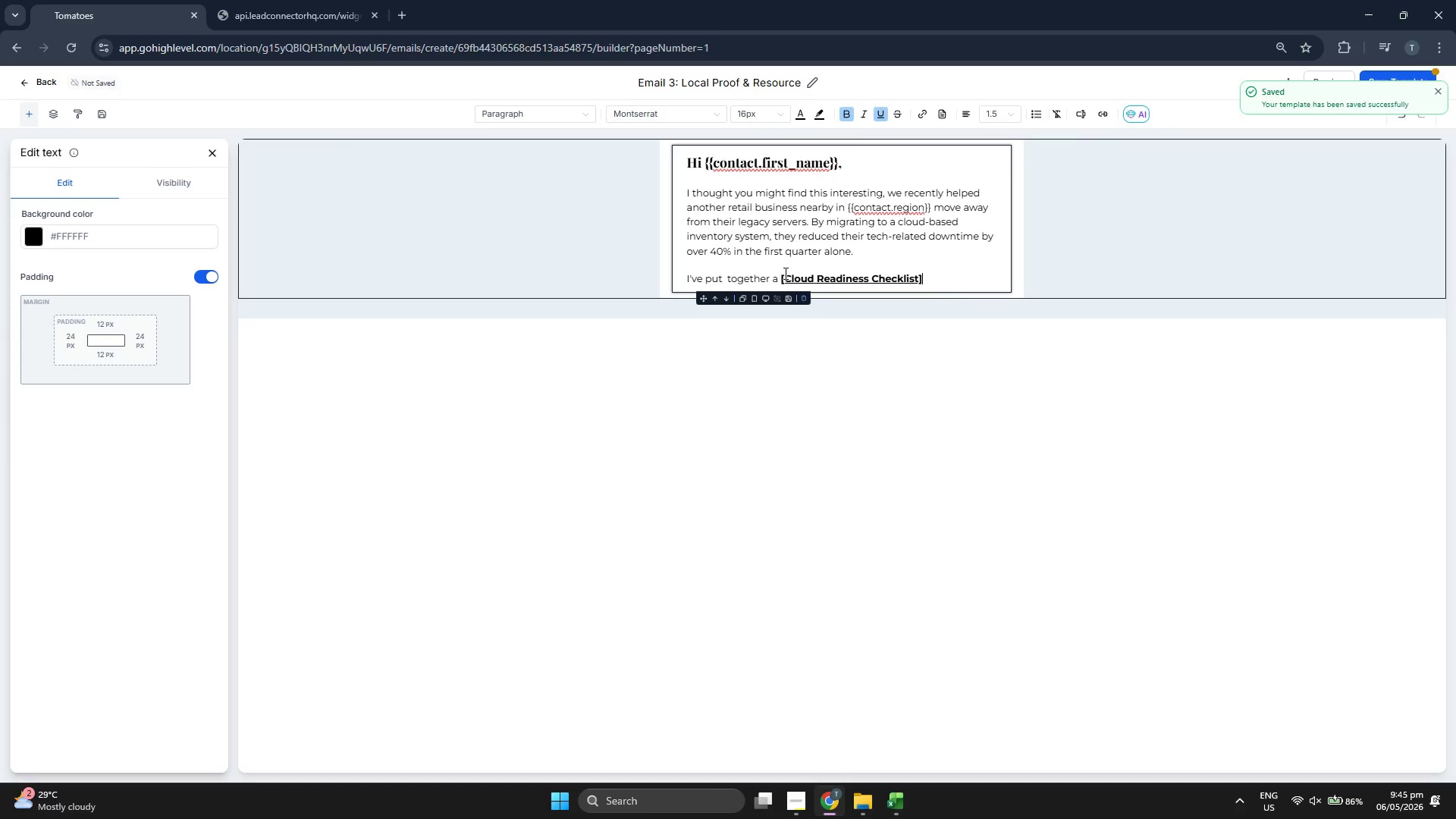 
left_click_drag(start_coordinate=[781, 275], to_coordinate=[921, 273])
 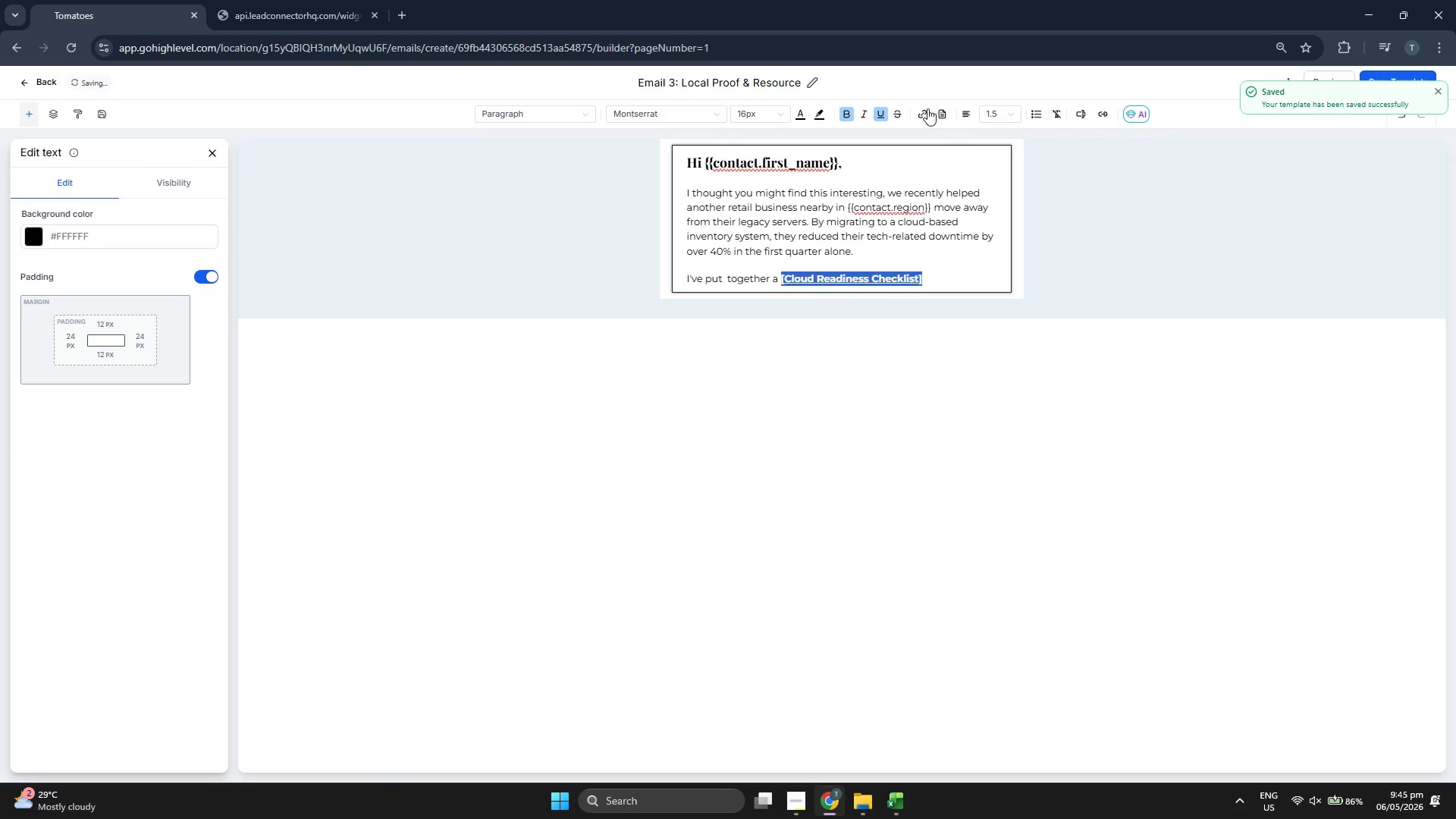 
left_click([926, 110])
 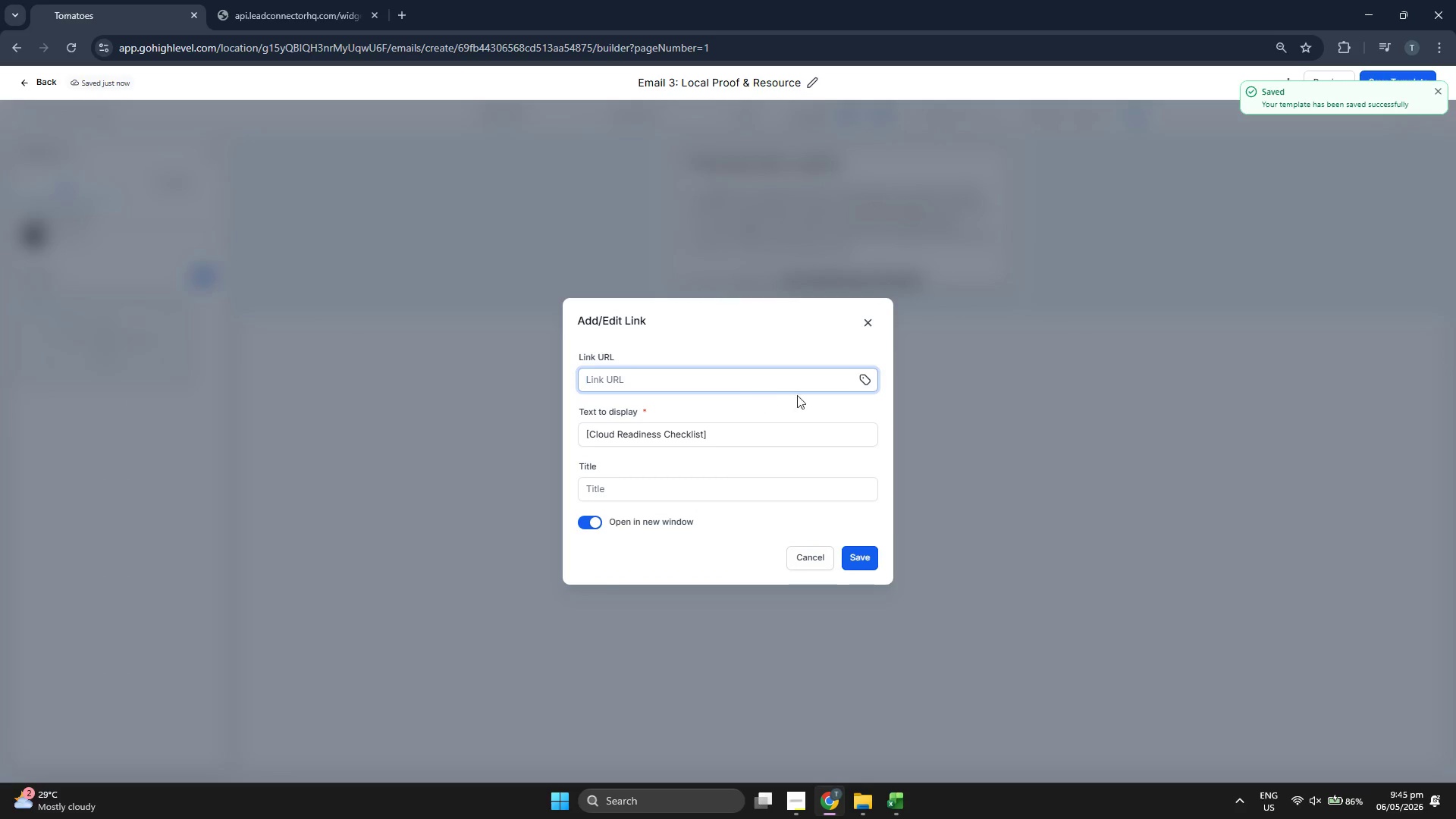 
left_click([860, 377])
 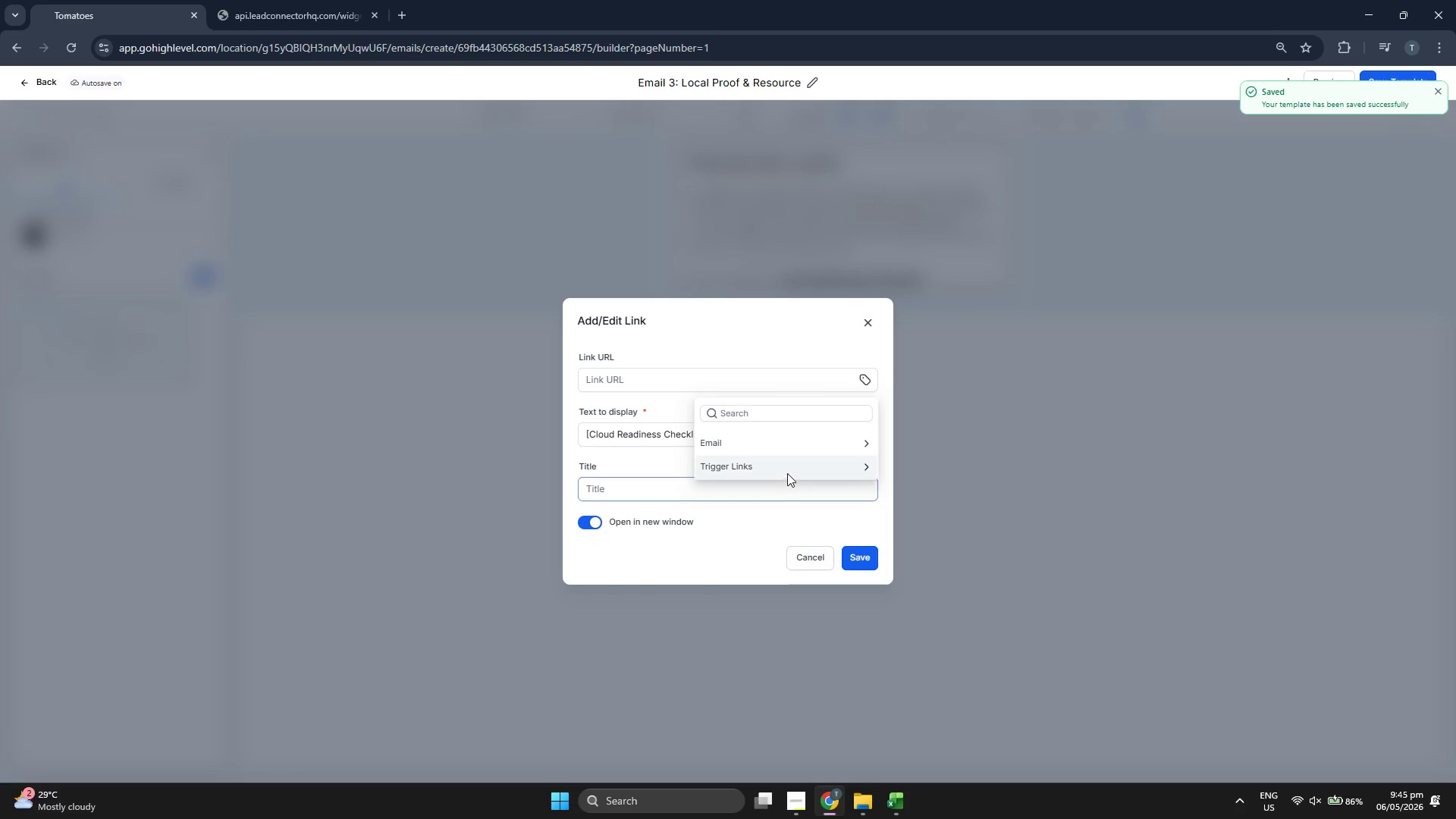 
left_click([787, 471])
 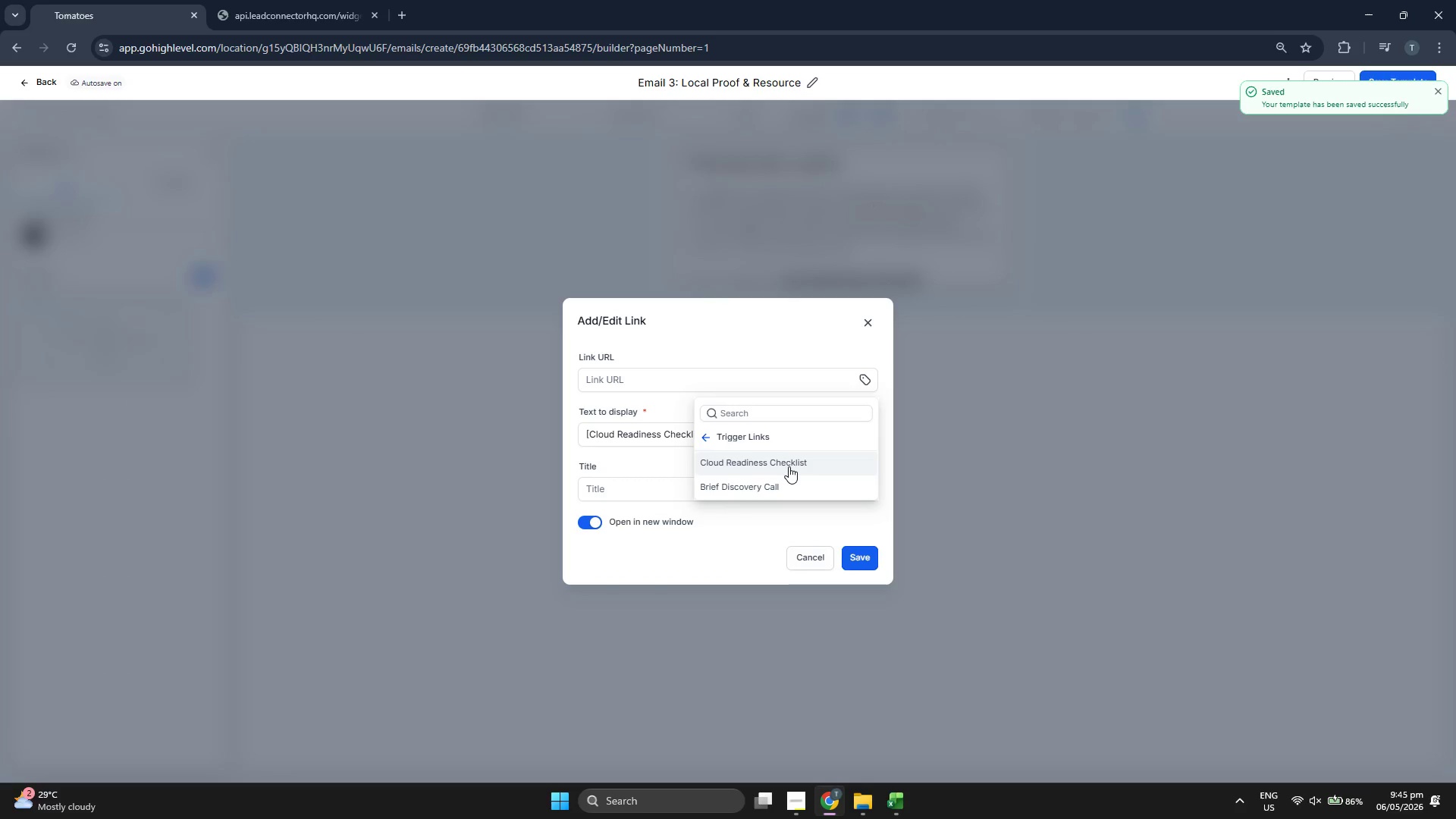 
left_click([789, 466])
 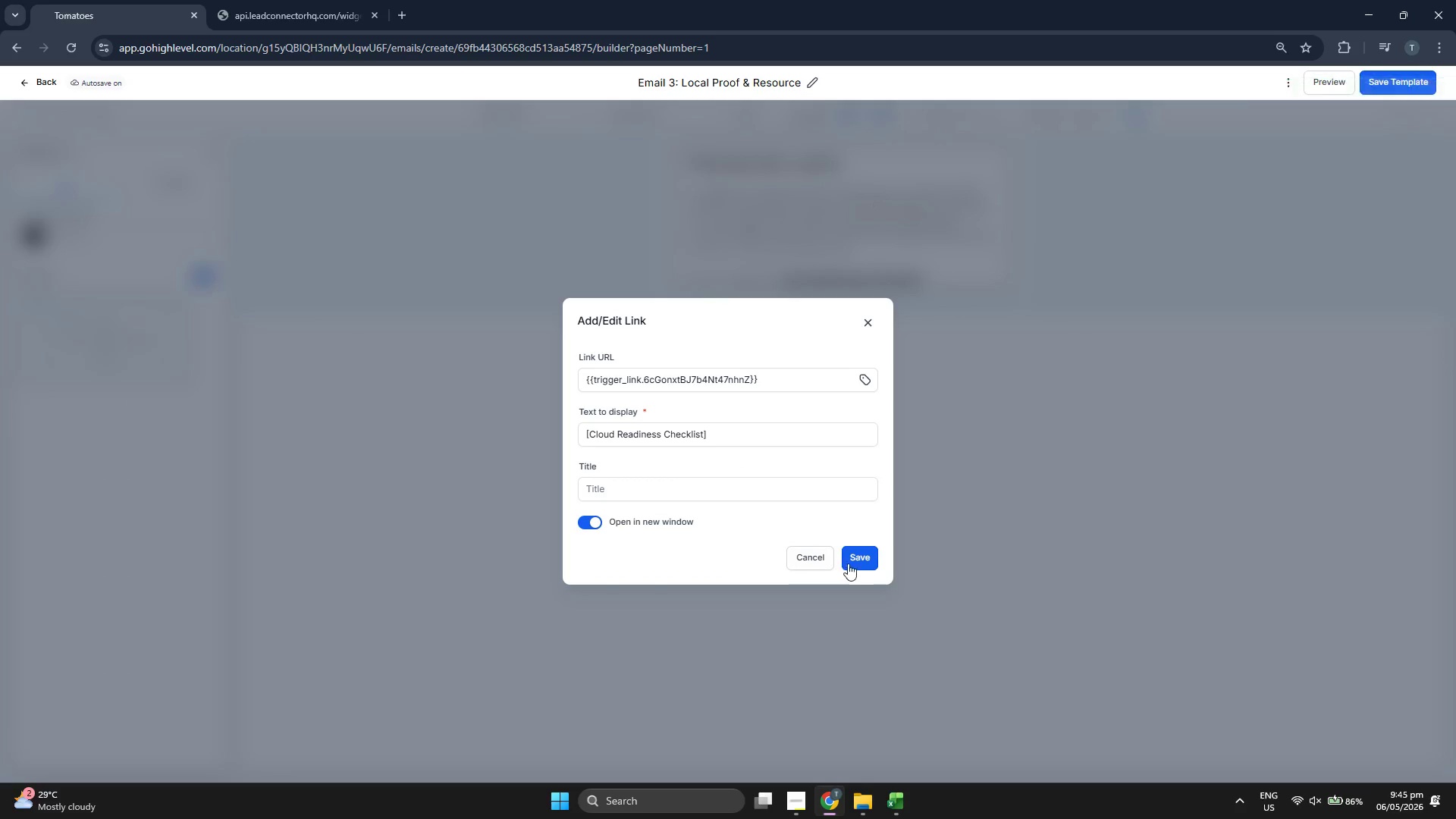 
left_click([855, 561])
 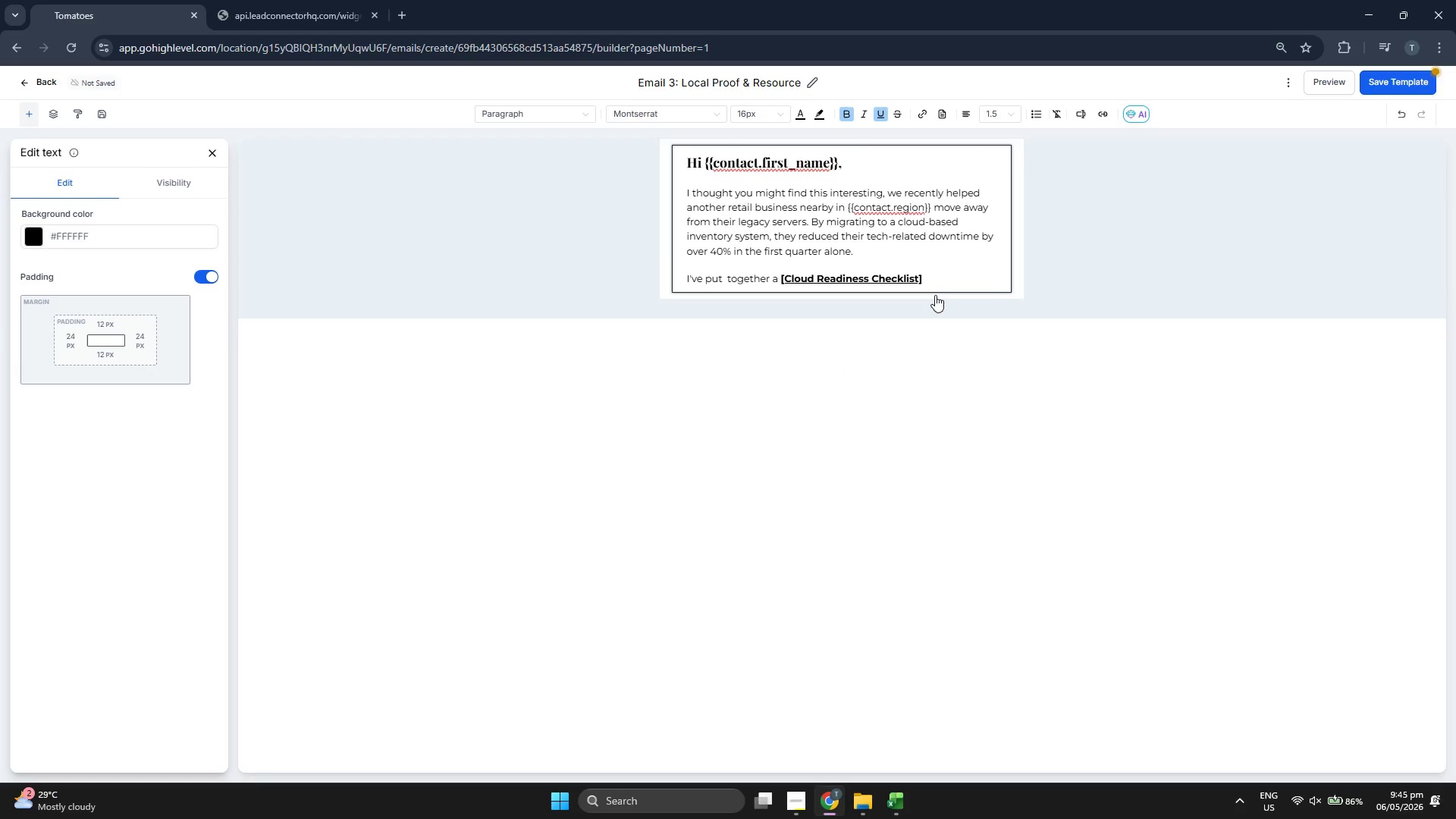 
left_click([936, 281])
 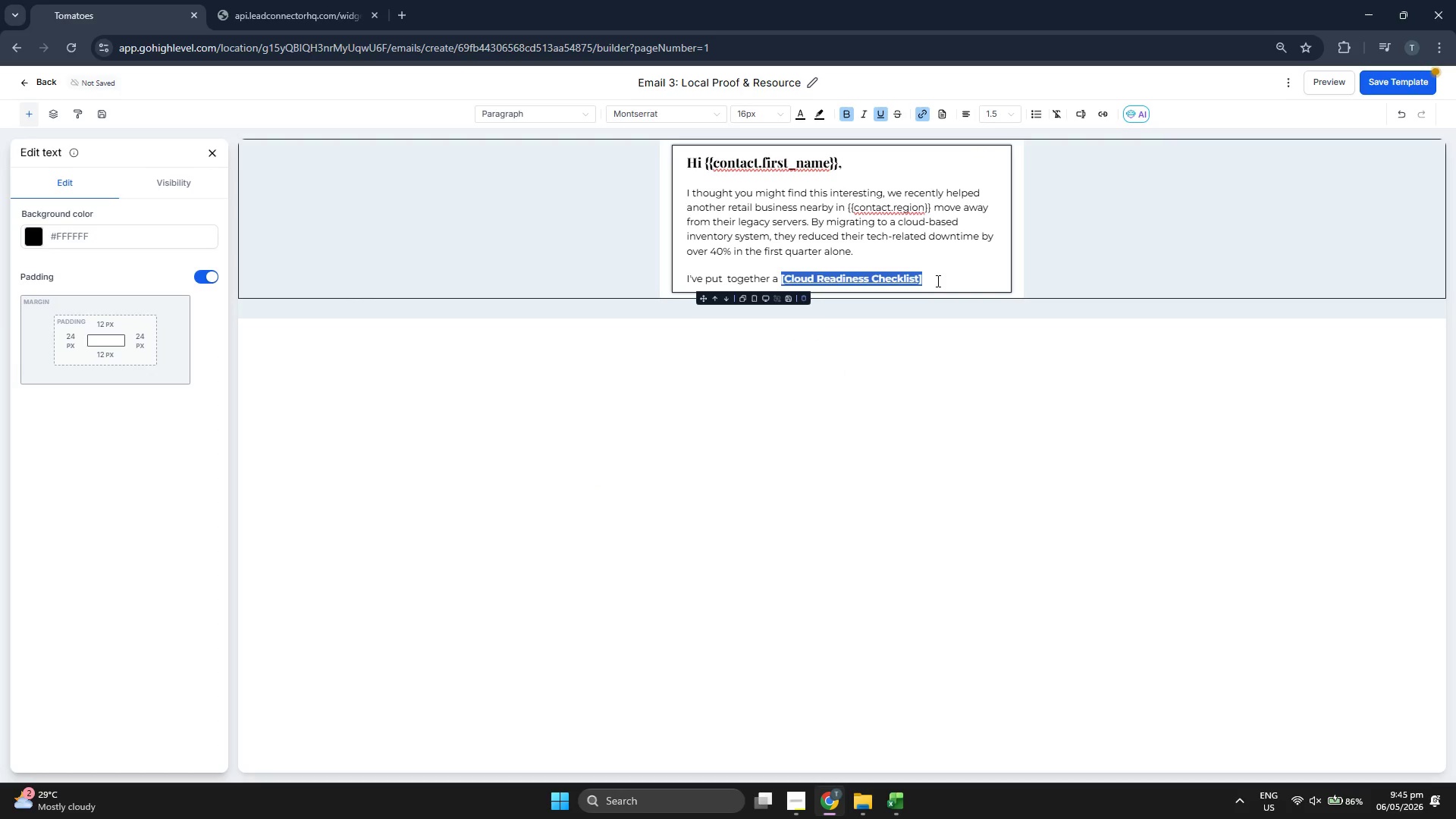 
left_click([934, 281])
 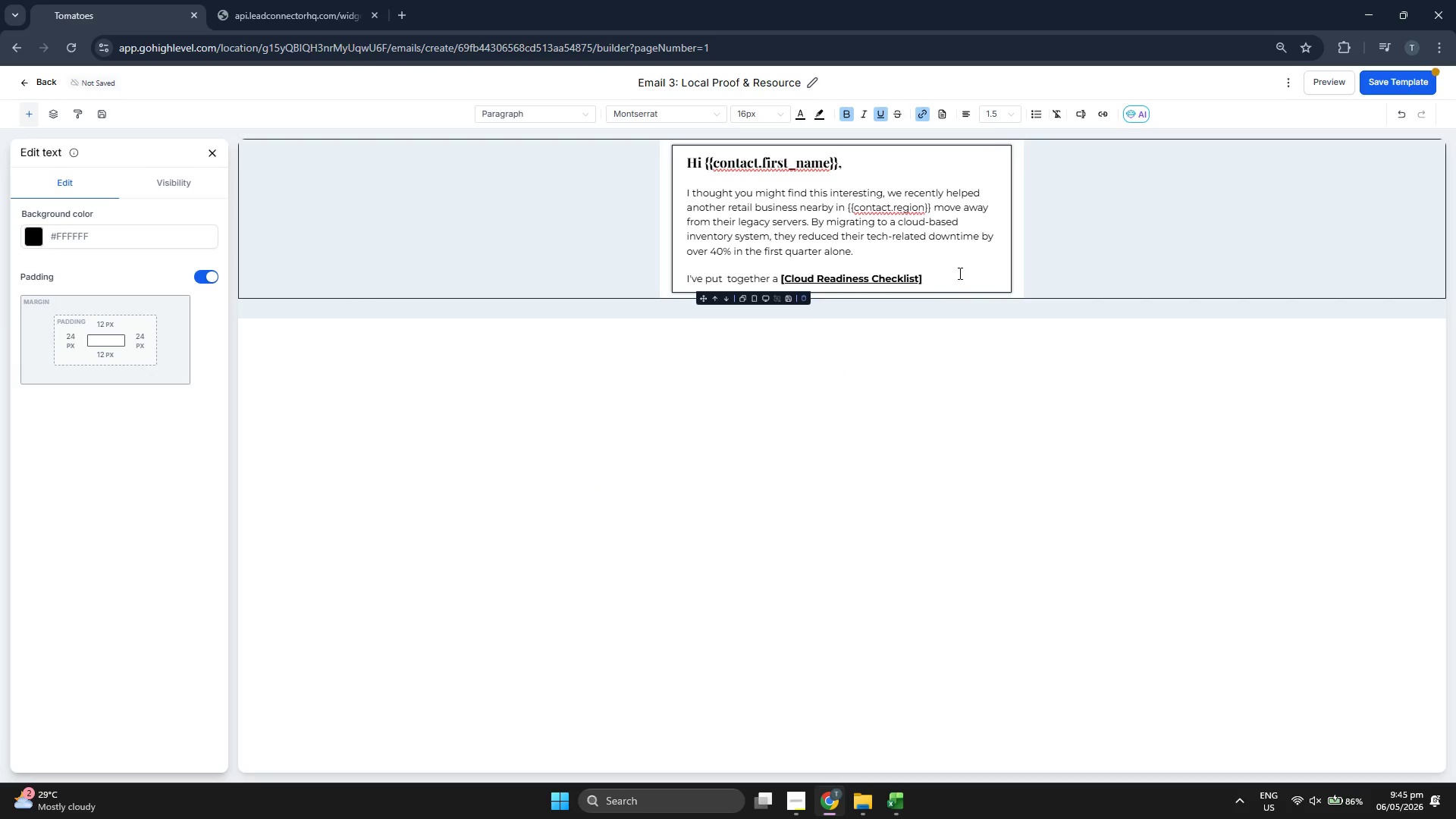 
key(Space)
 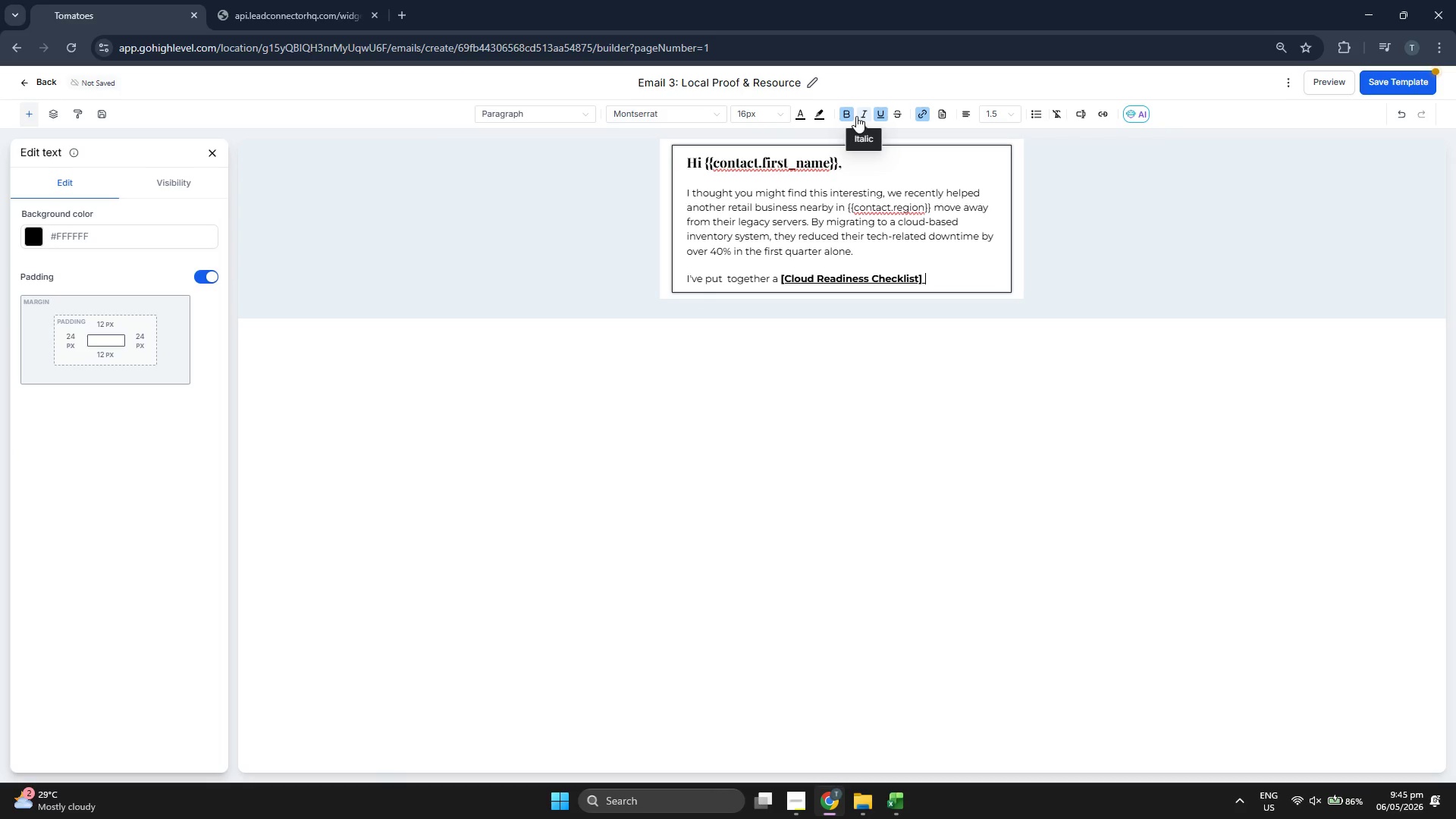 
left_click([851, 115])
 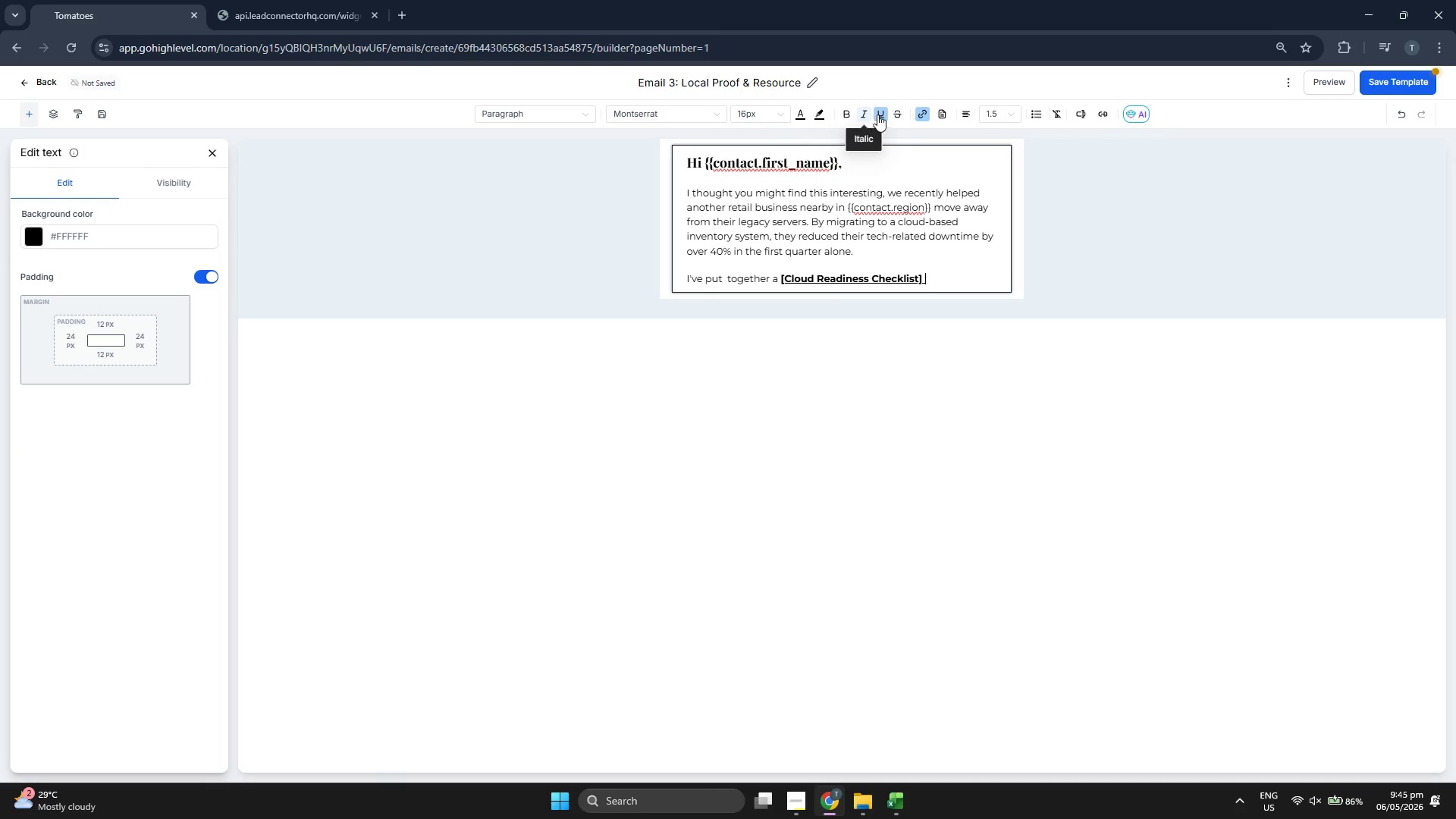 
left_click([877, 115])
 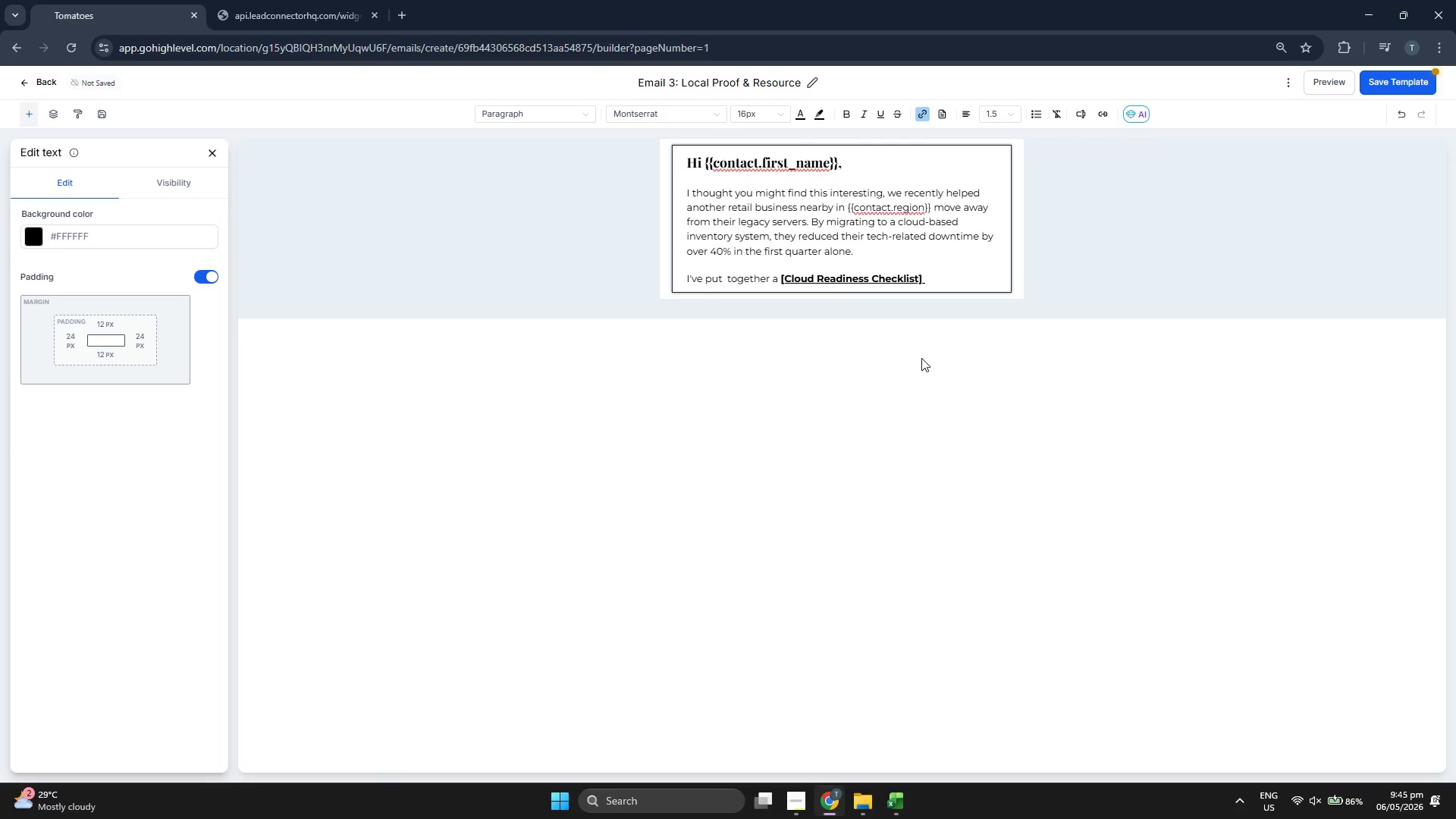 
key(Backspace)
 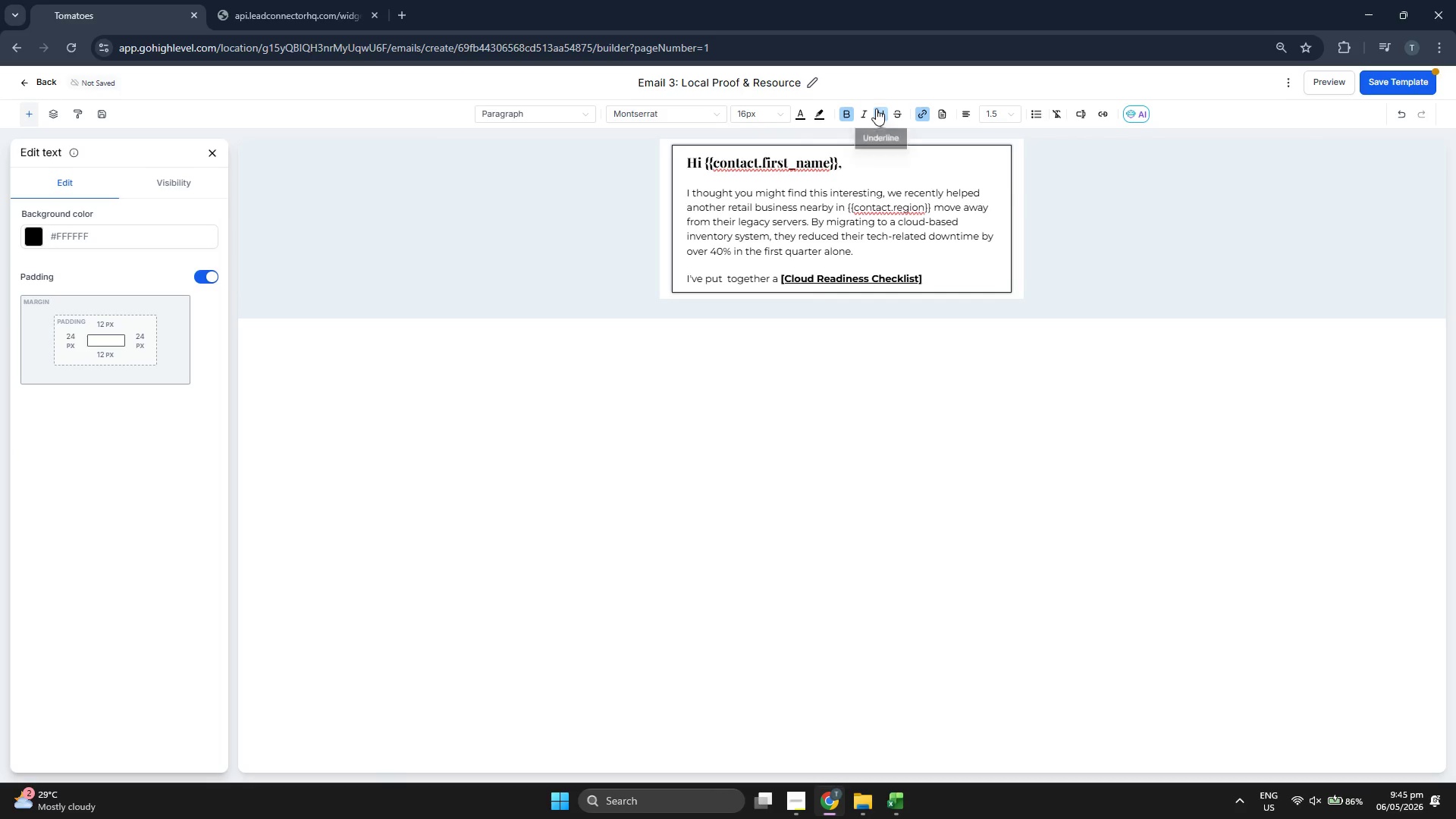 
left_click([880, 114])
 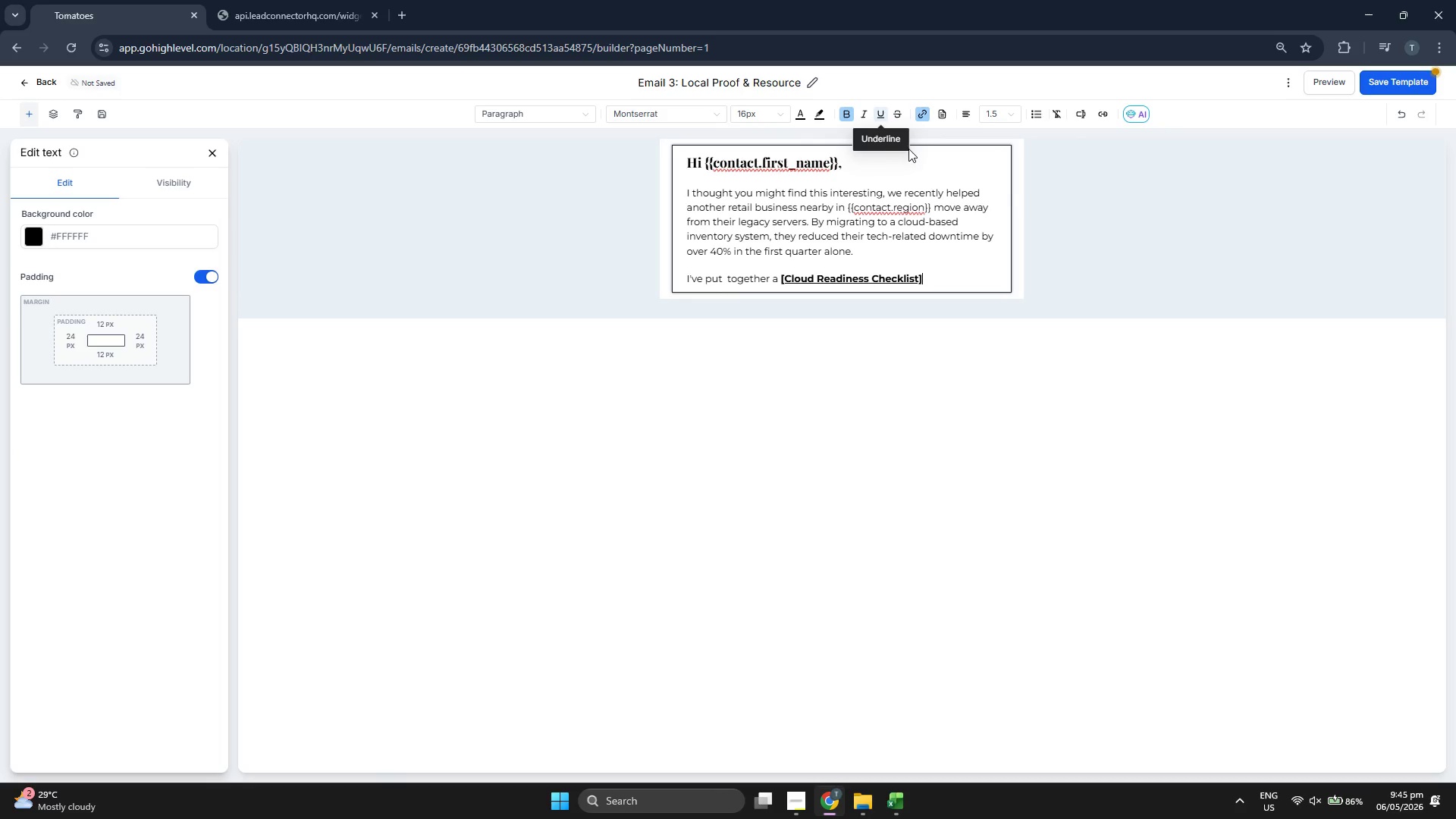 
key(Space)
 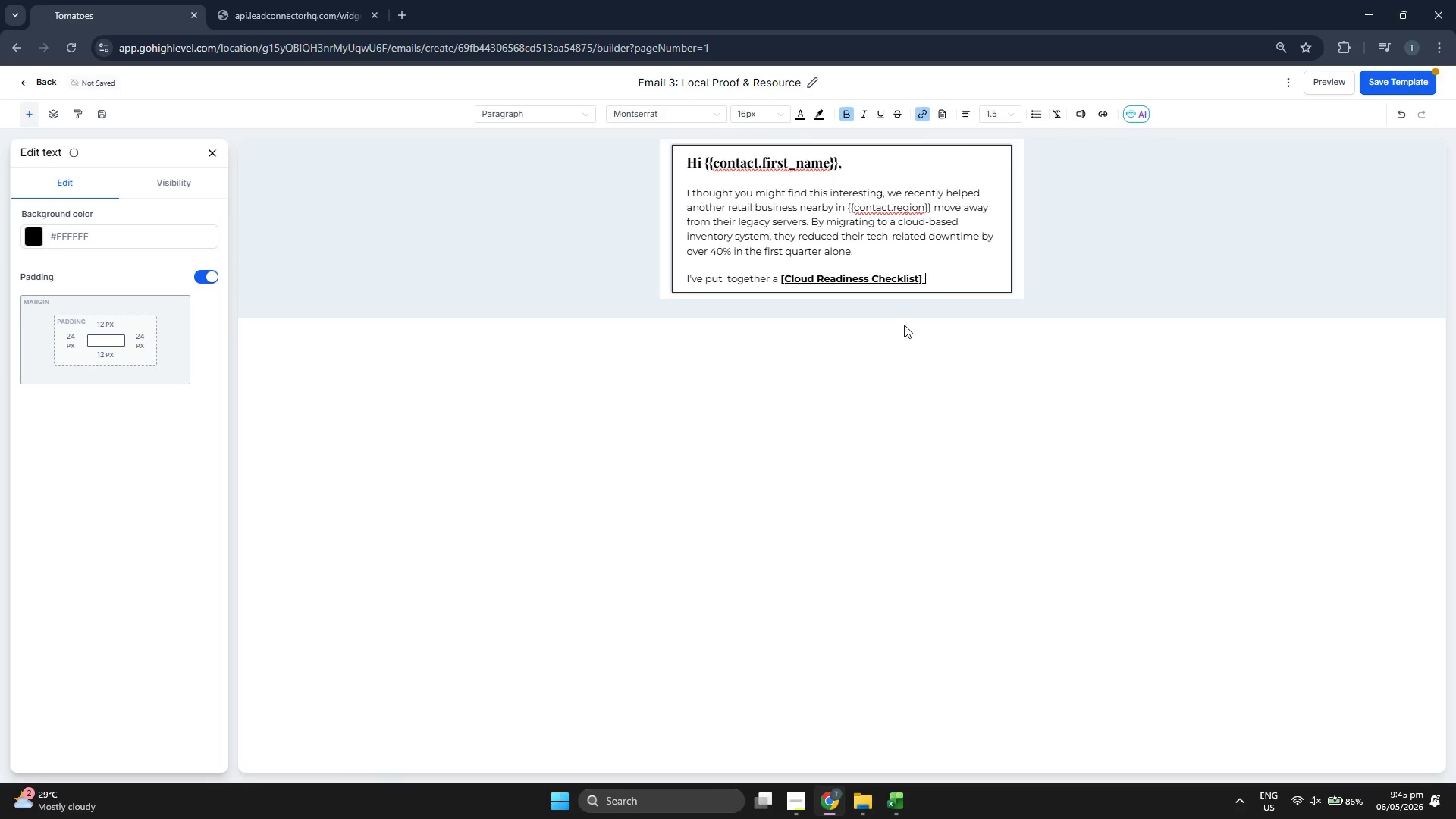 
key(Backspace)
 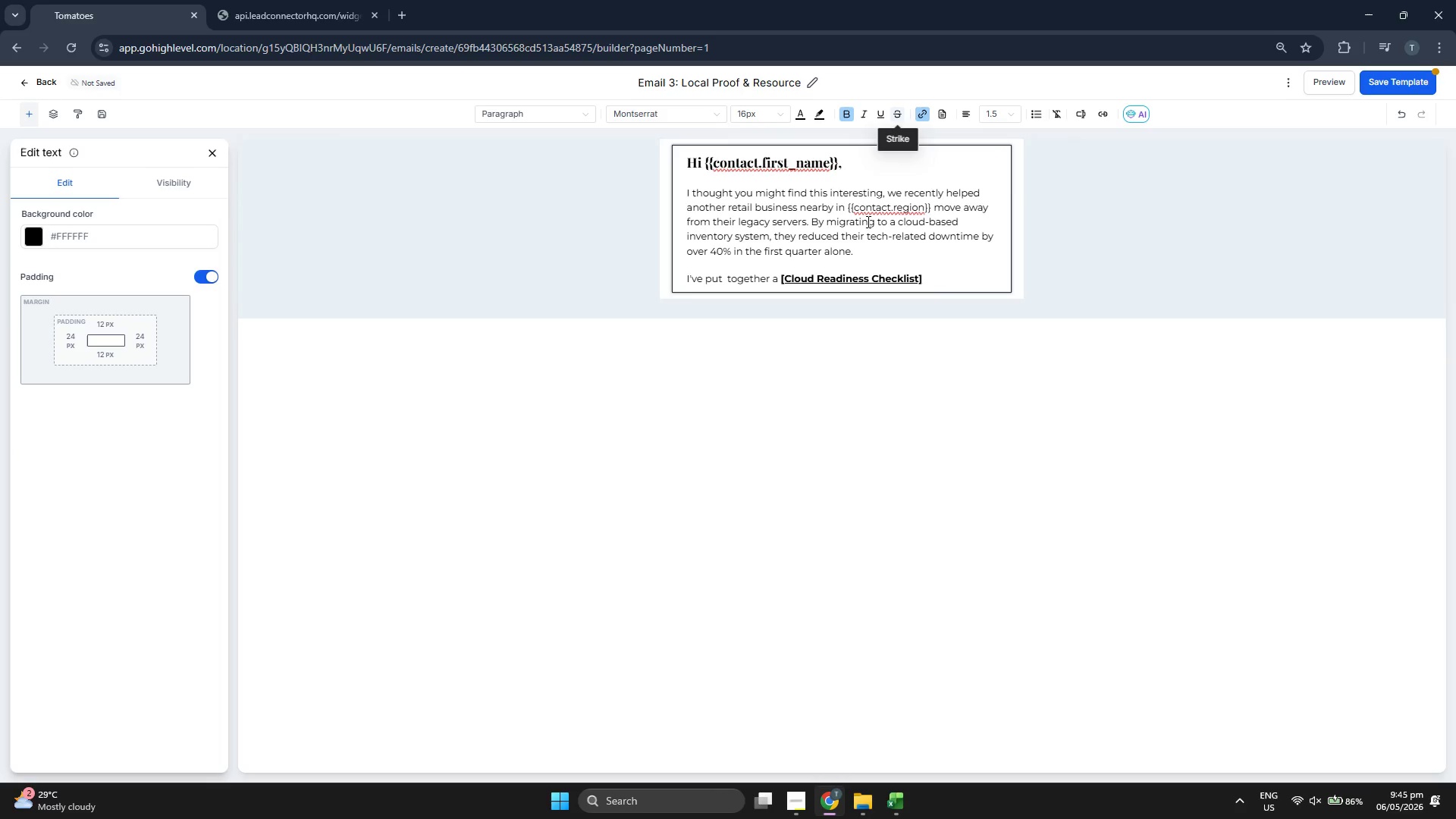 
key(Space)
 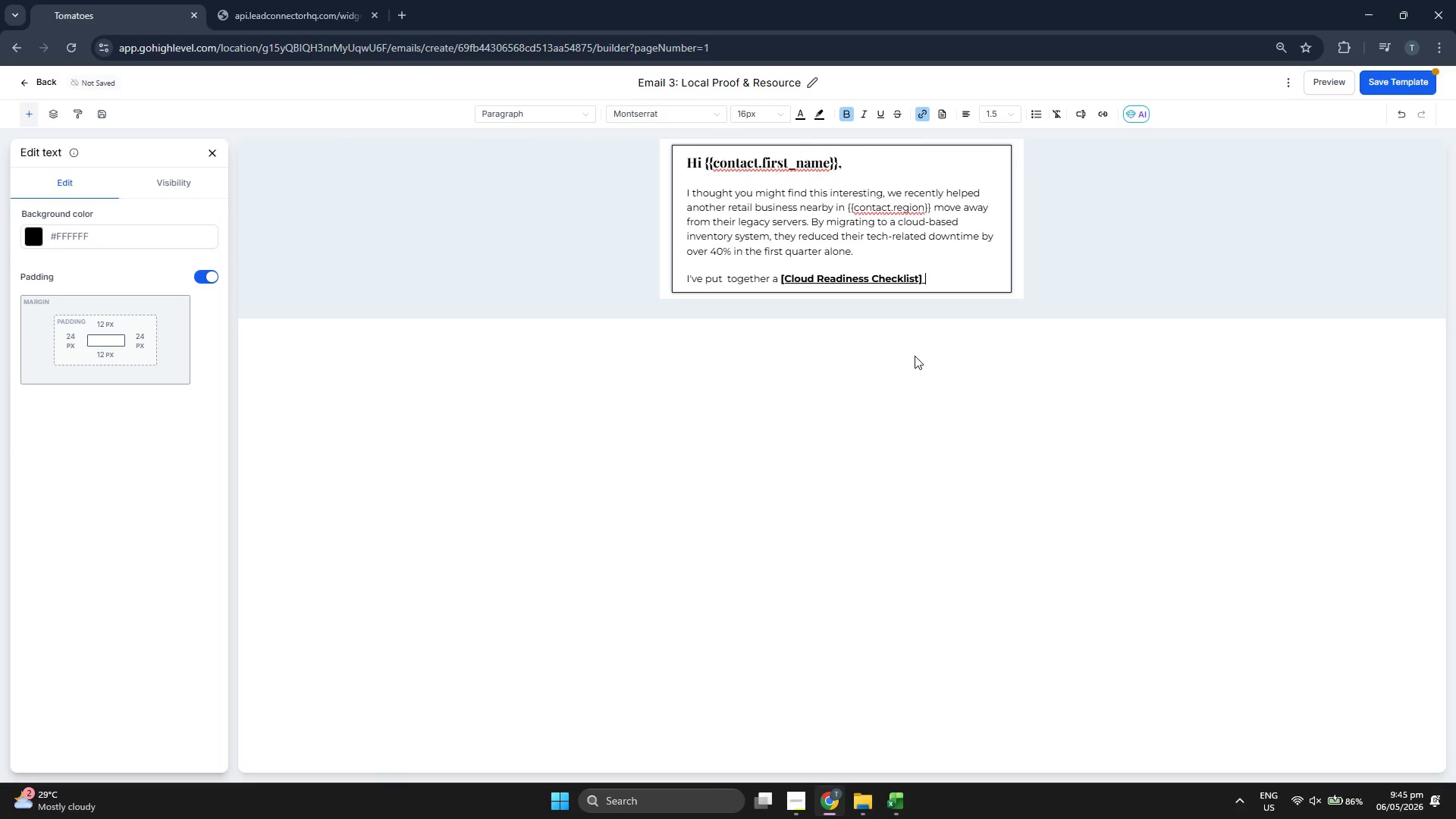 
key(Space)
 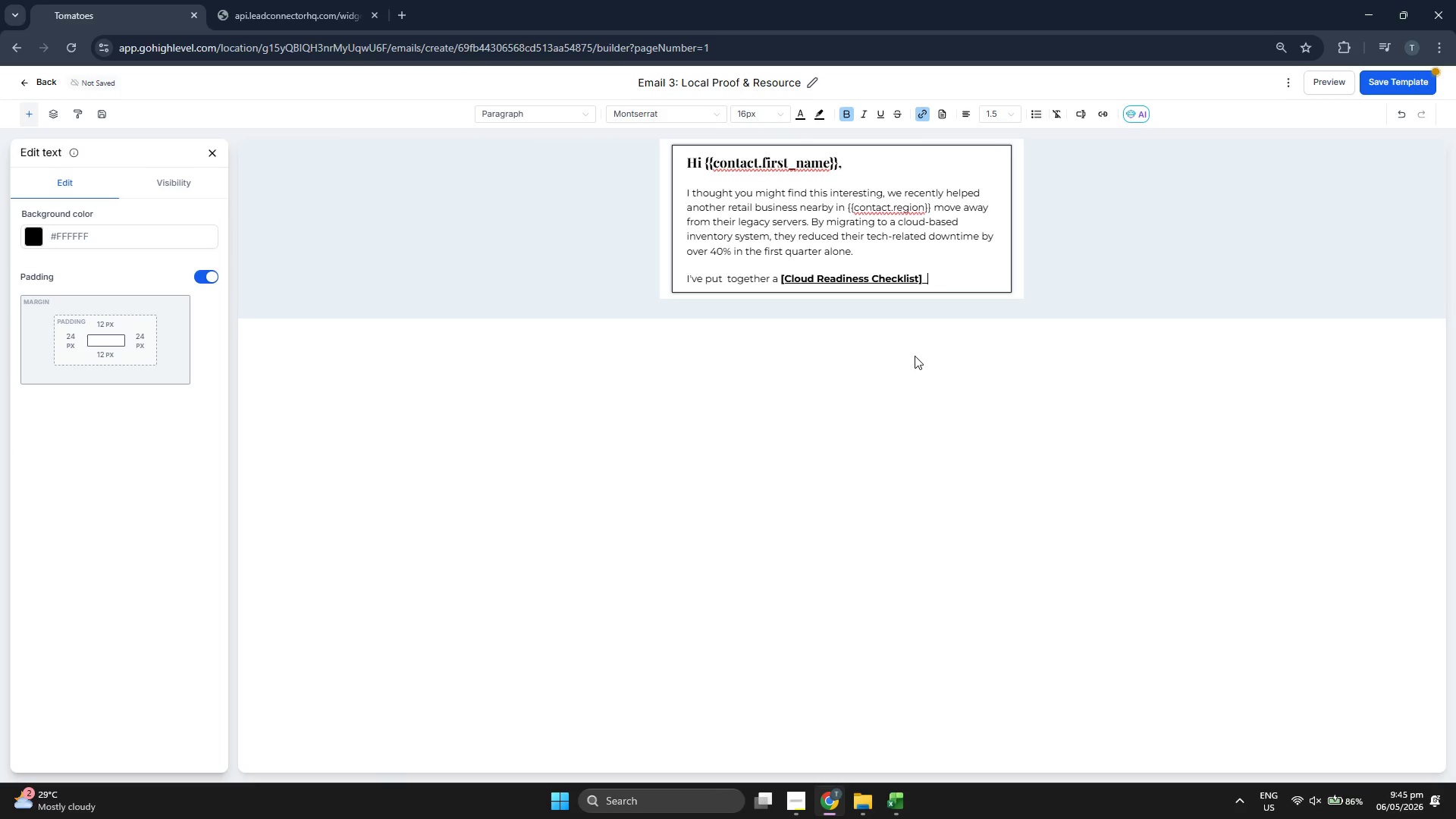 
key(Space)
 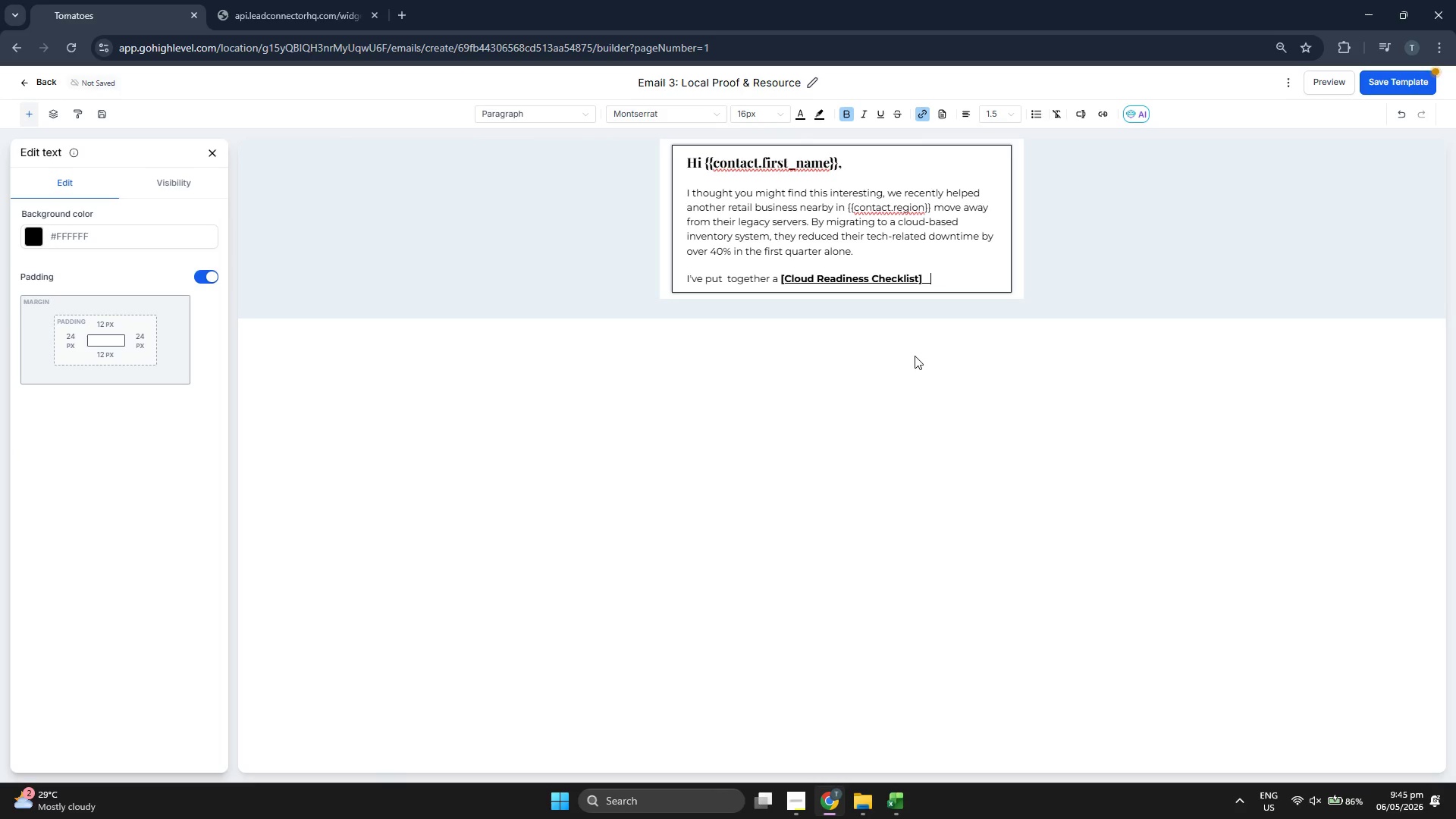 
key(Space)
 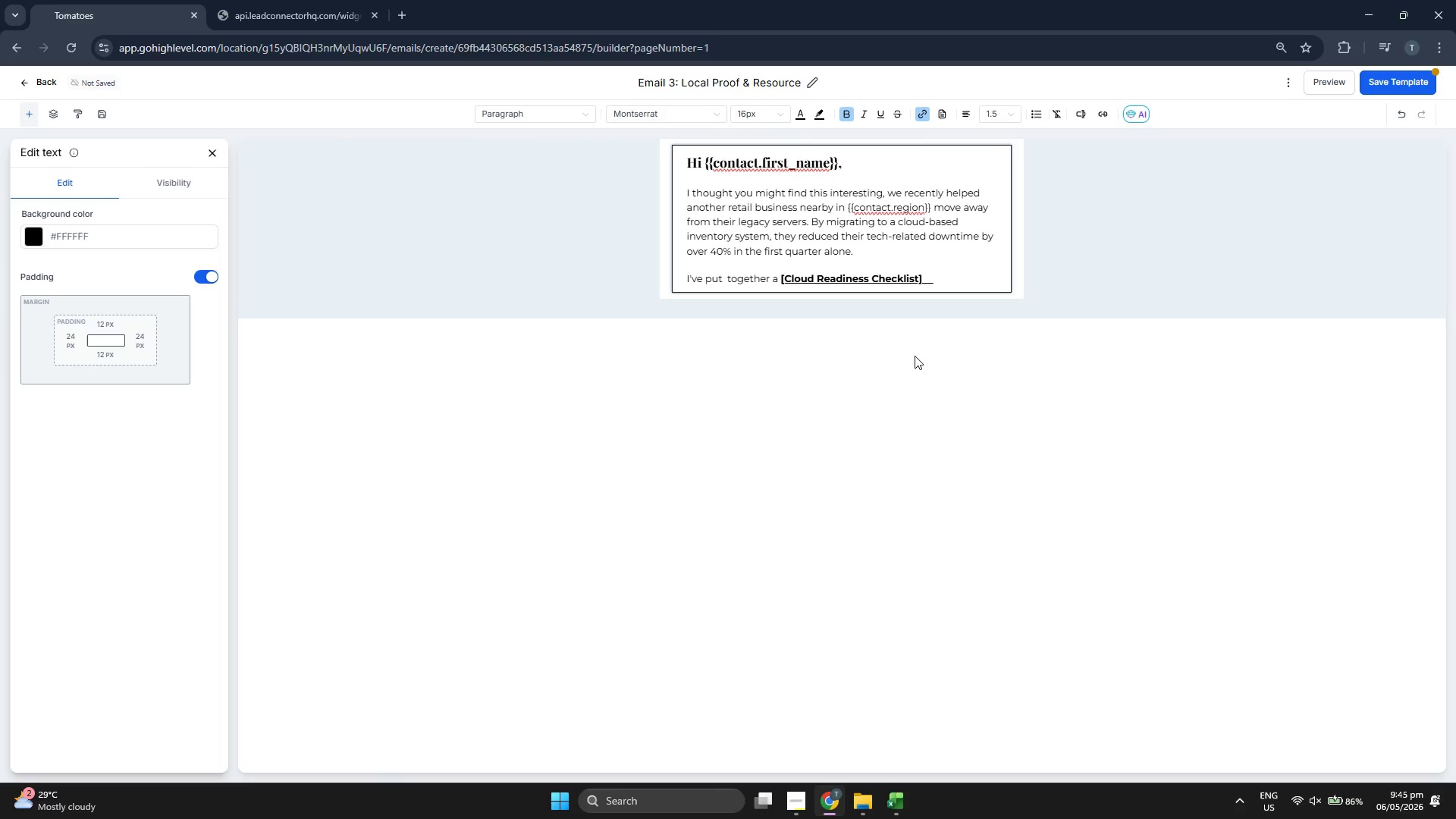 
key(Backspace)
 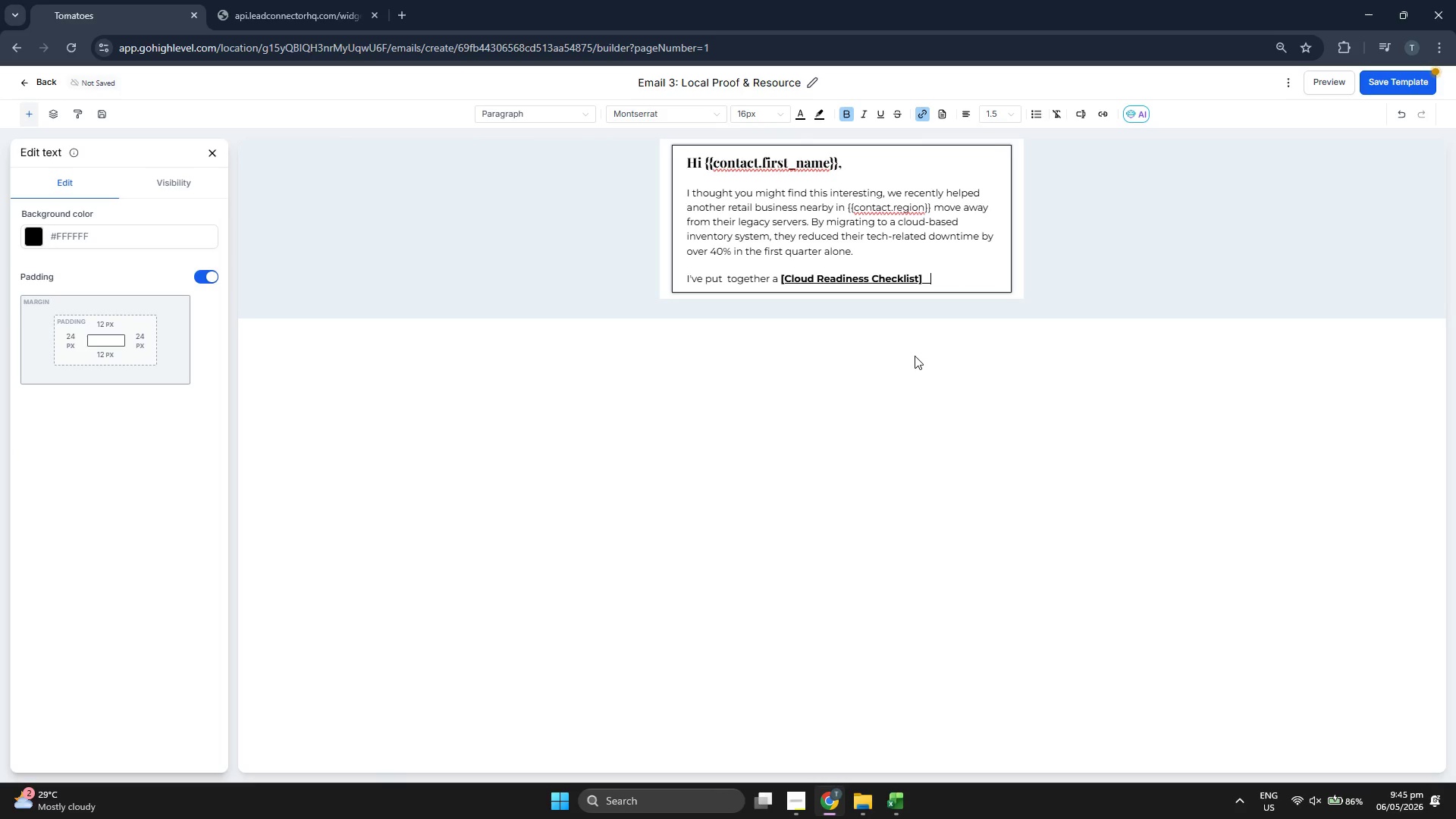 
key(Backspace)
 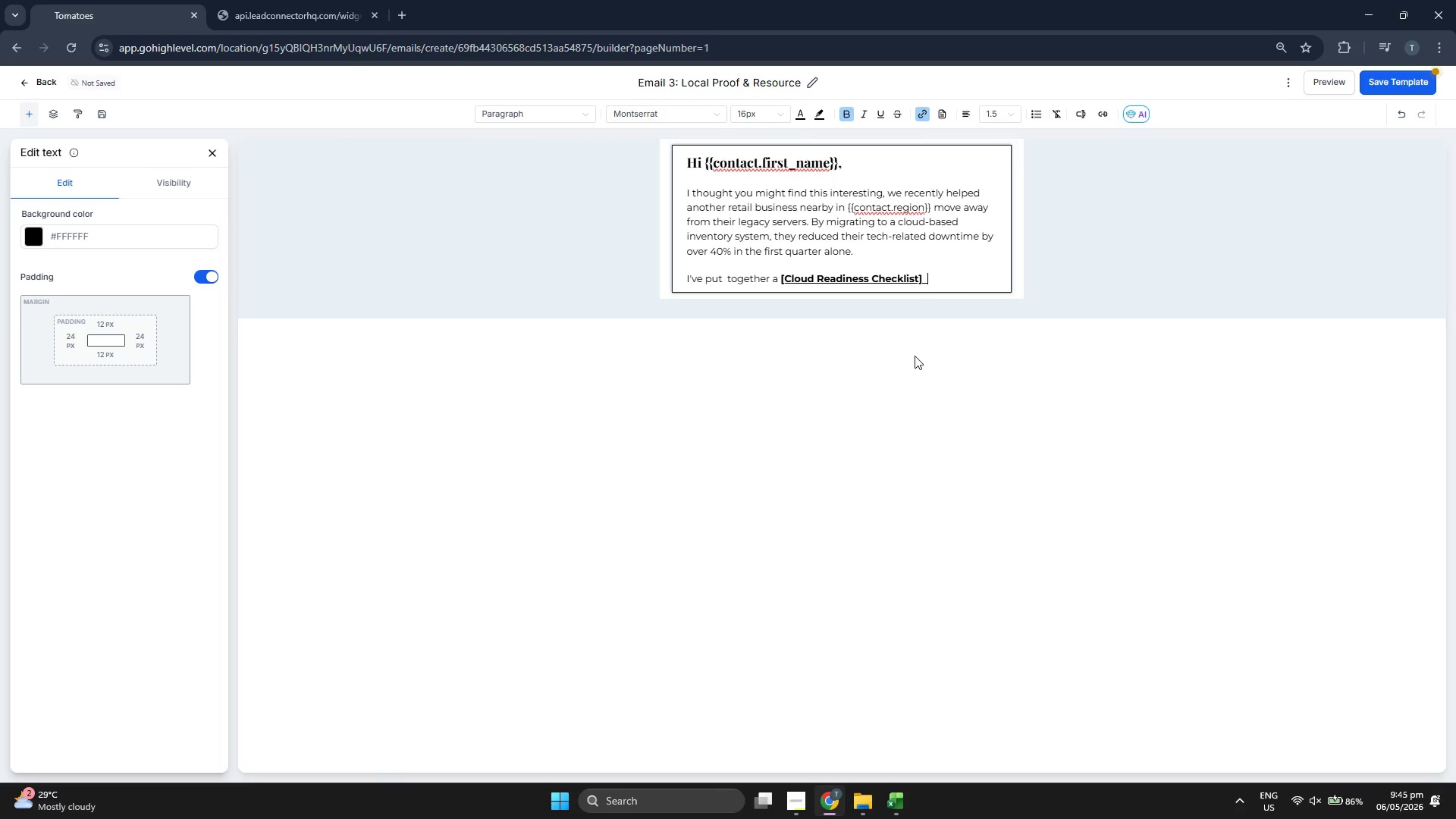 
key(Backspace)
 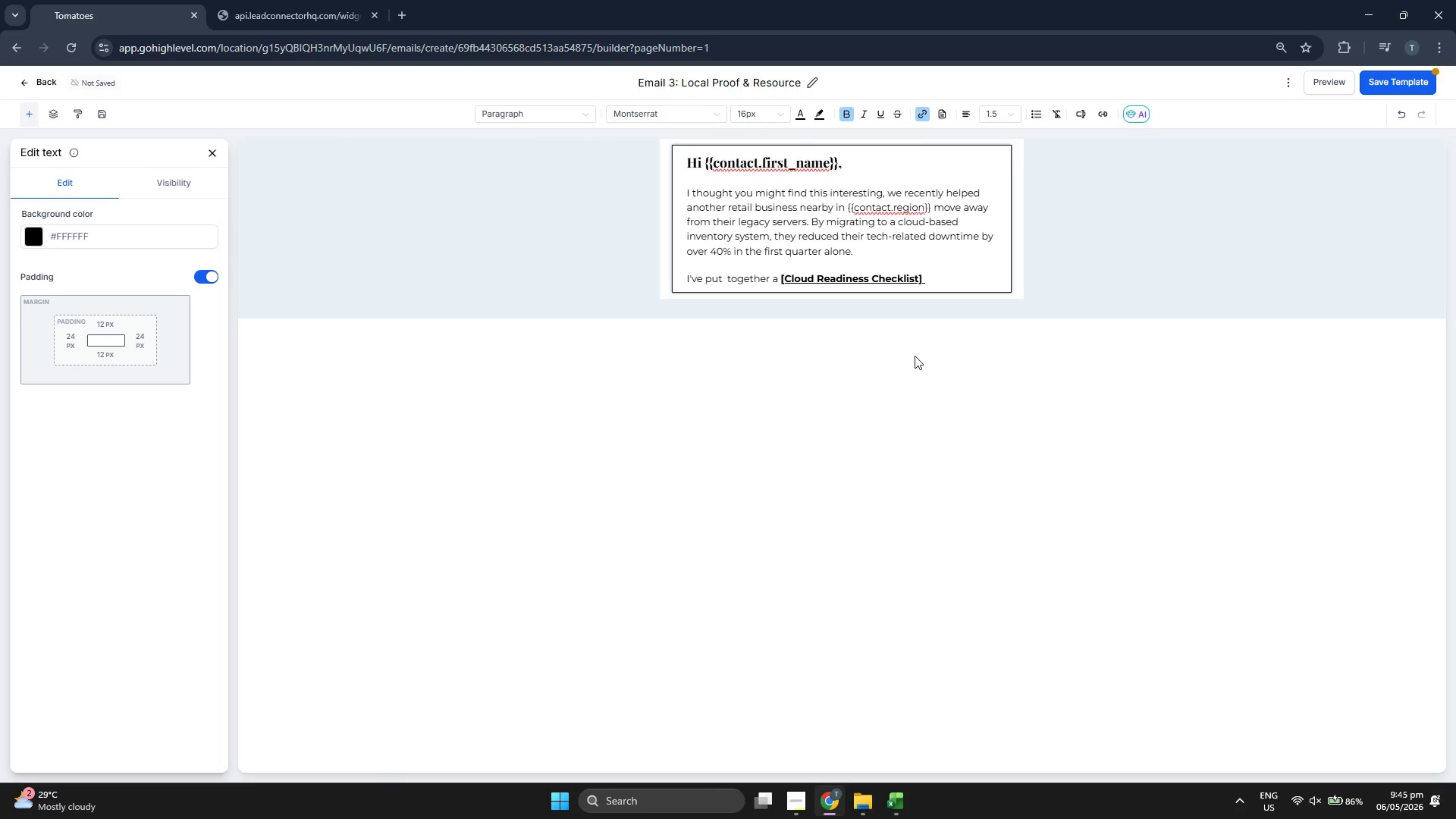 
key(Backspace)
 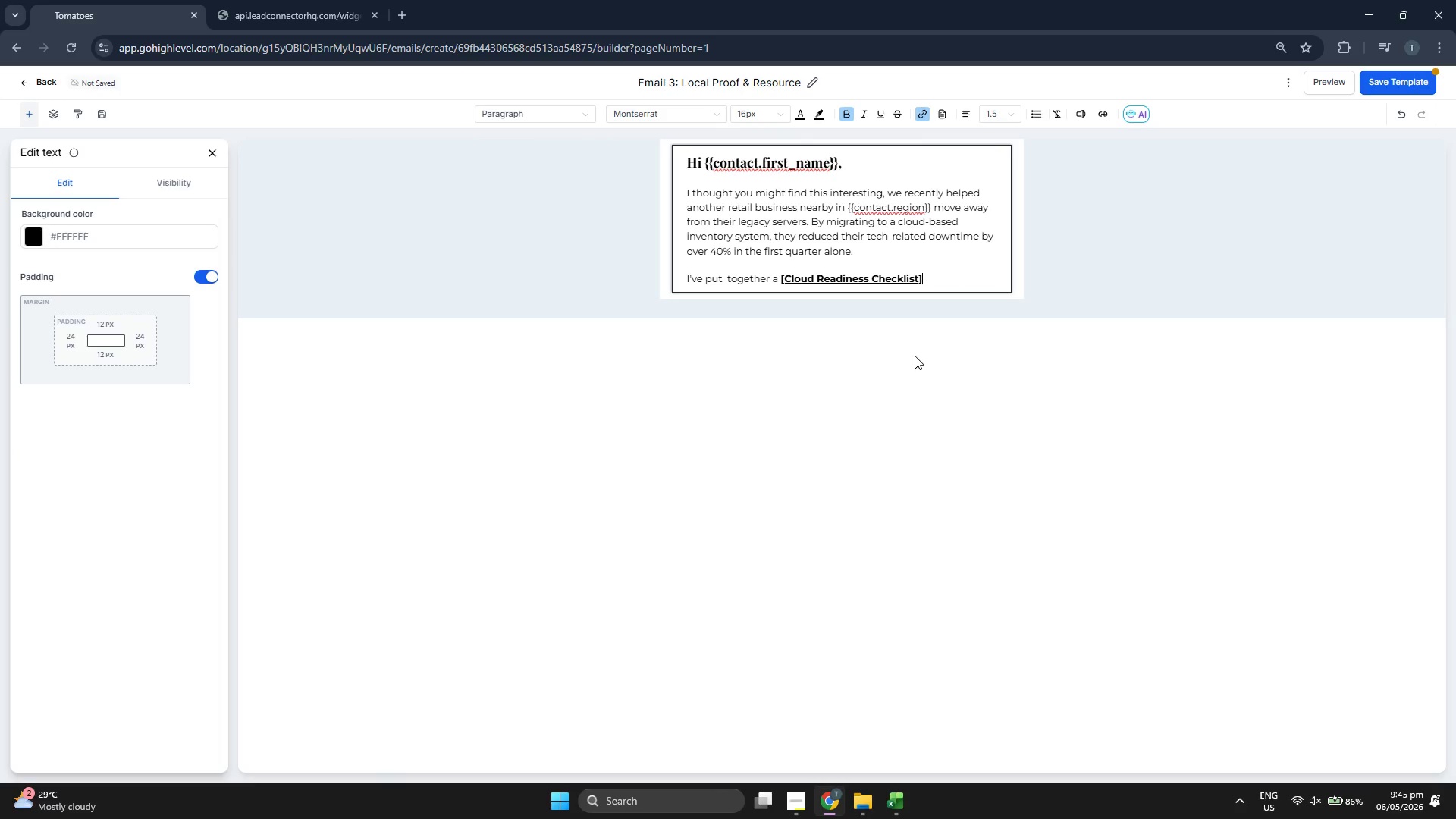 
key(Backspace)
 